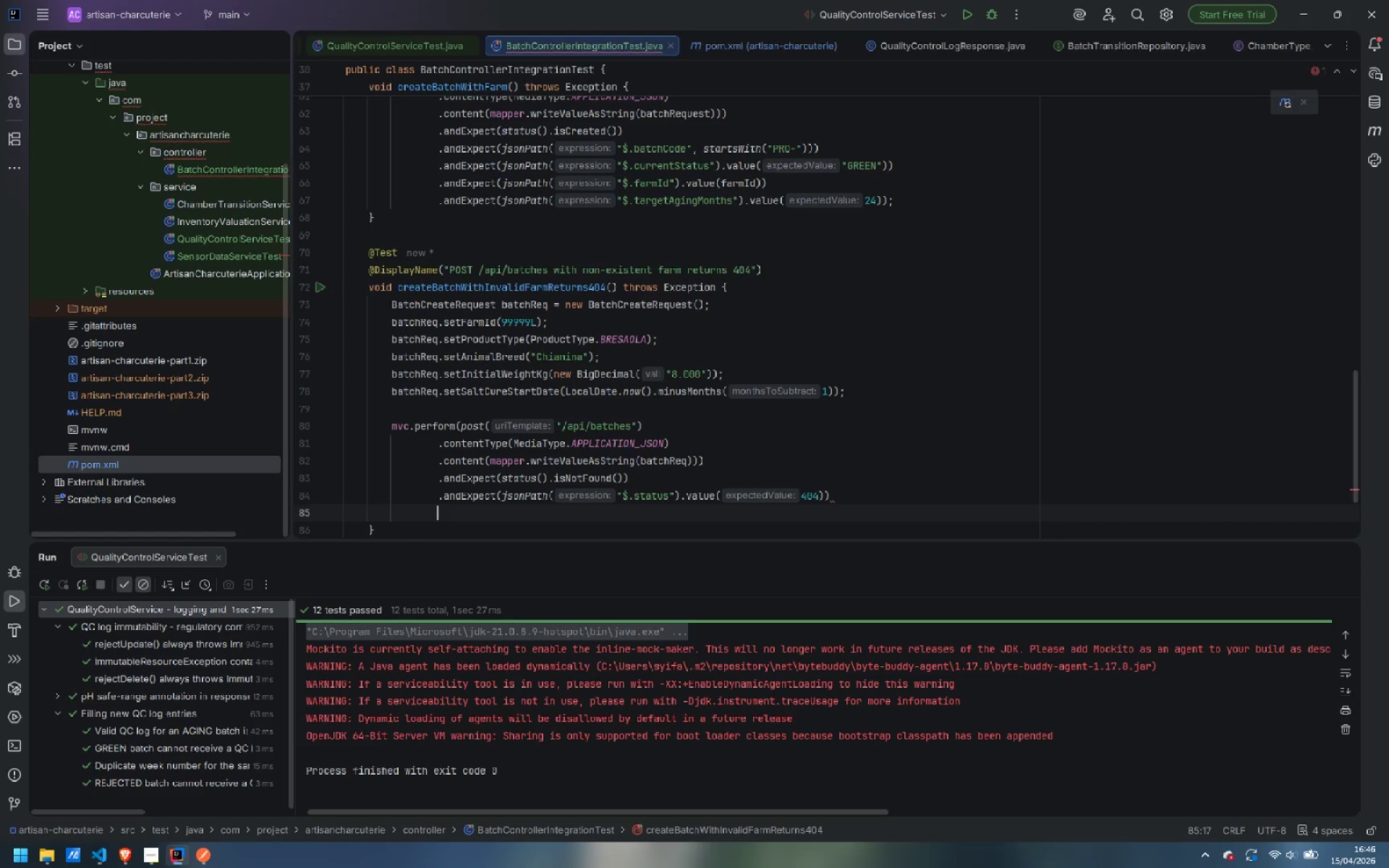 
type(.and)
 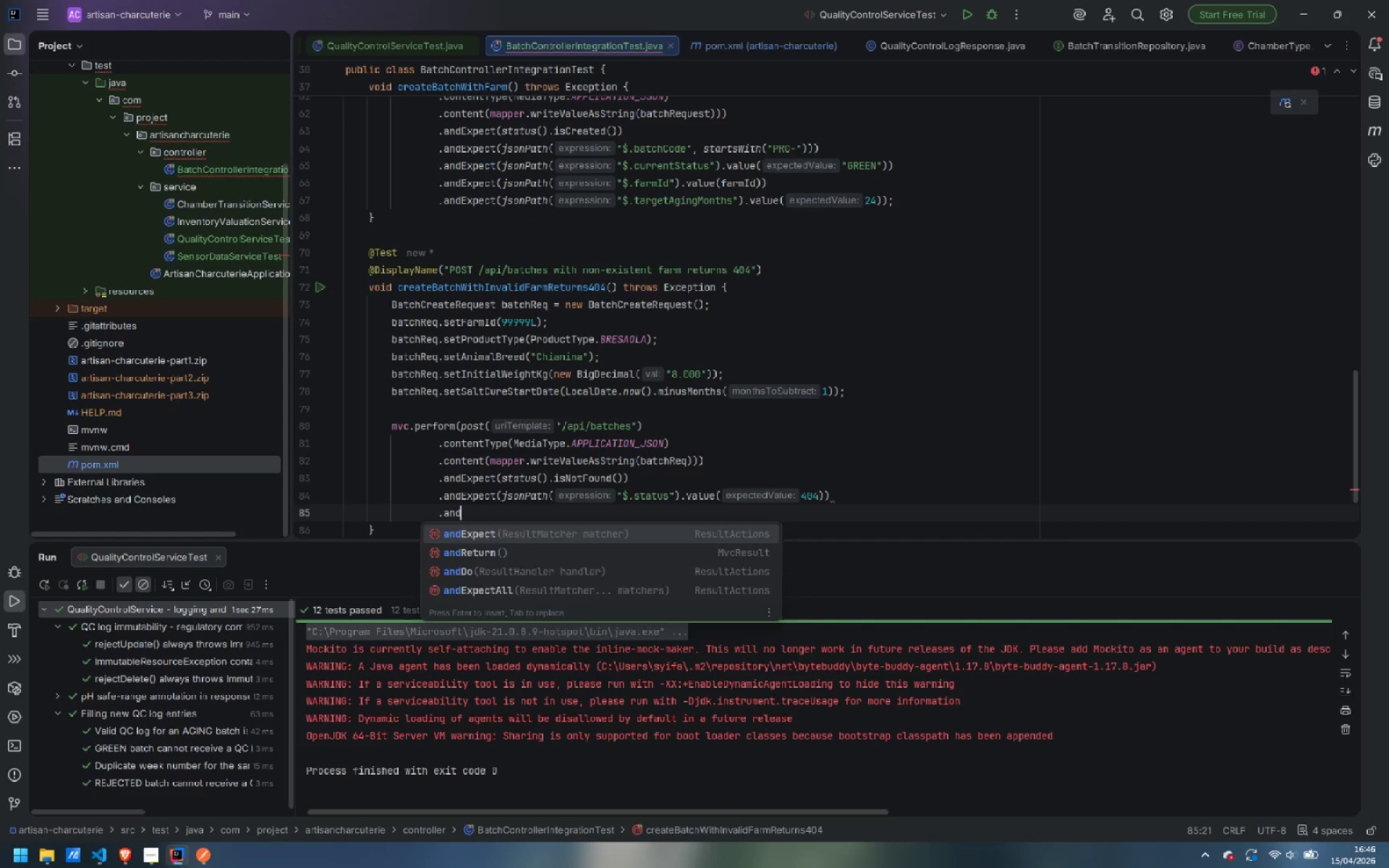 
key(Enter)
 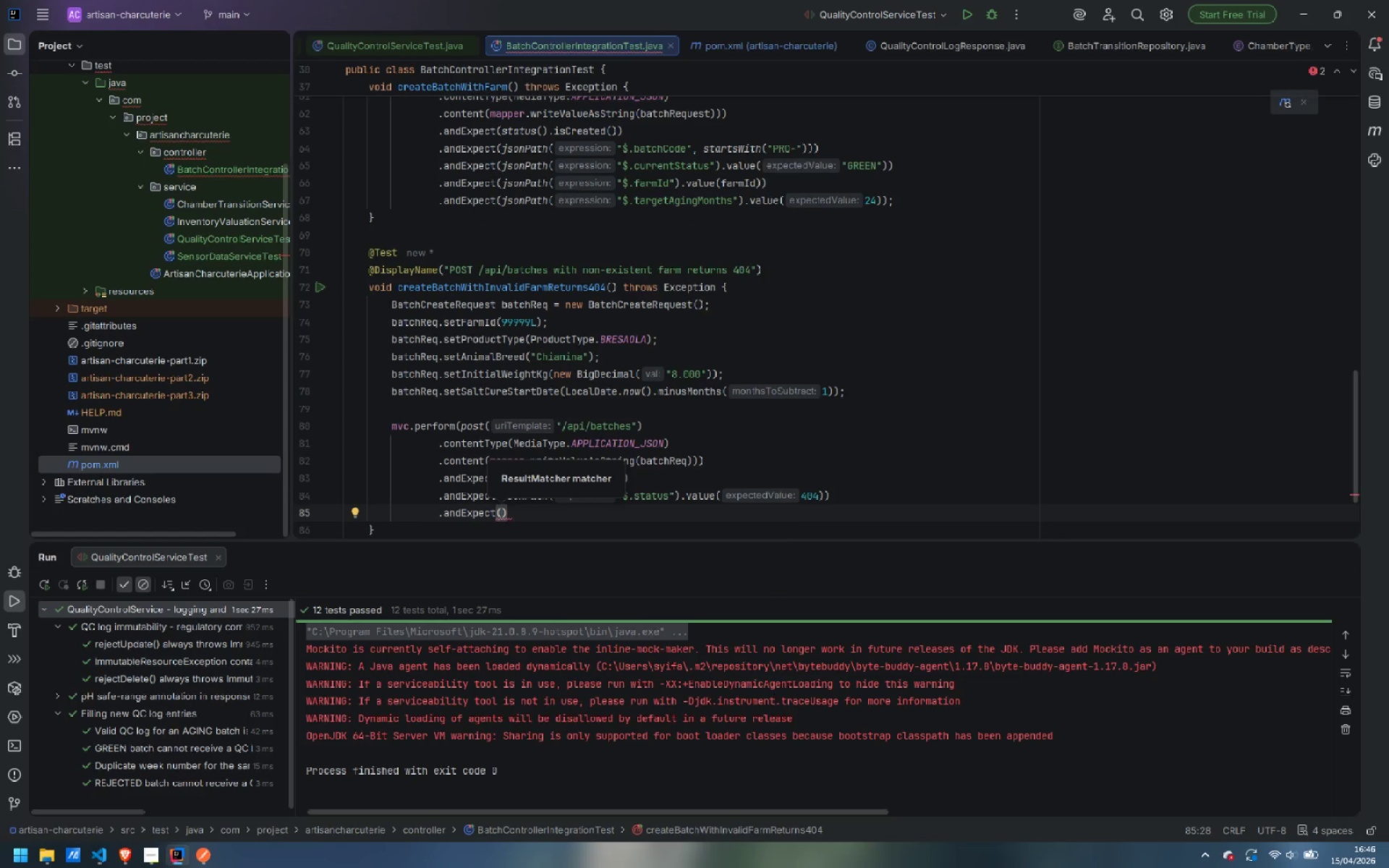 
type(js)
 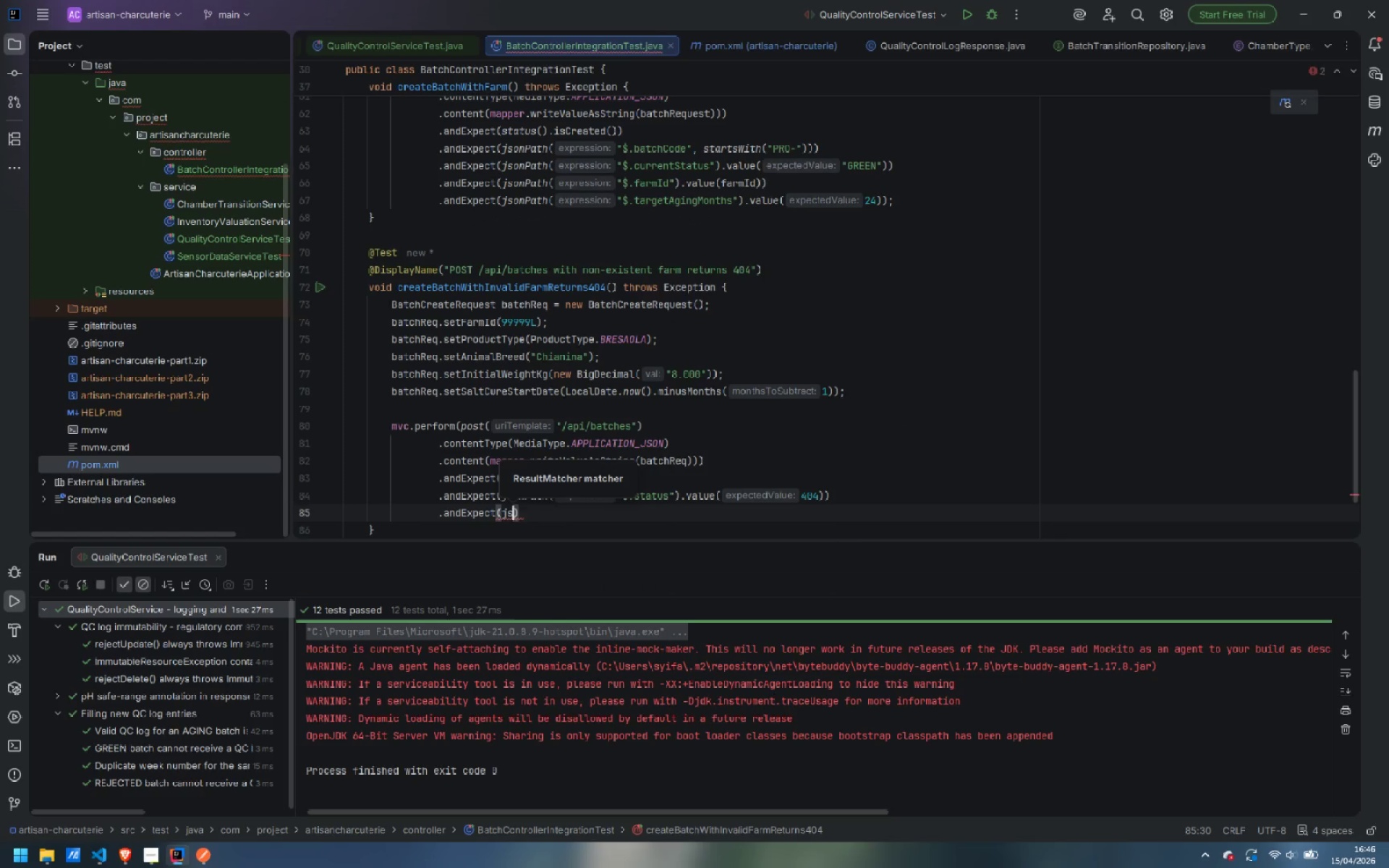 
key(Enter)
 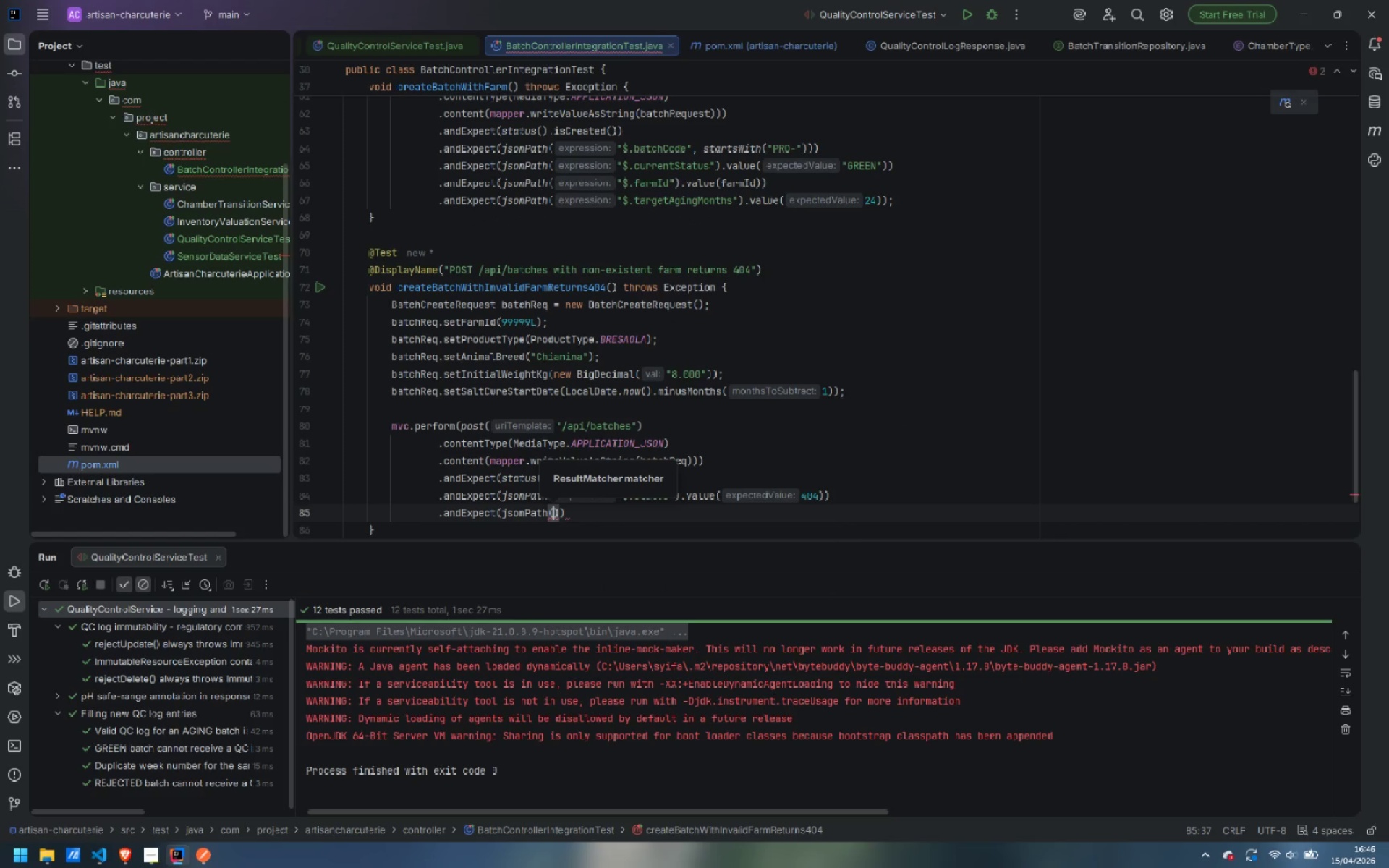 
type("$.error)
 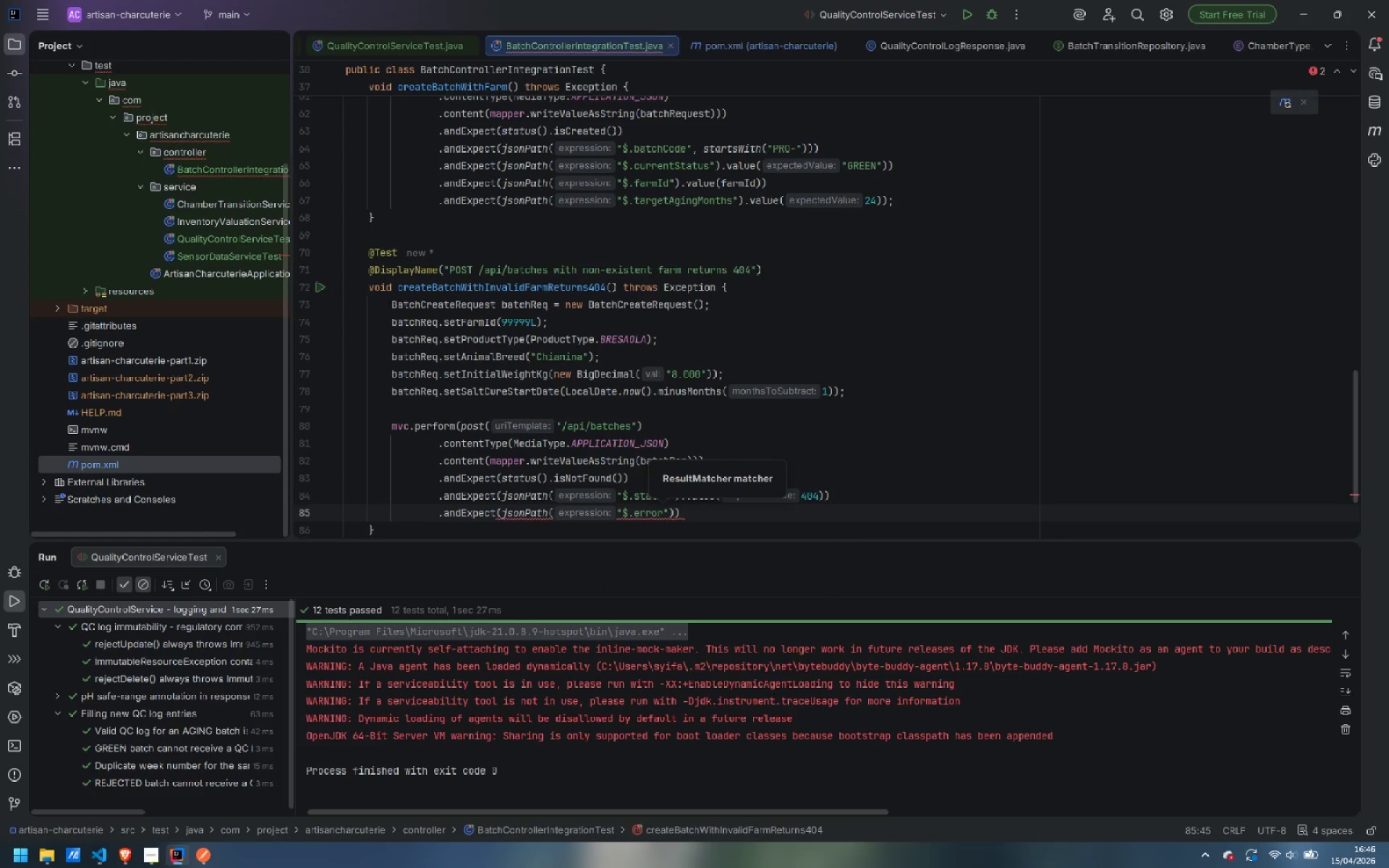 
key(ArrowRight)
 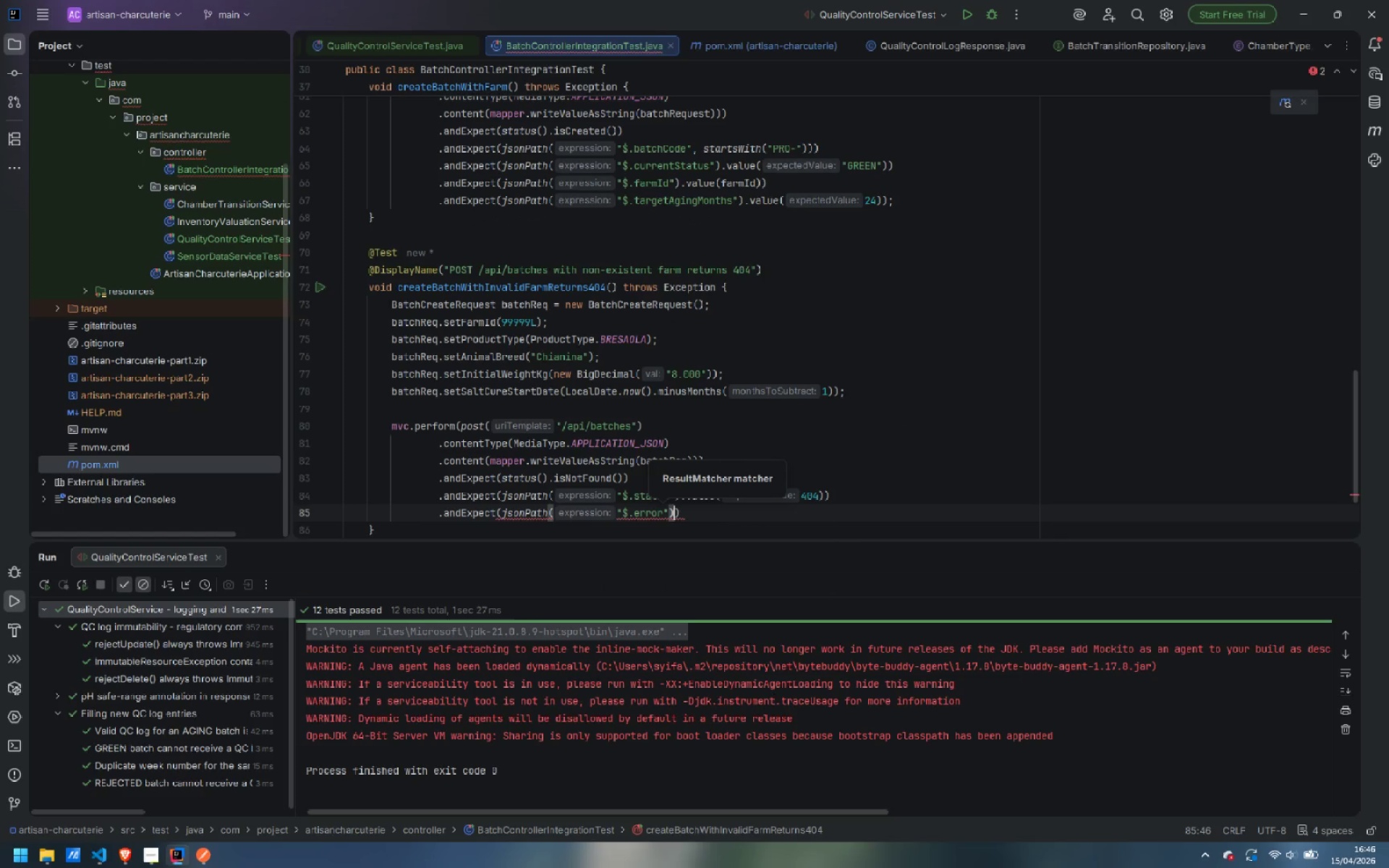 
key(ArrowRight)
 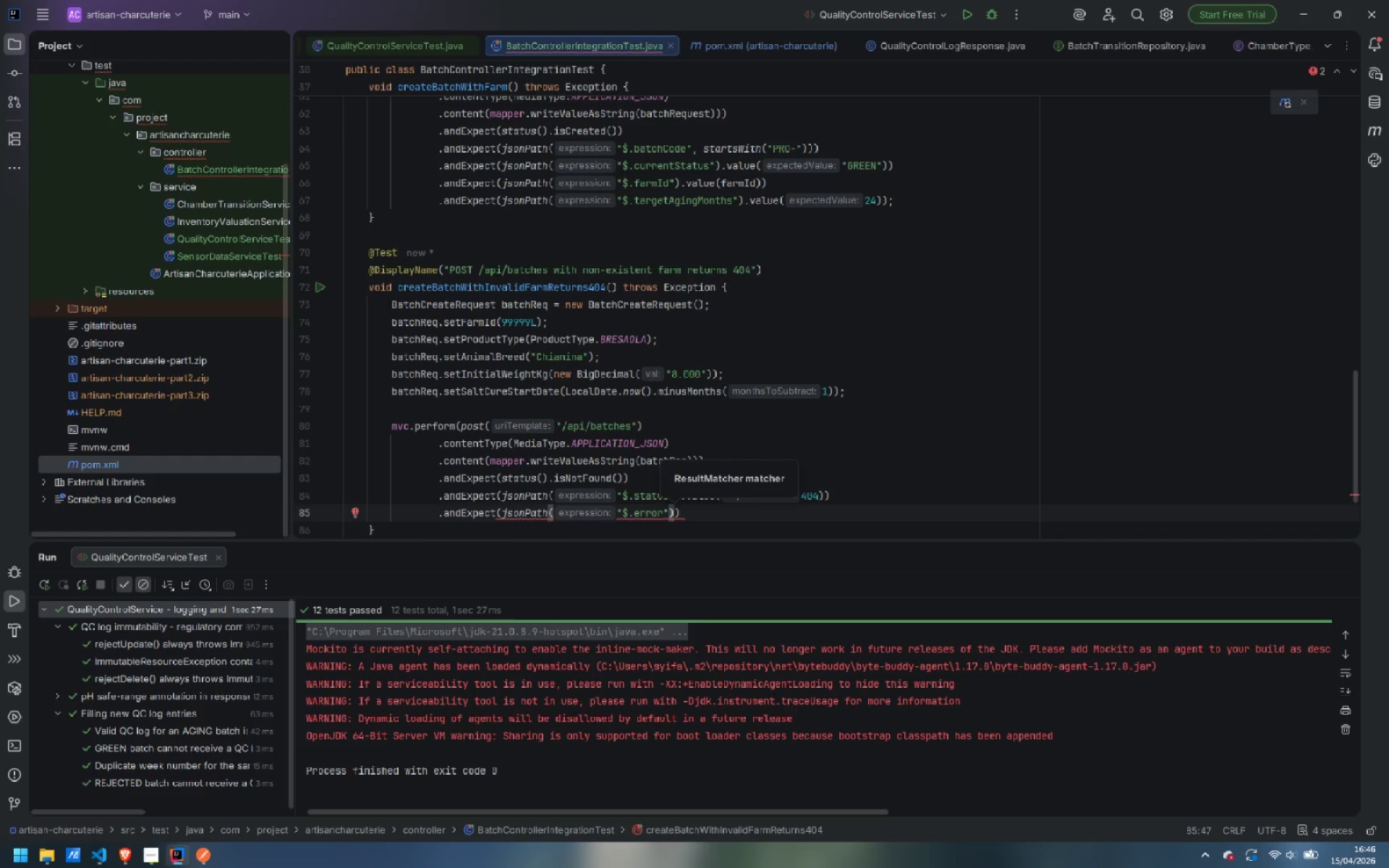 
type(.val)
 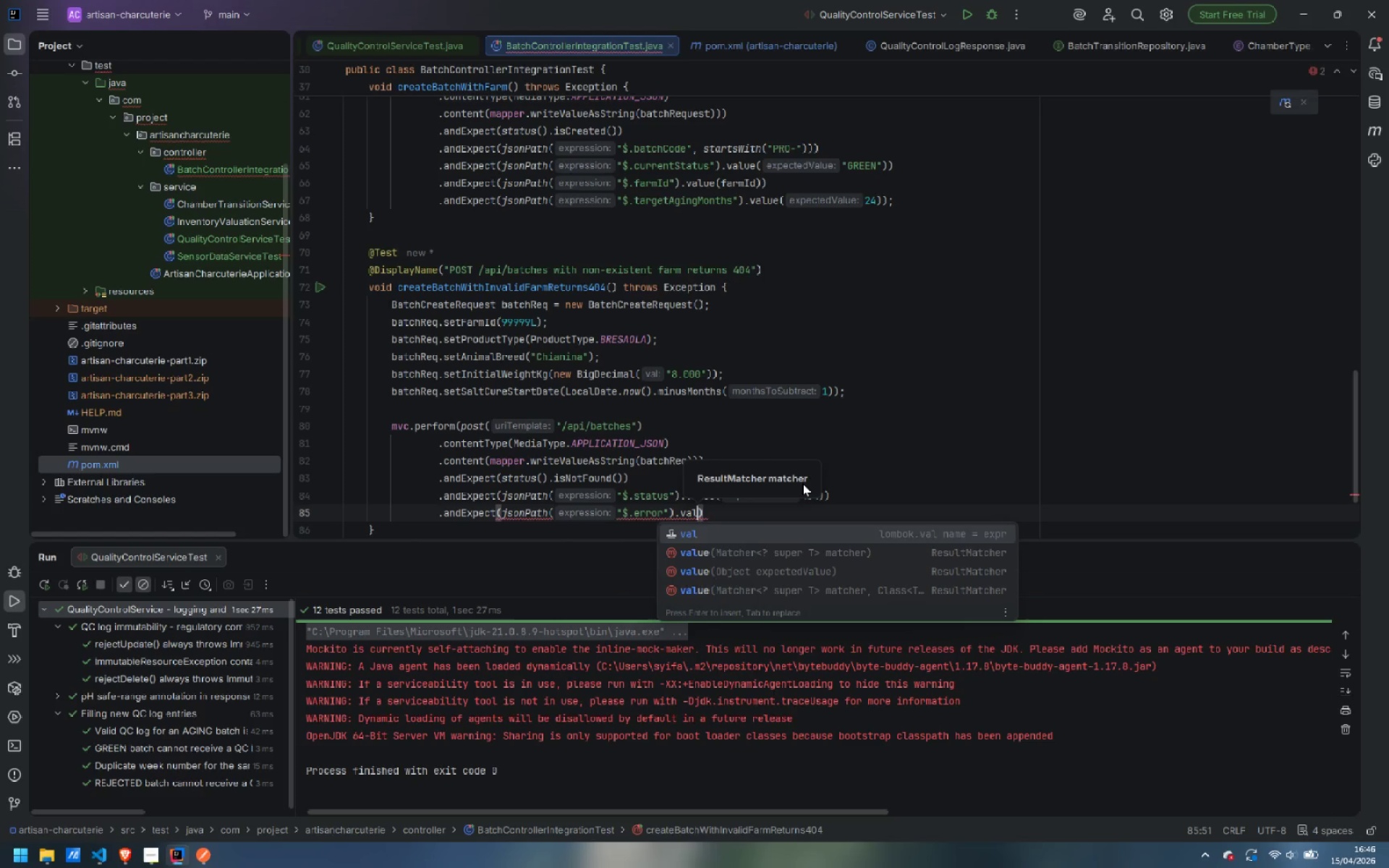 
key(ArrowDown)
 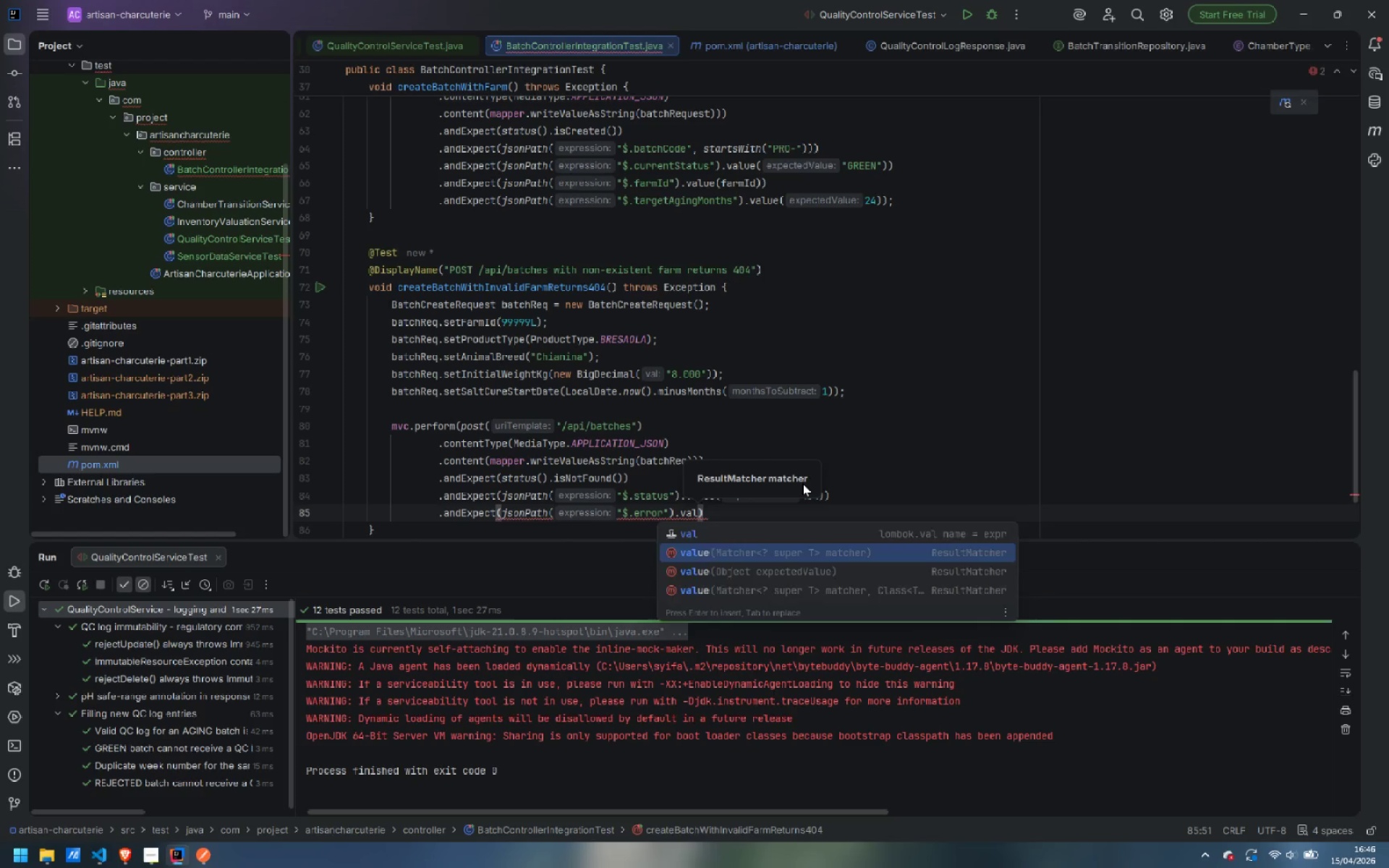 
key(Enter)
 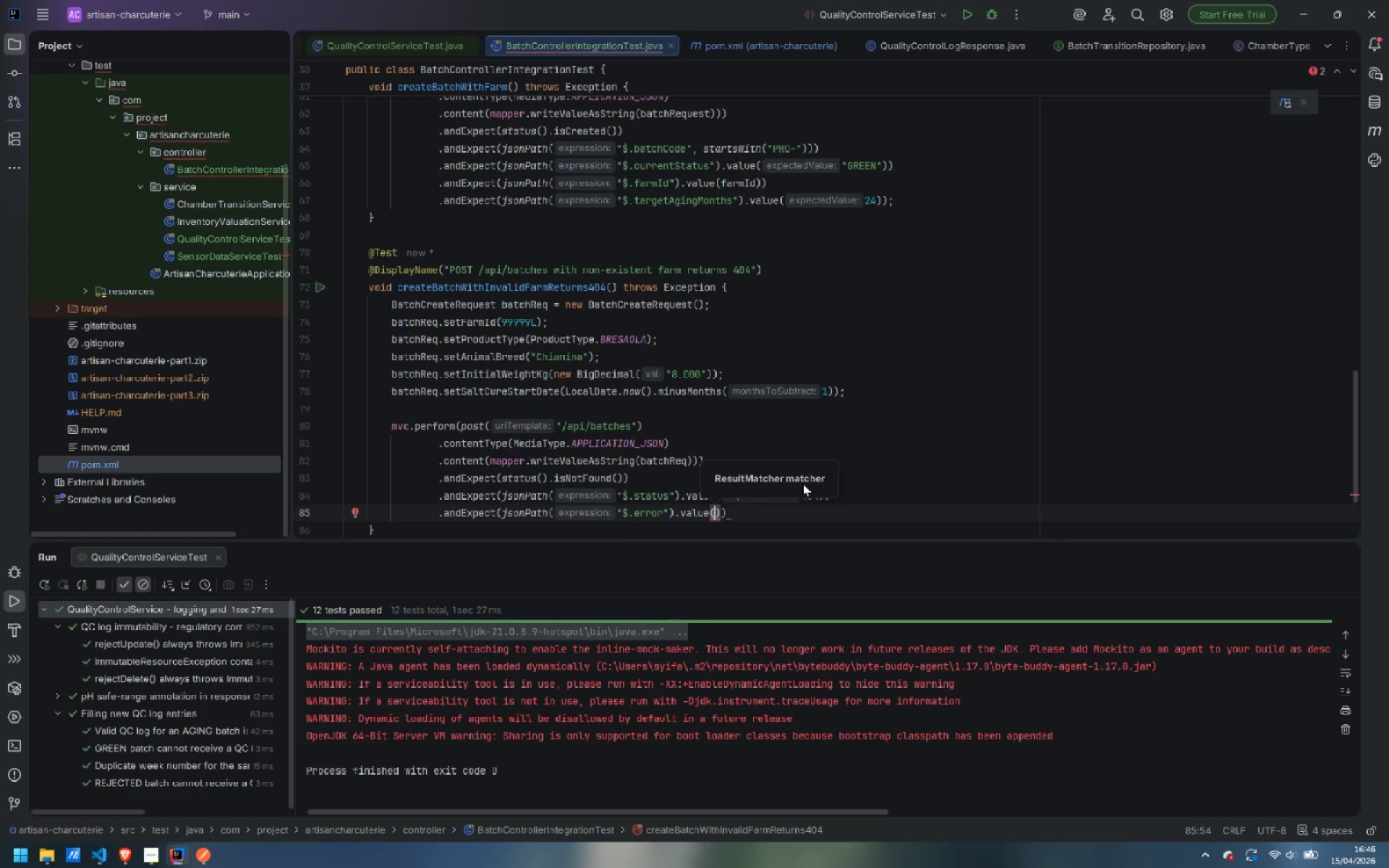 
type("Not Dound)
 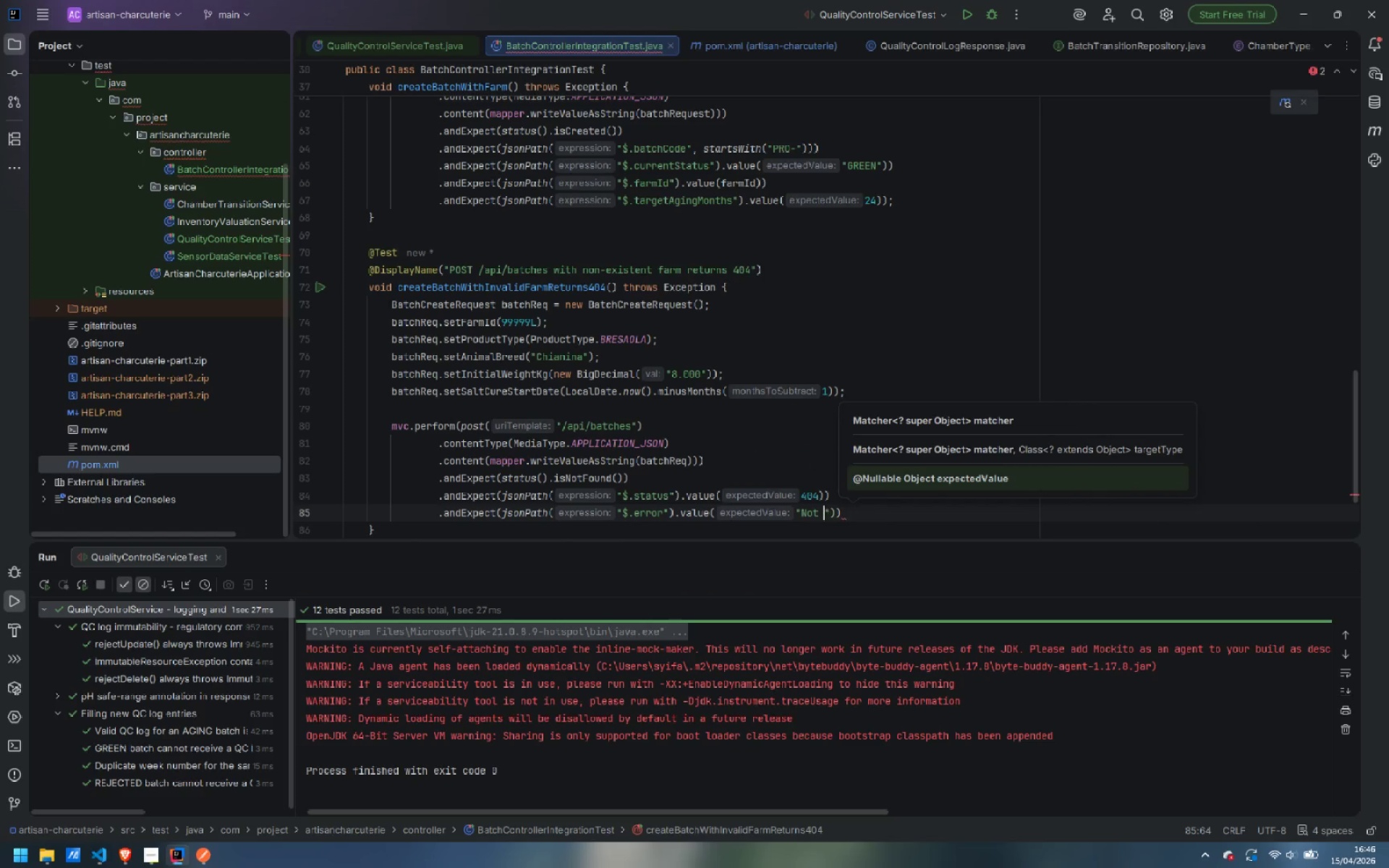 
 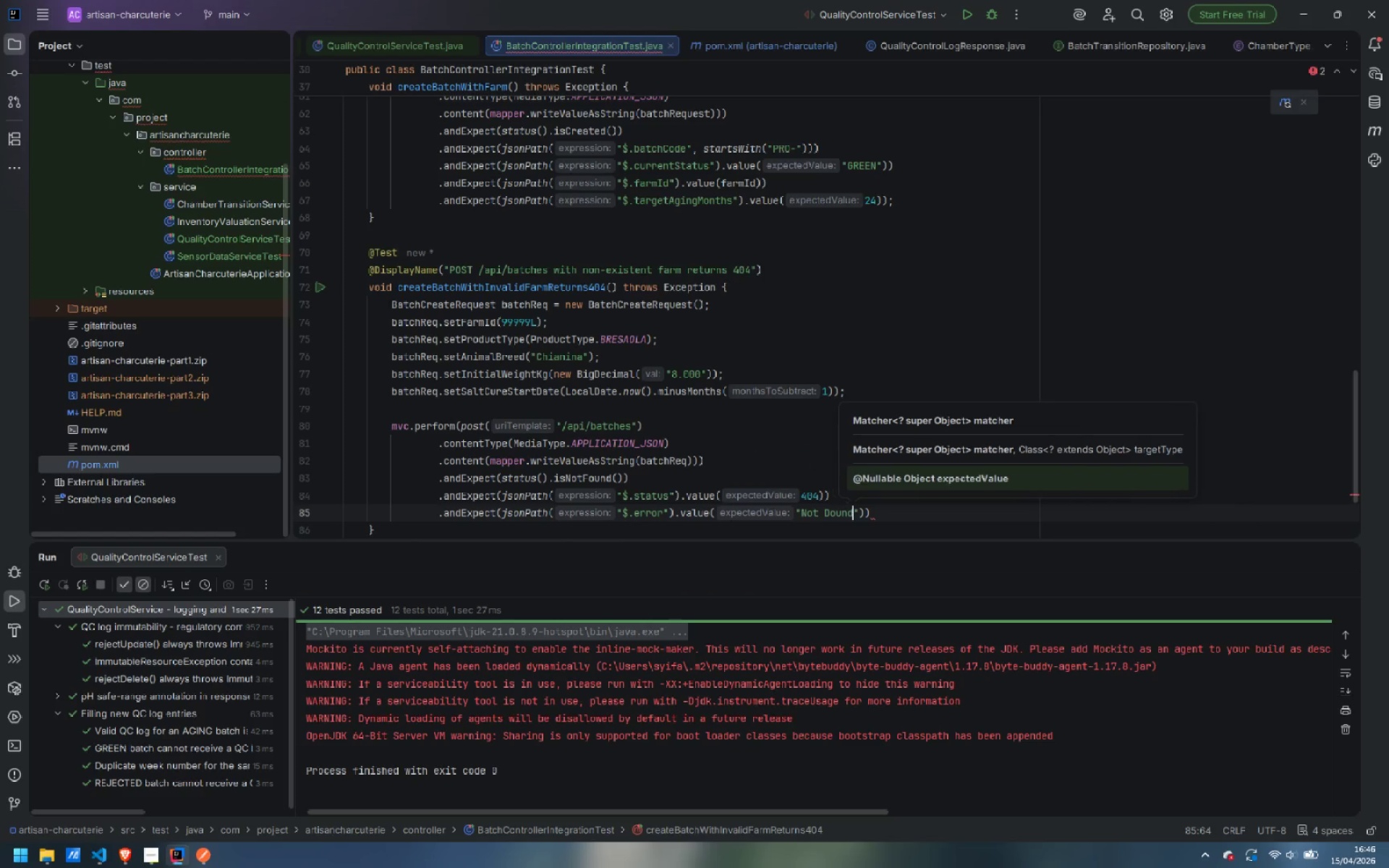 
key(Control+ControlLeft)
 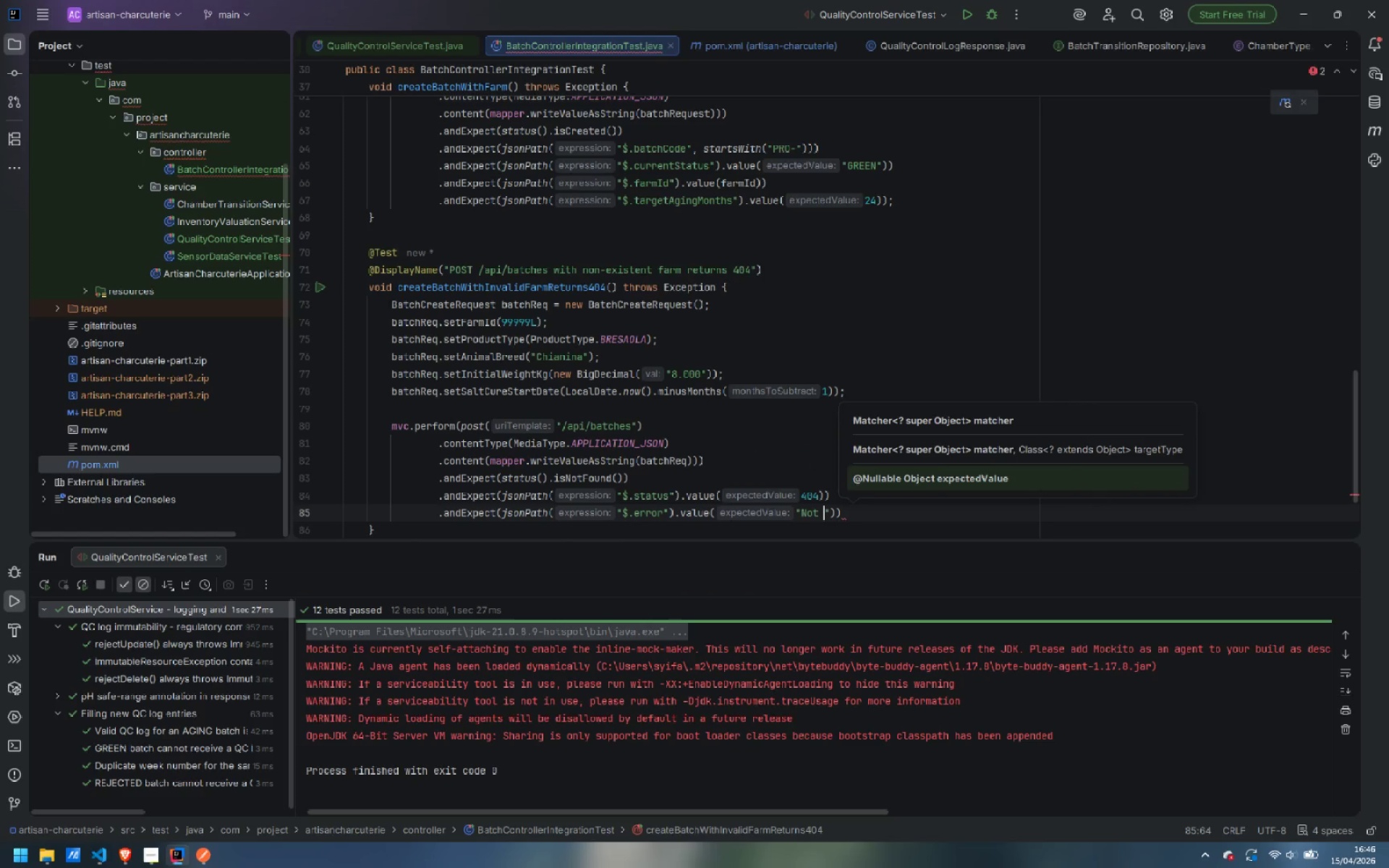 
key(Control+Backspace)
 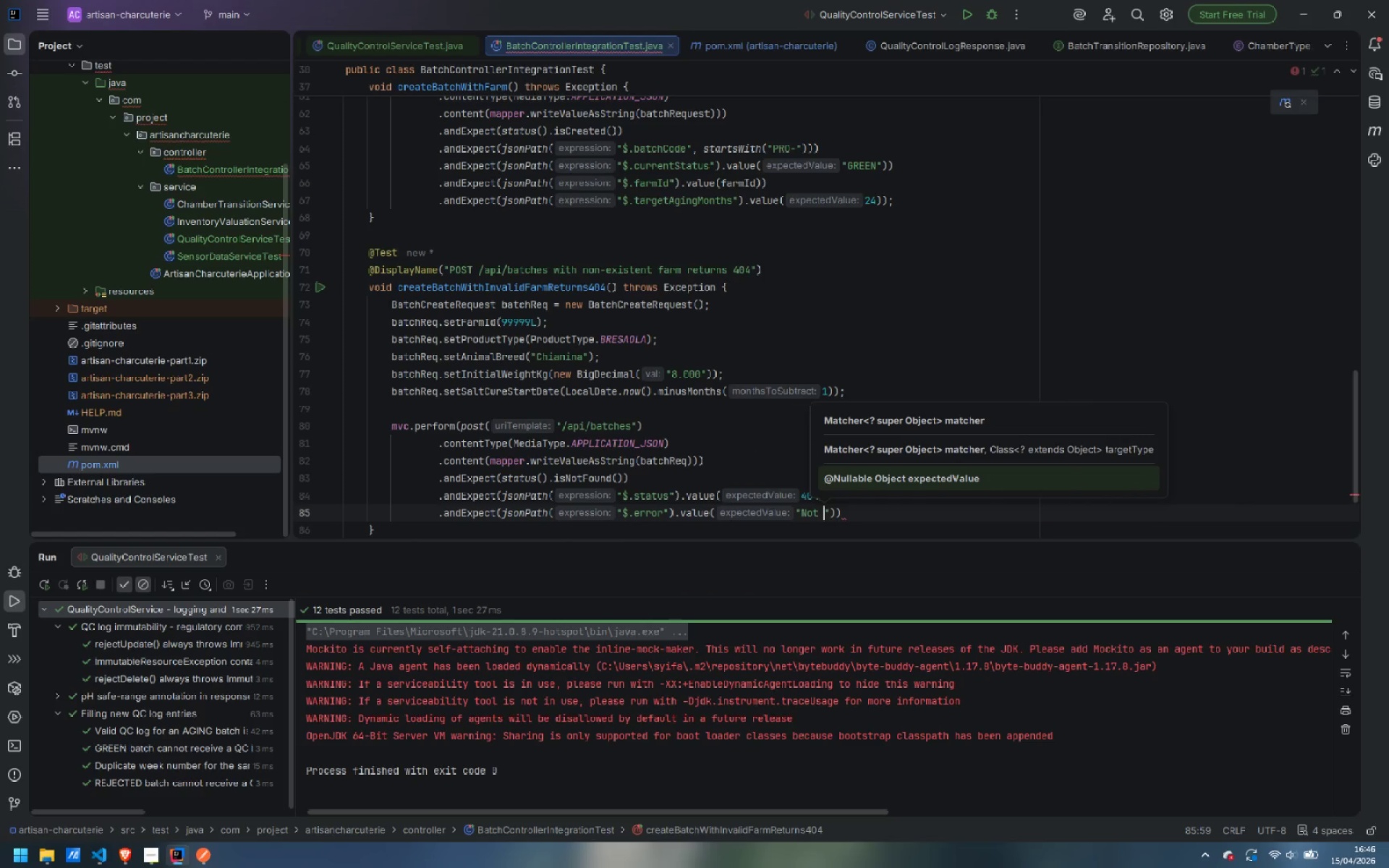 
type(Found)
 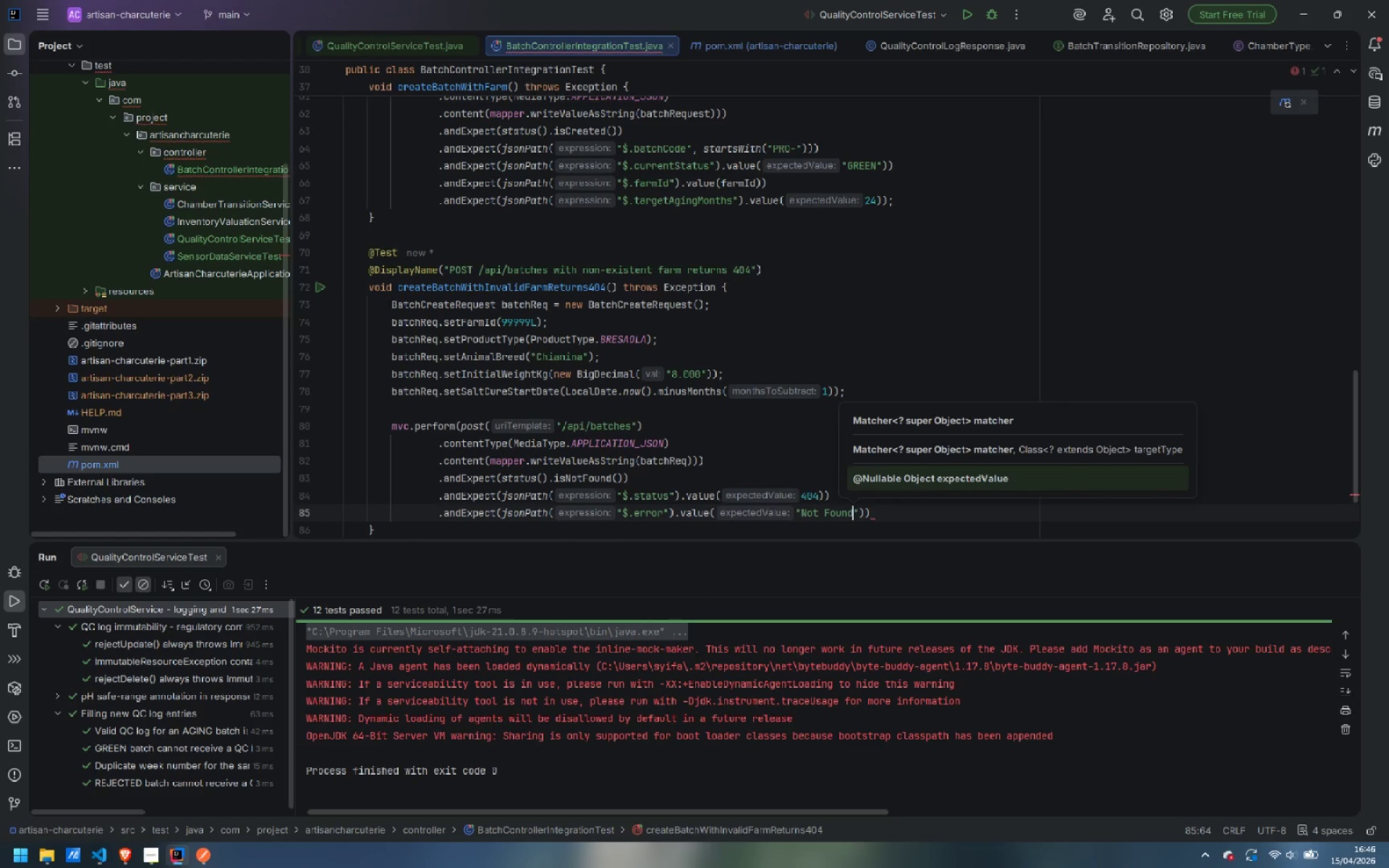 
key(ArrowRight)
 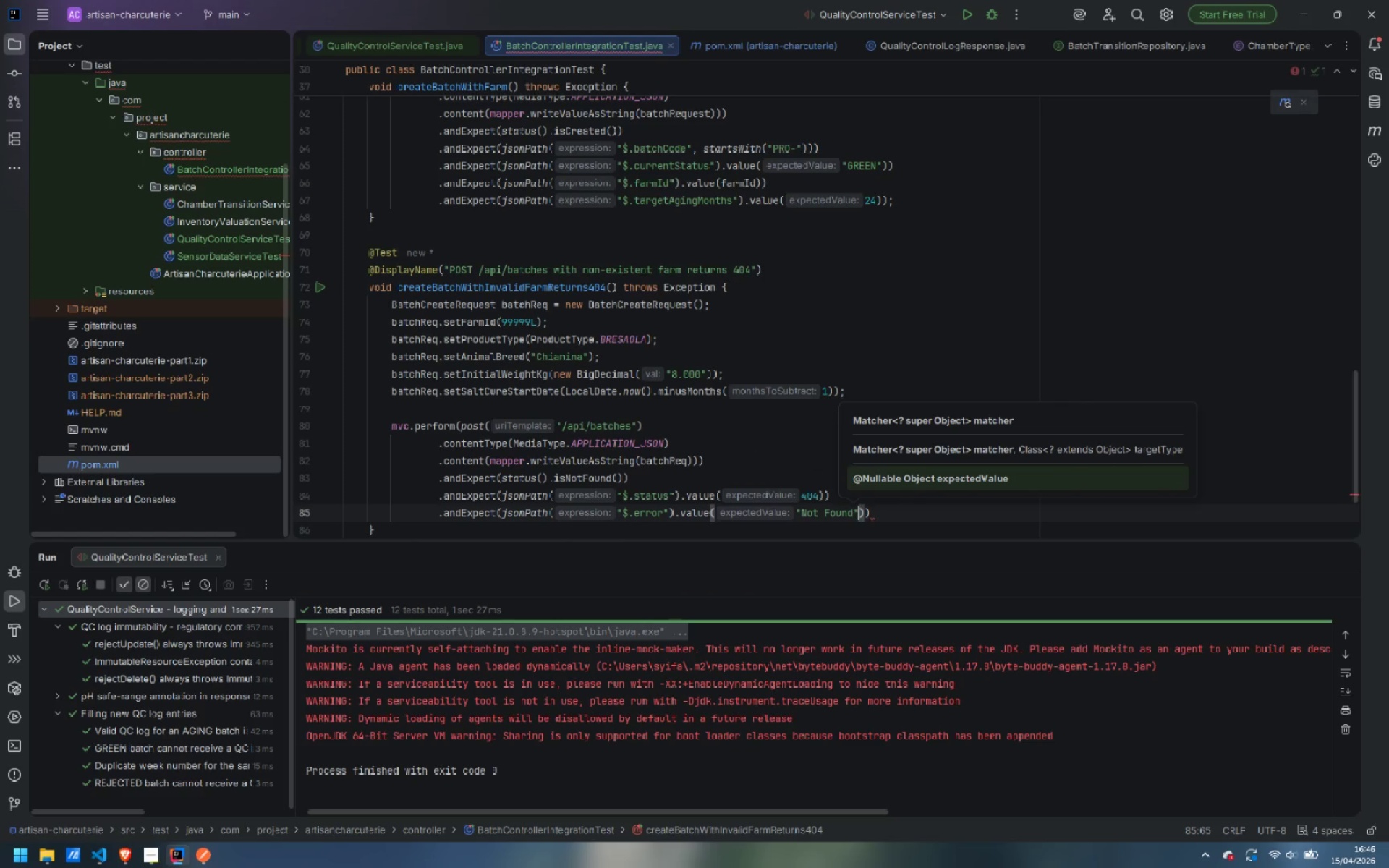 
key(ArrowRight)
 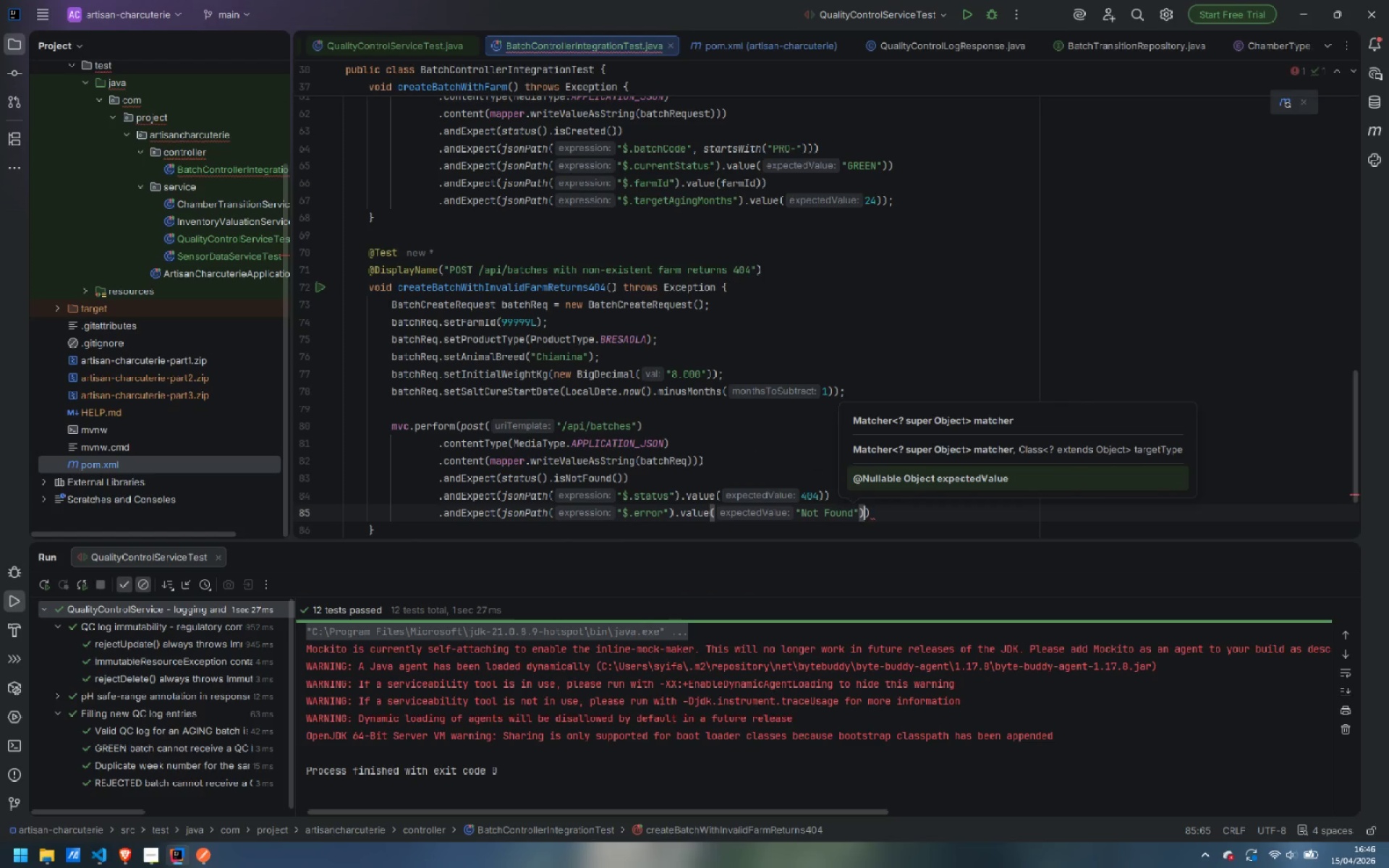 
key(ArrowRight)
 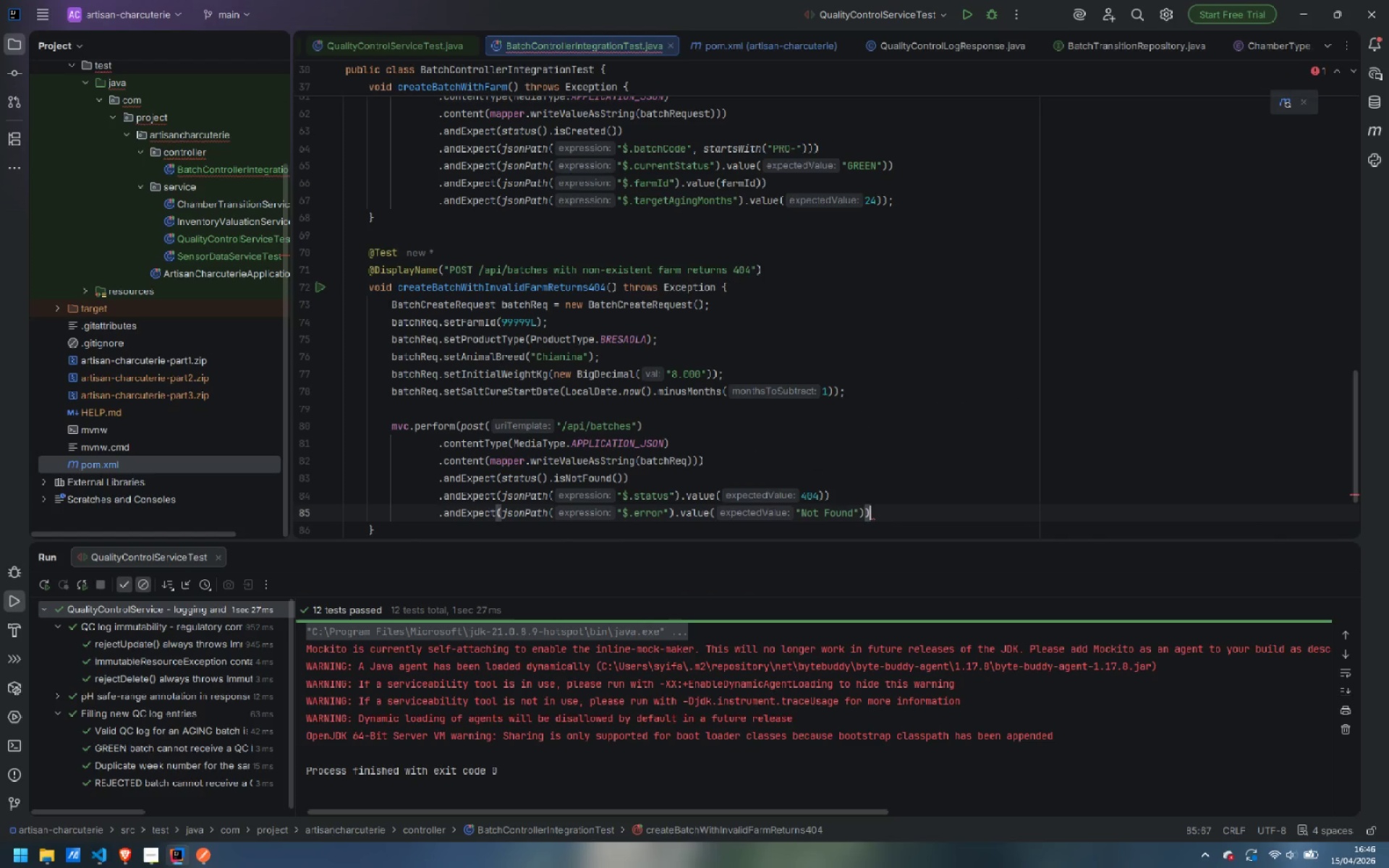 
key(Semicolon)
 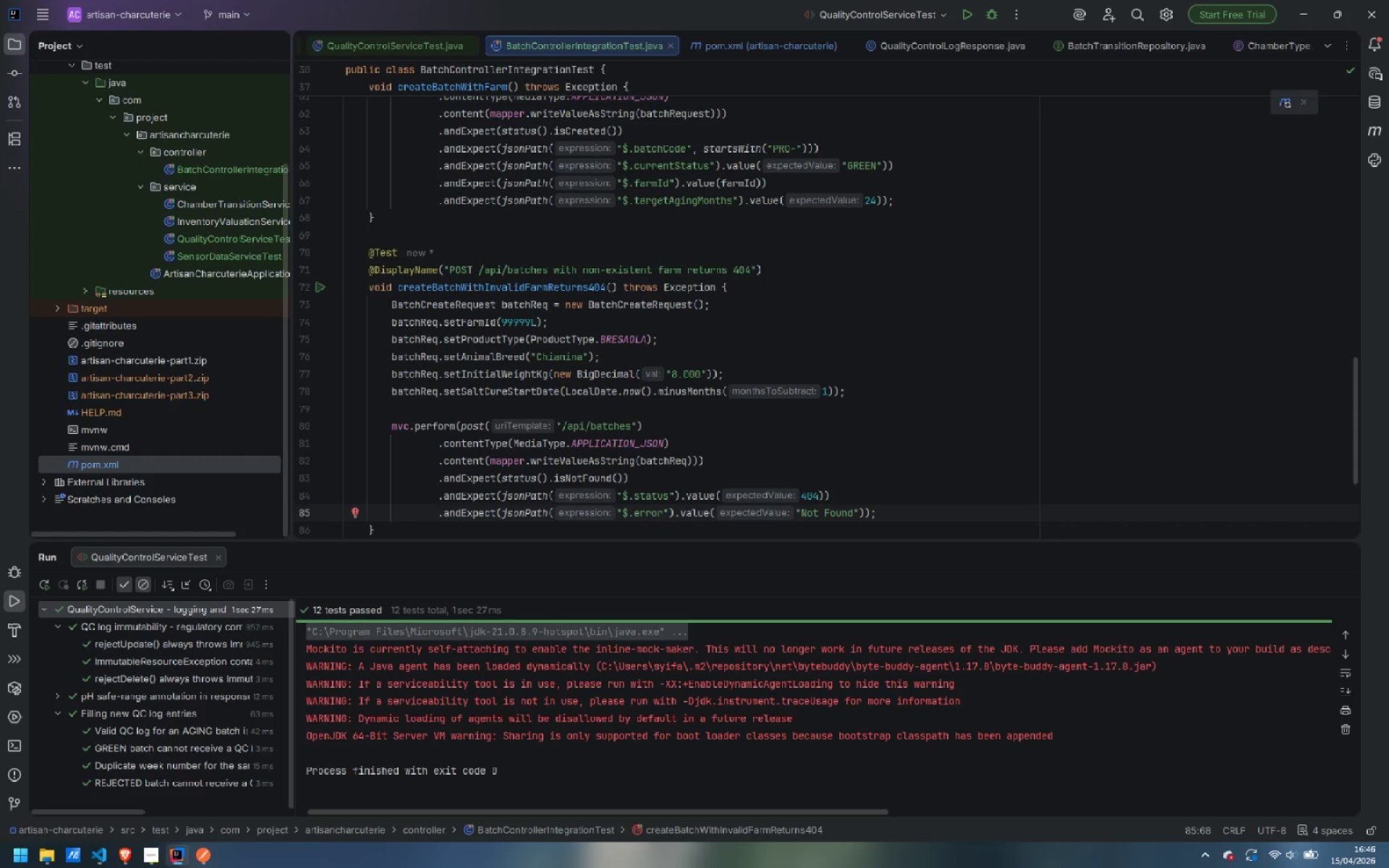 
wait(15.55)
 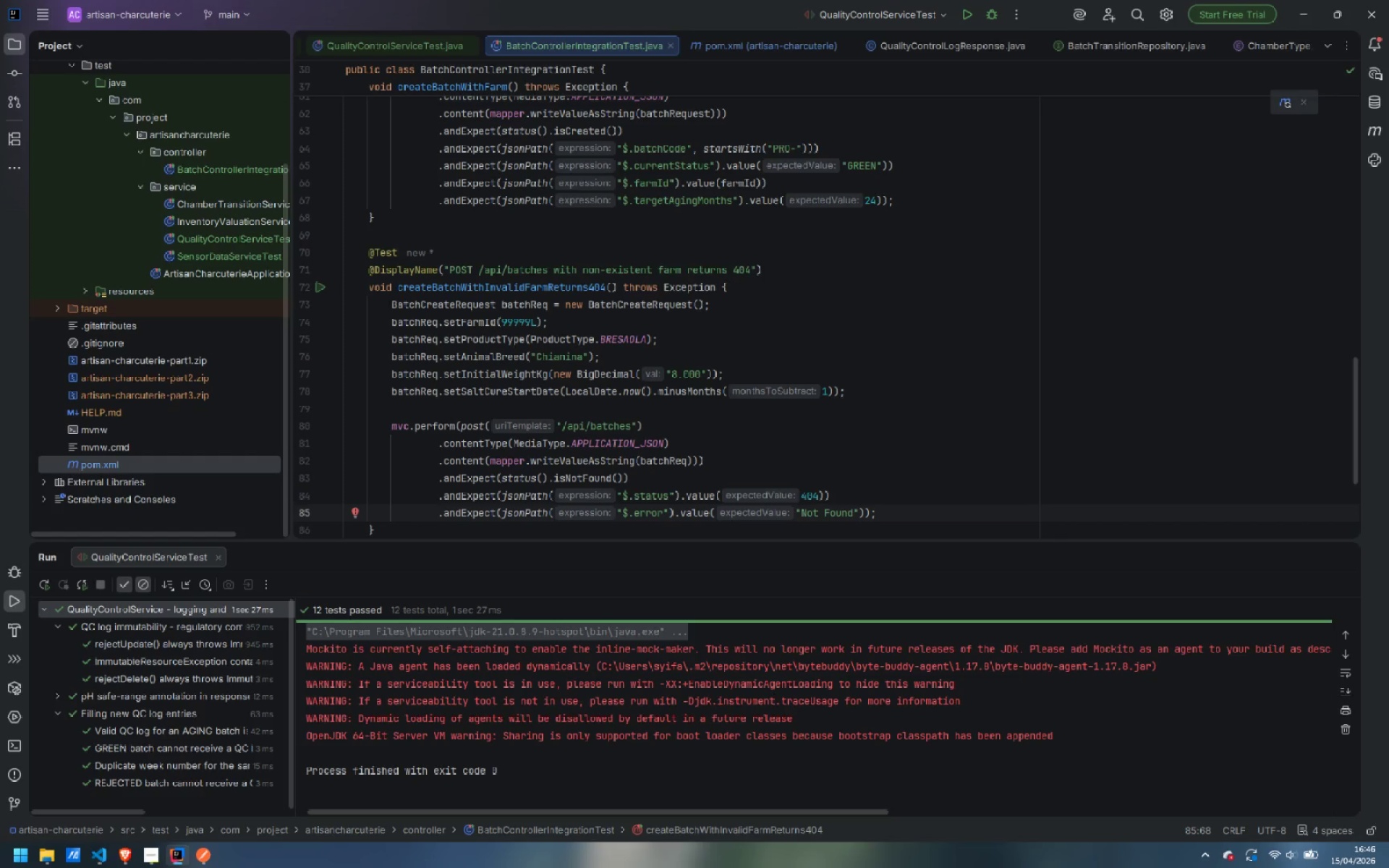 
scroll: coordinate [833, 429], scroll_direction: down, amount: 1.0
 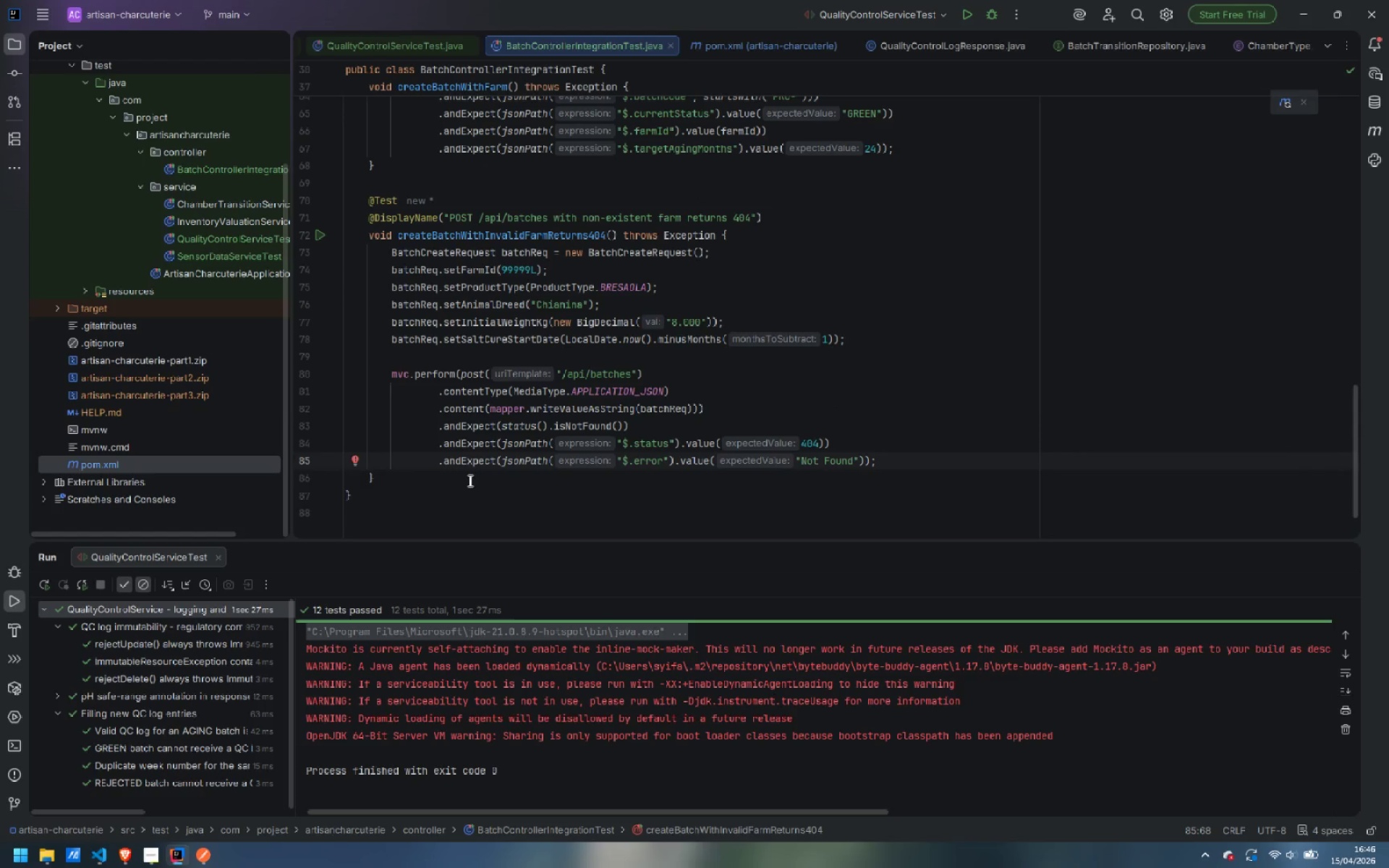 
left_click([457, 478])
 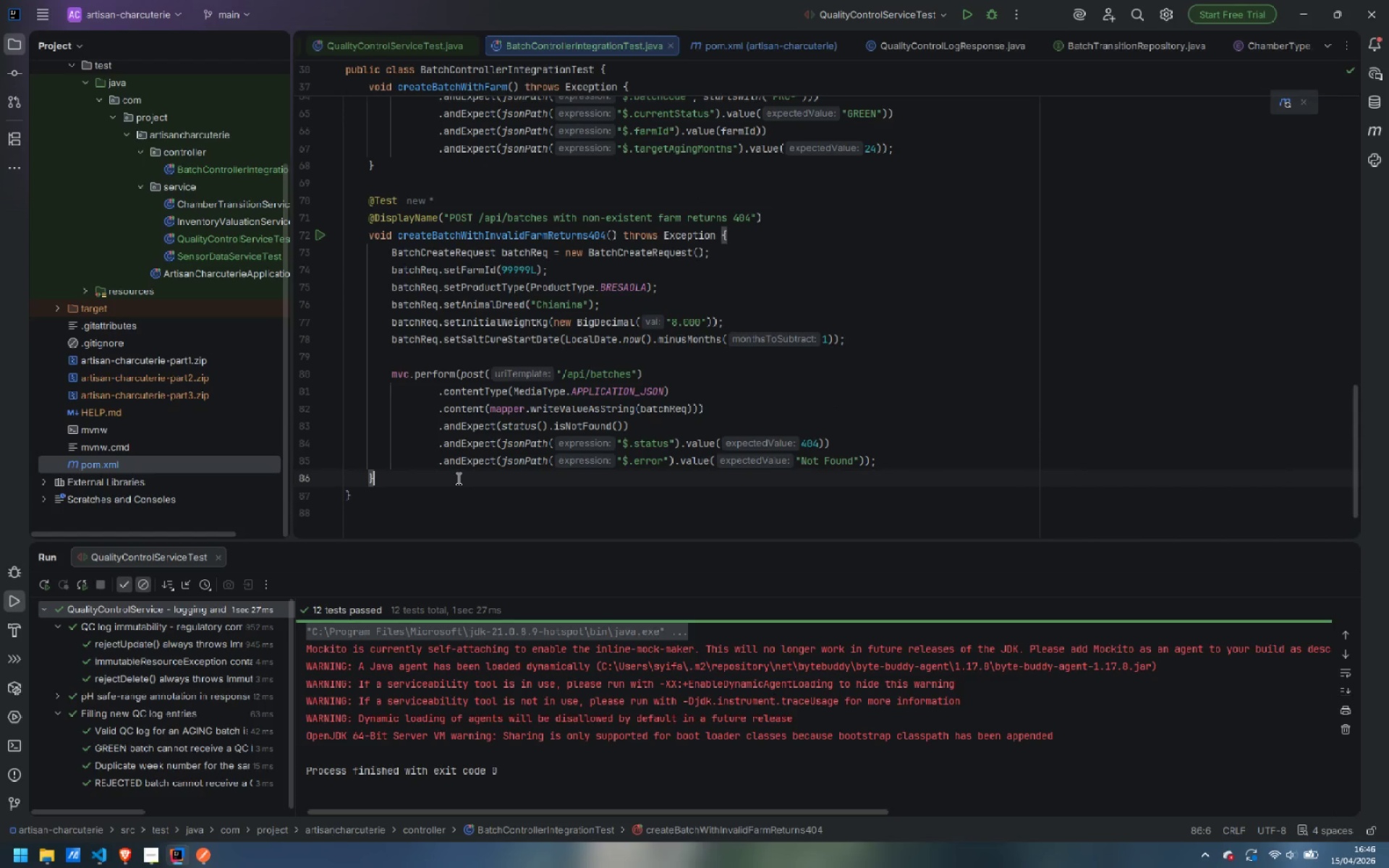 
key(Enter)
 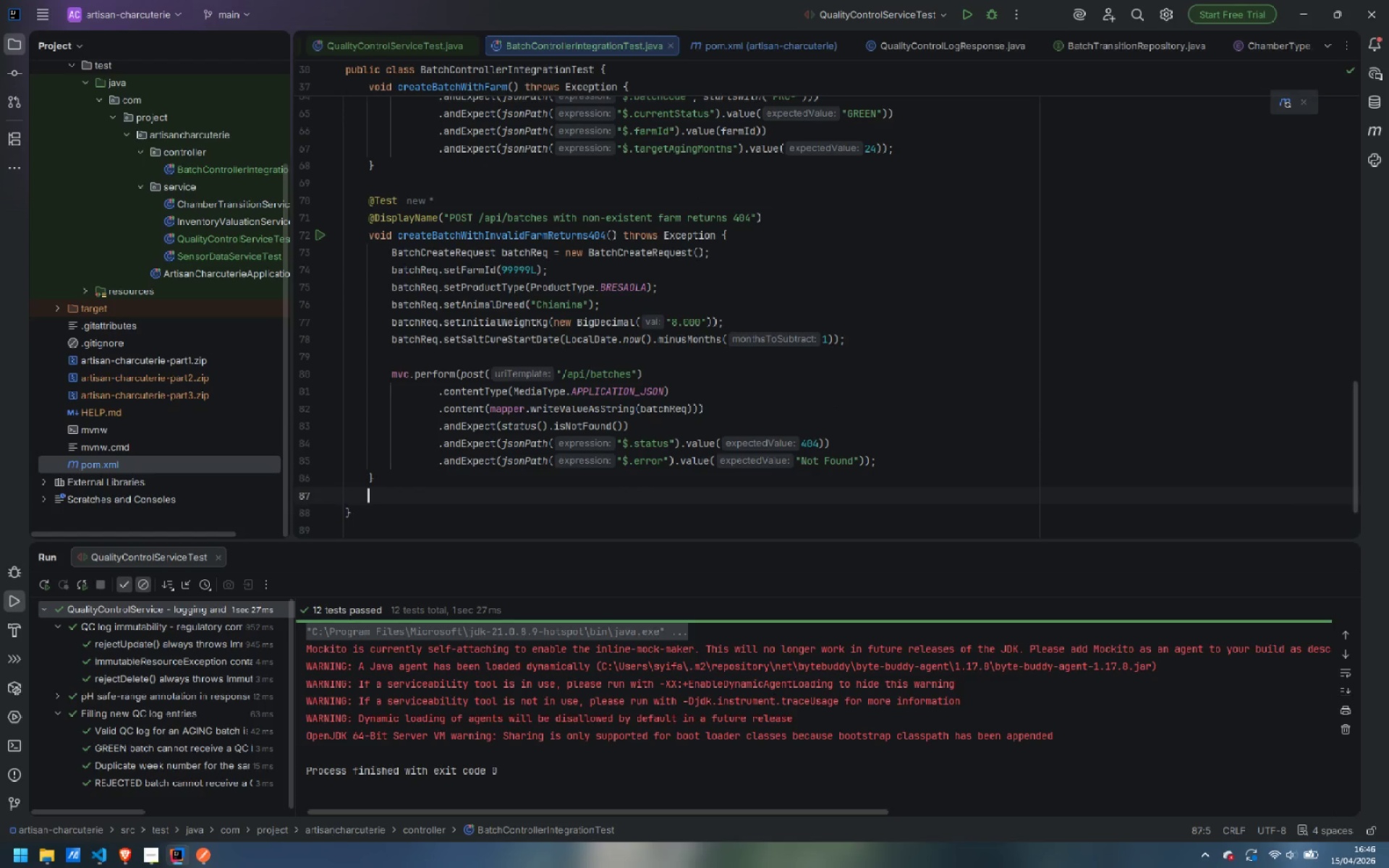 
key(Enter)
 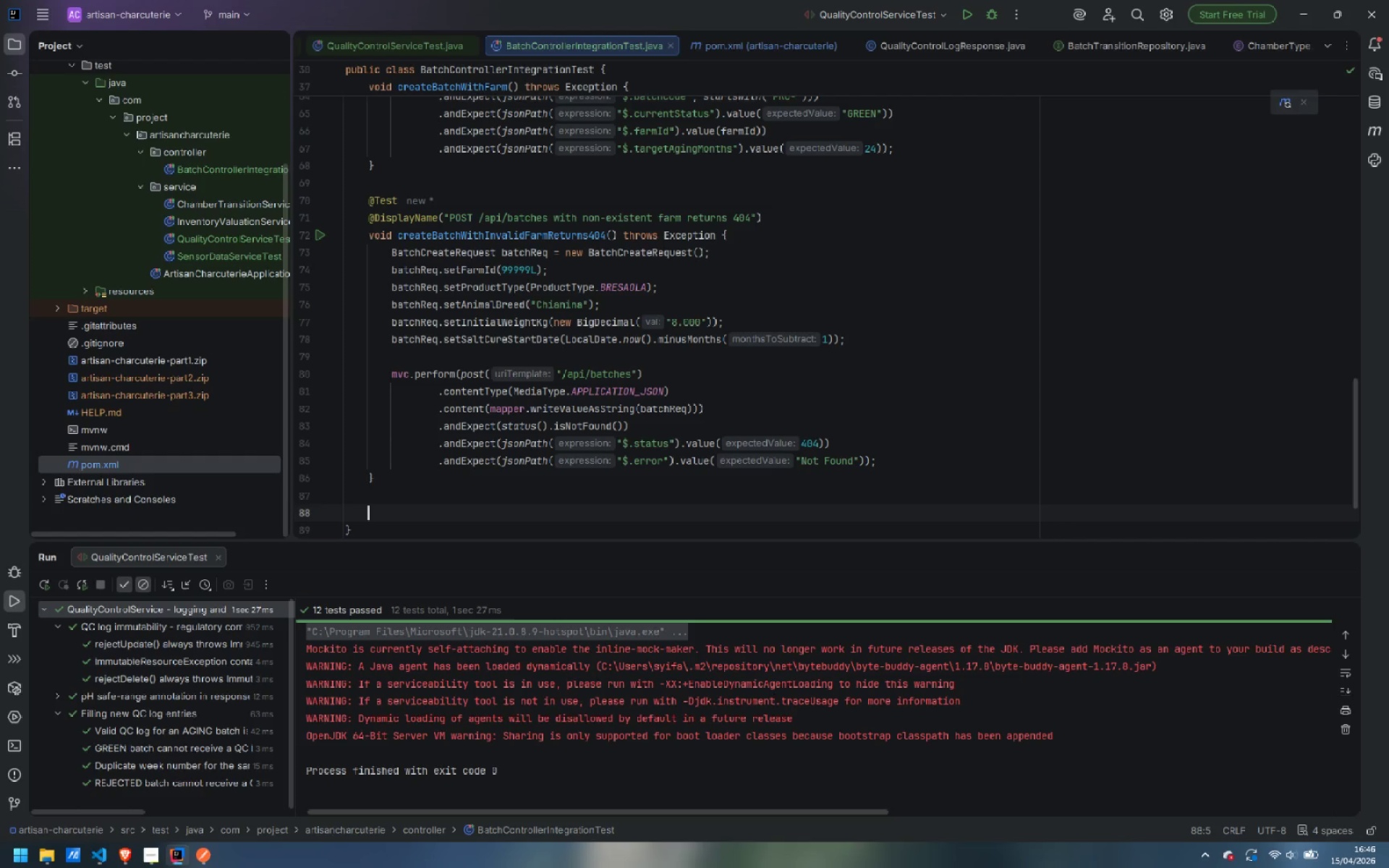 
wait(5.97)
 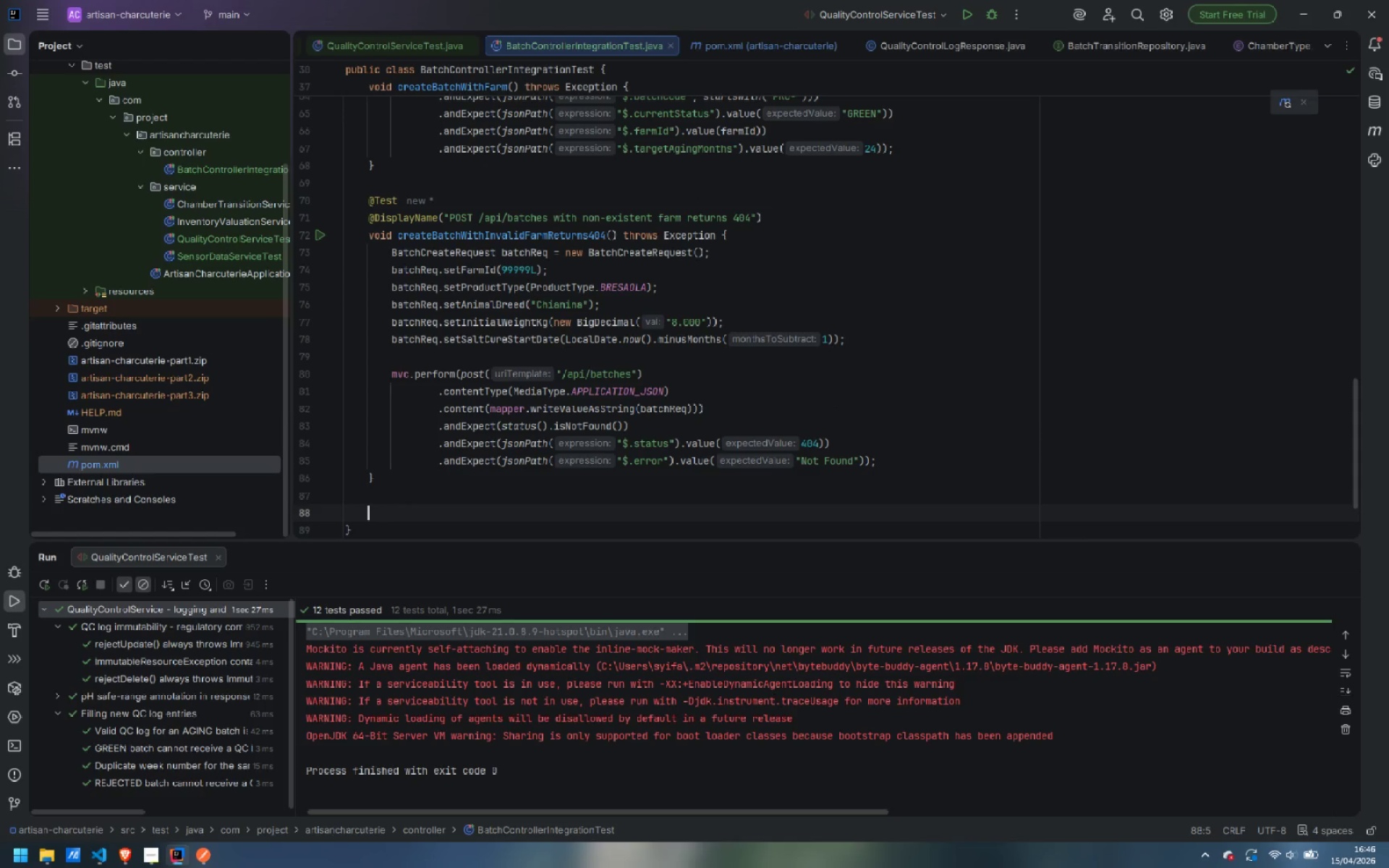 
type(@Test)
 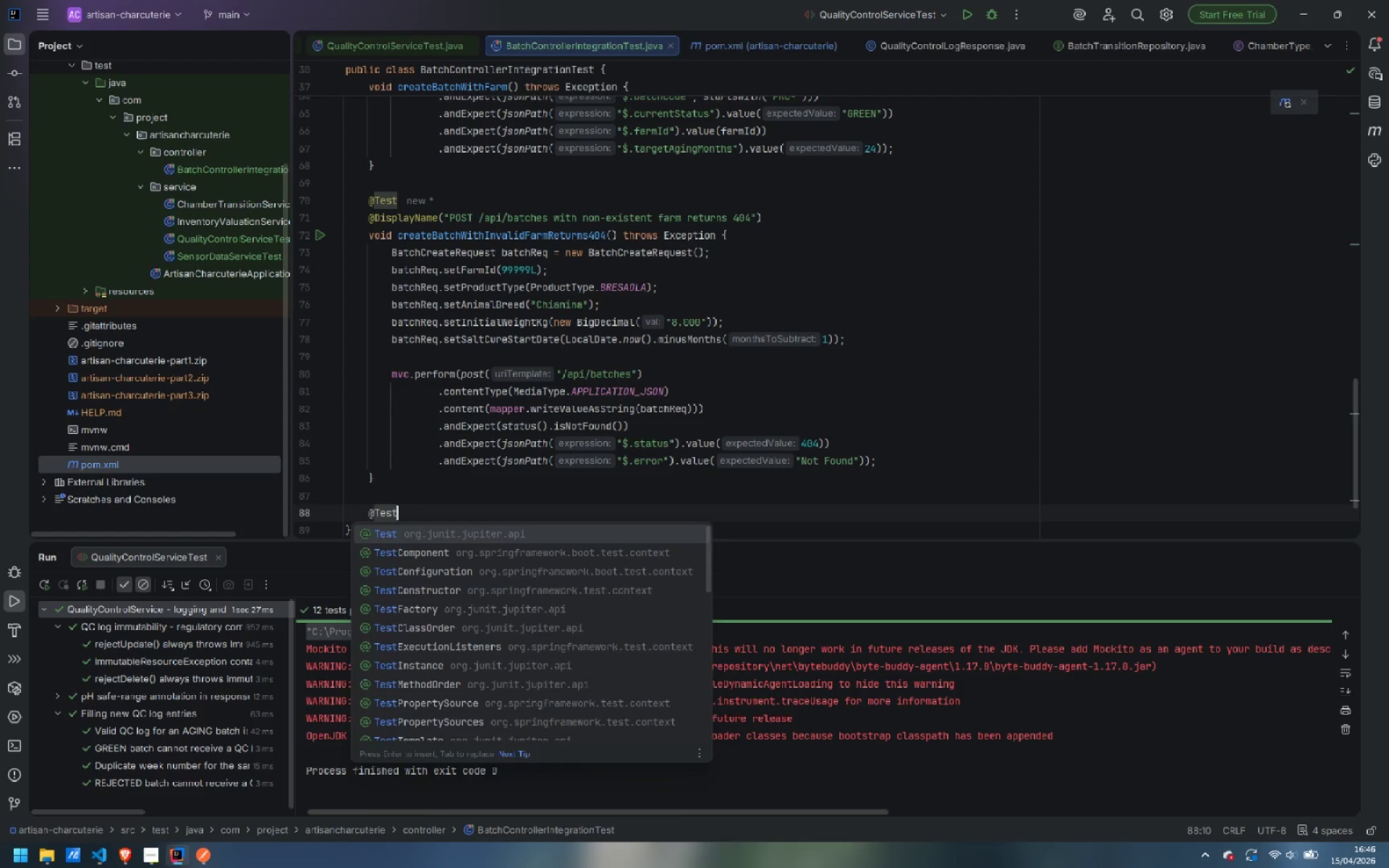 
key(Enter)
 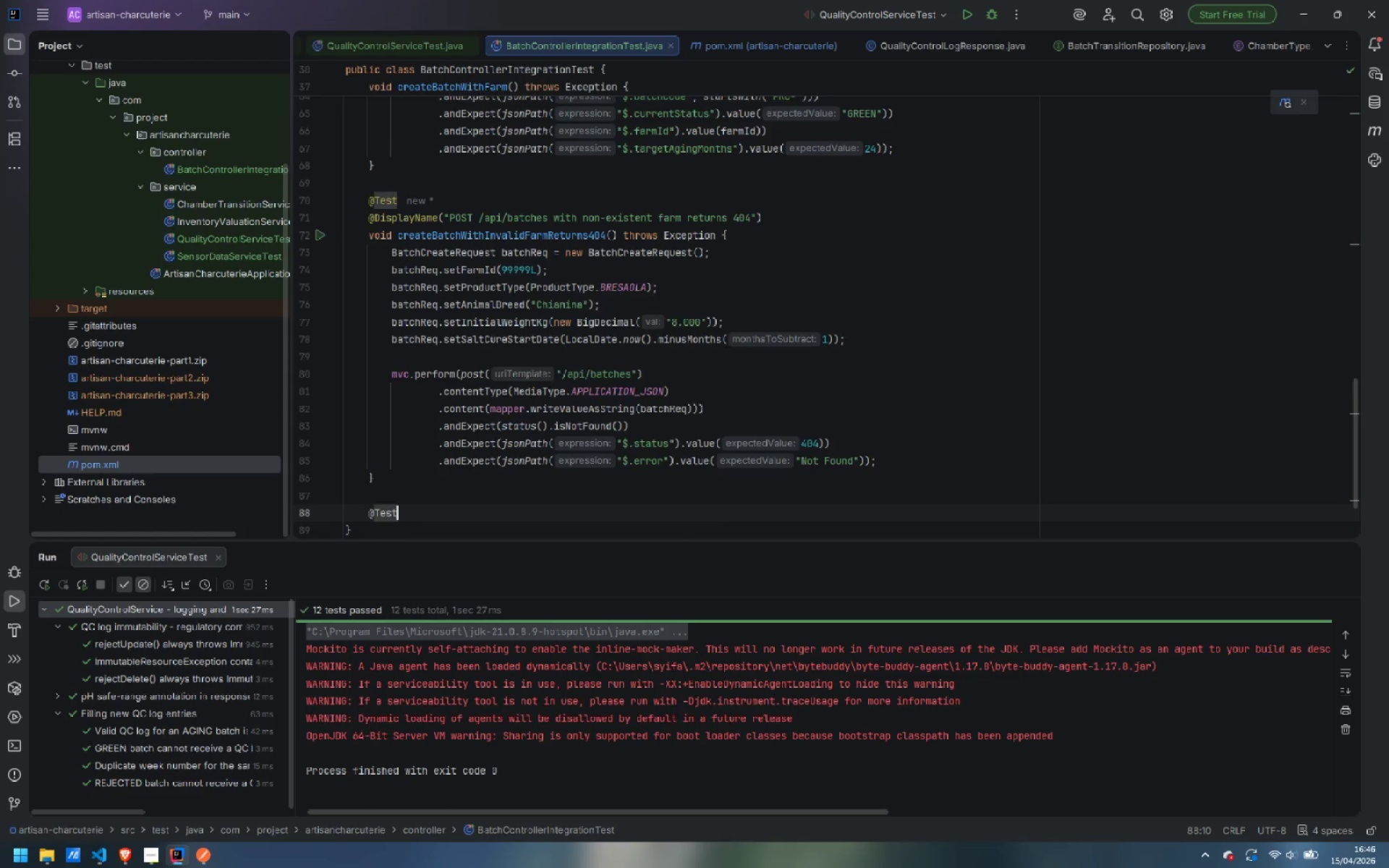 
key(Enter)
 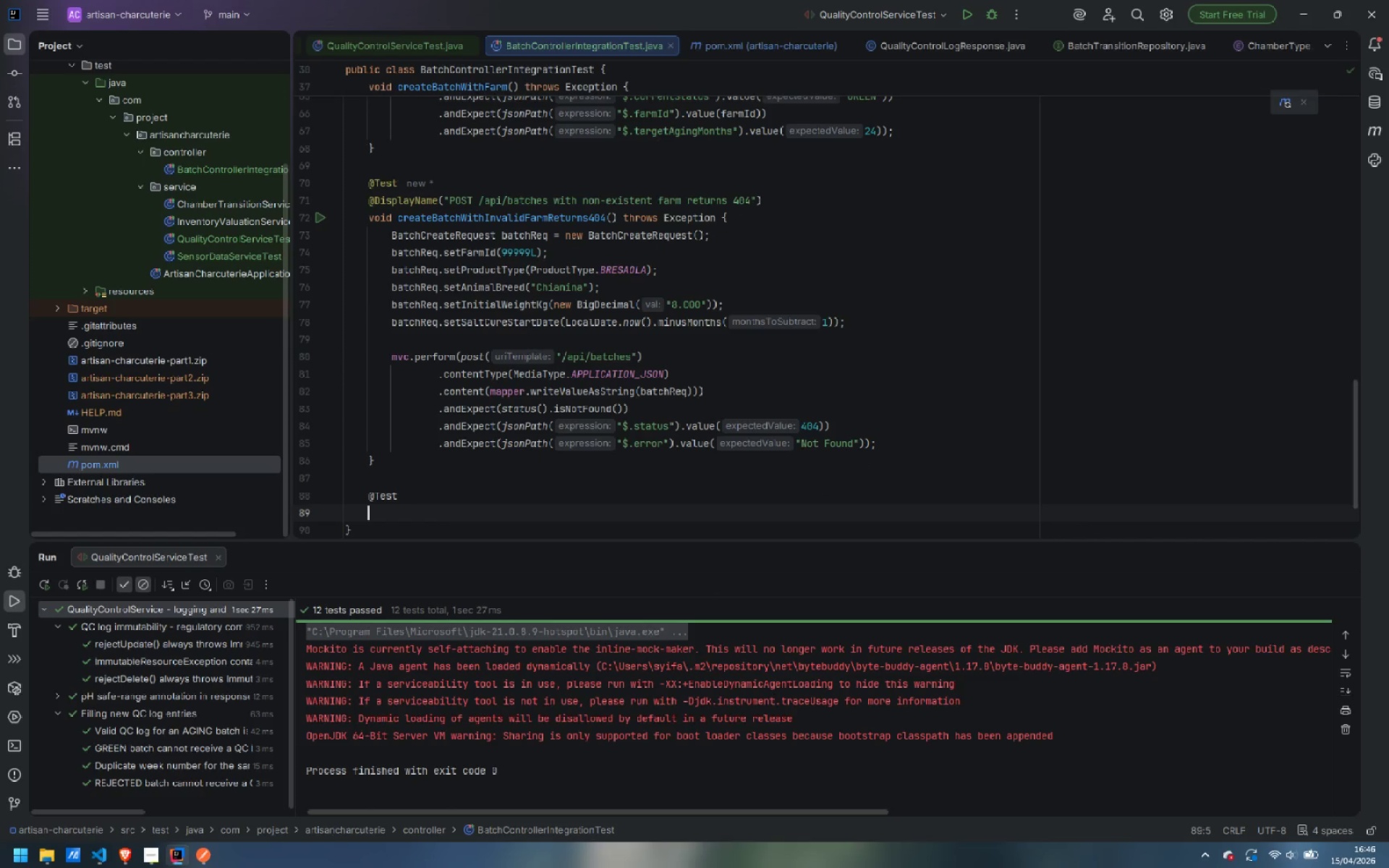 
type(@Displa)
 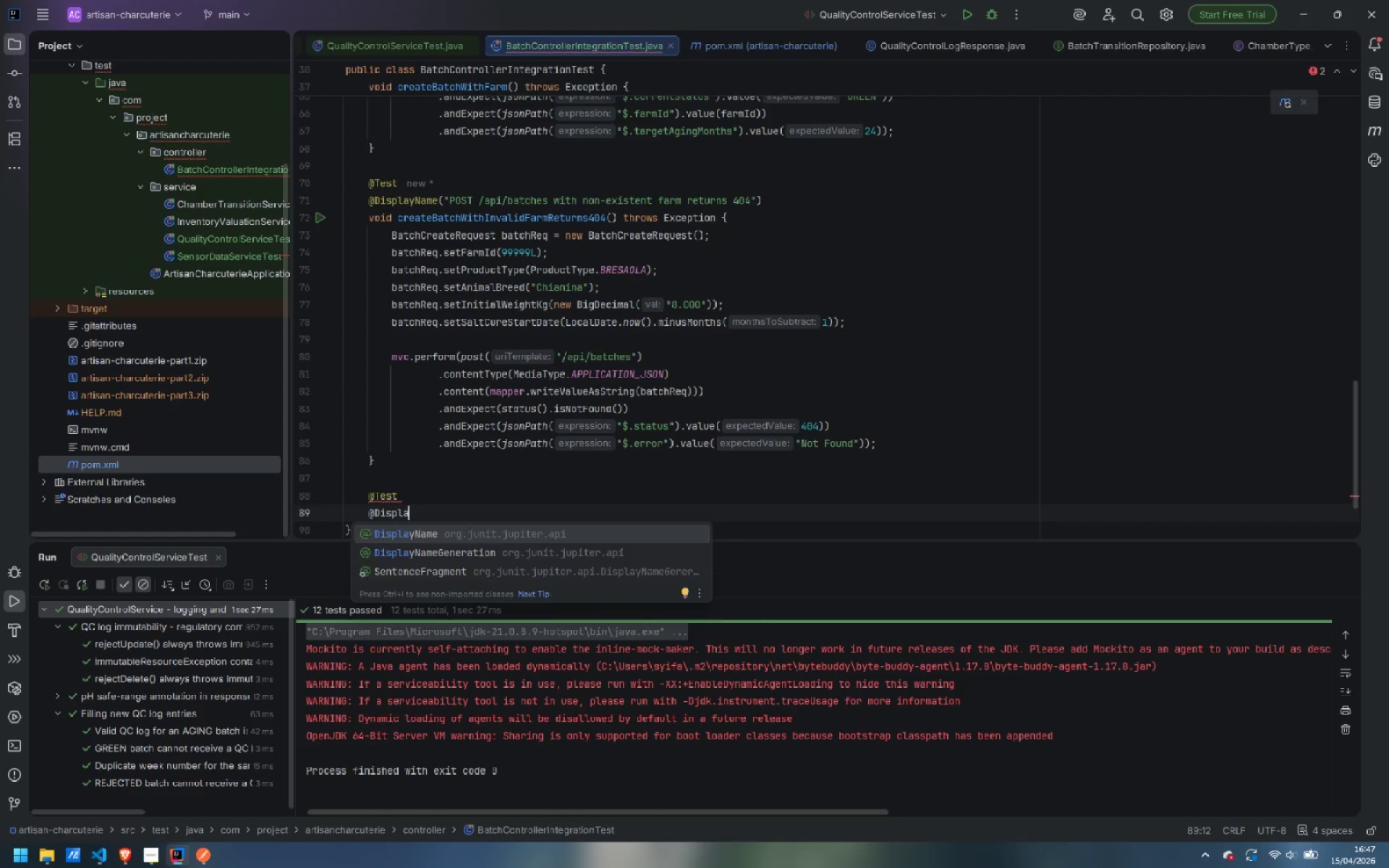 
key(Enter)
 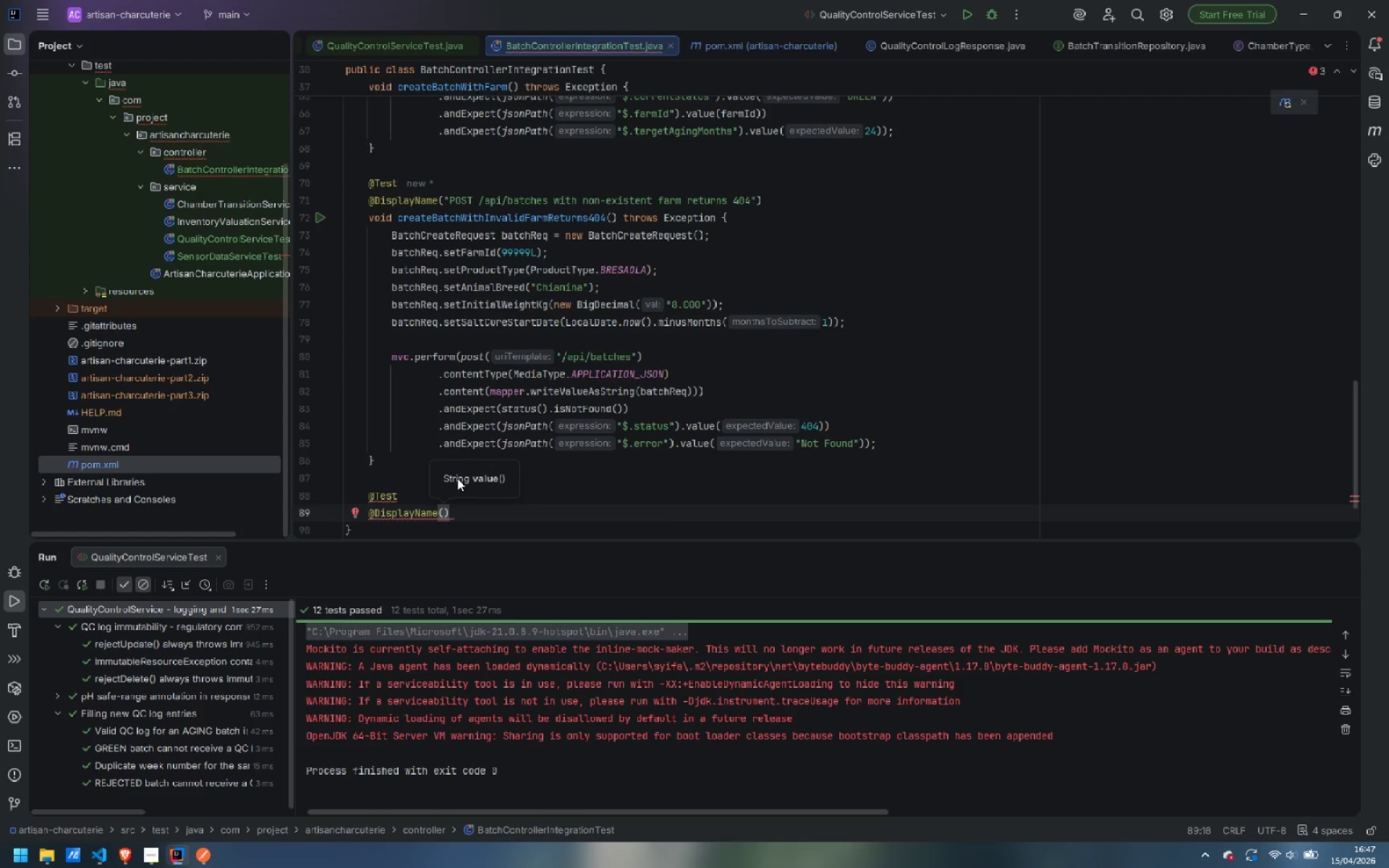 
type("POST /api/batches without farmId returns )
 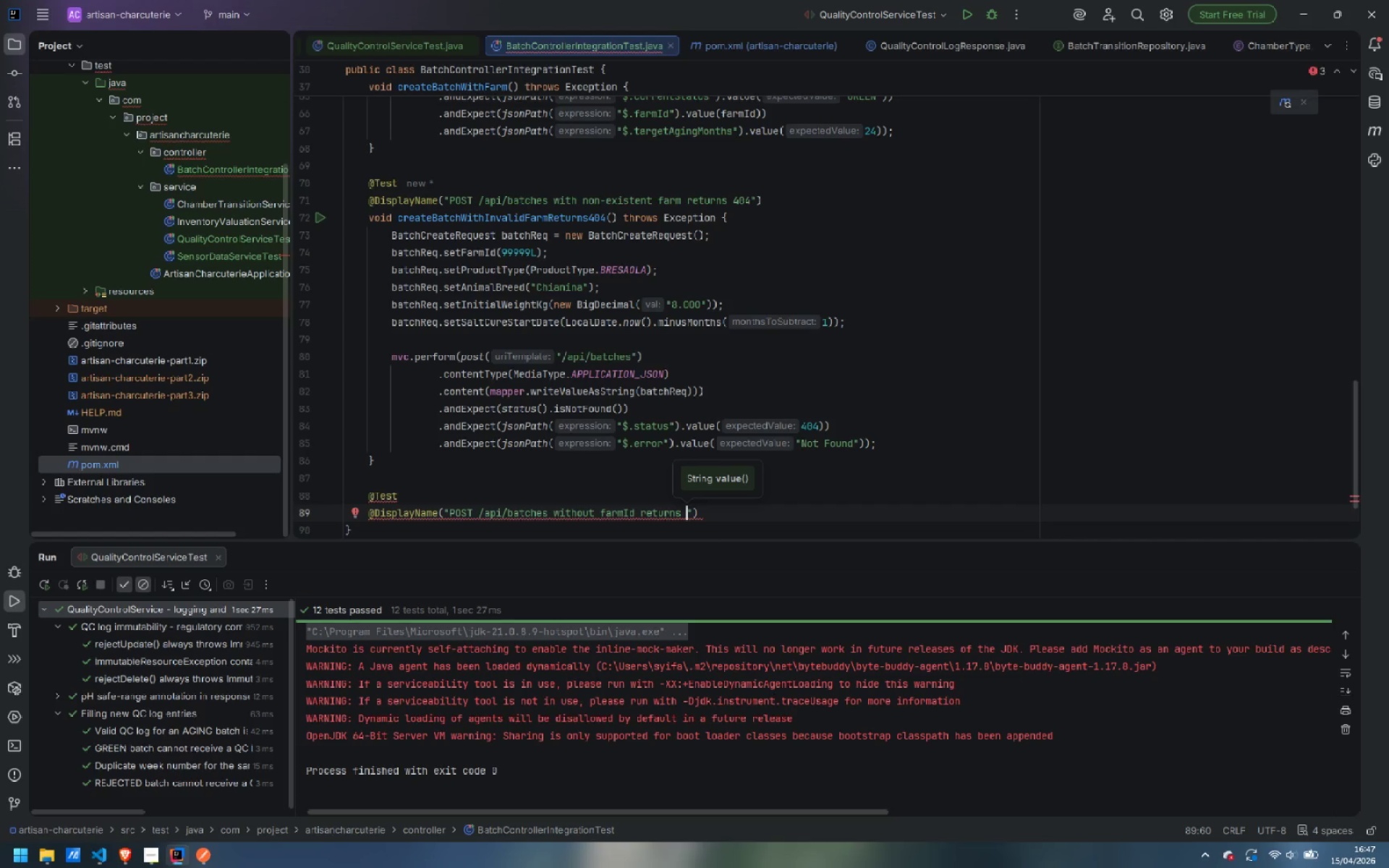 
type(400 with field error)
 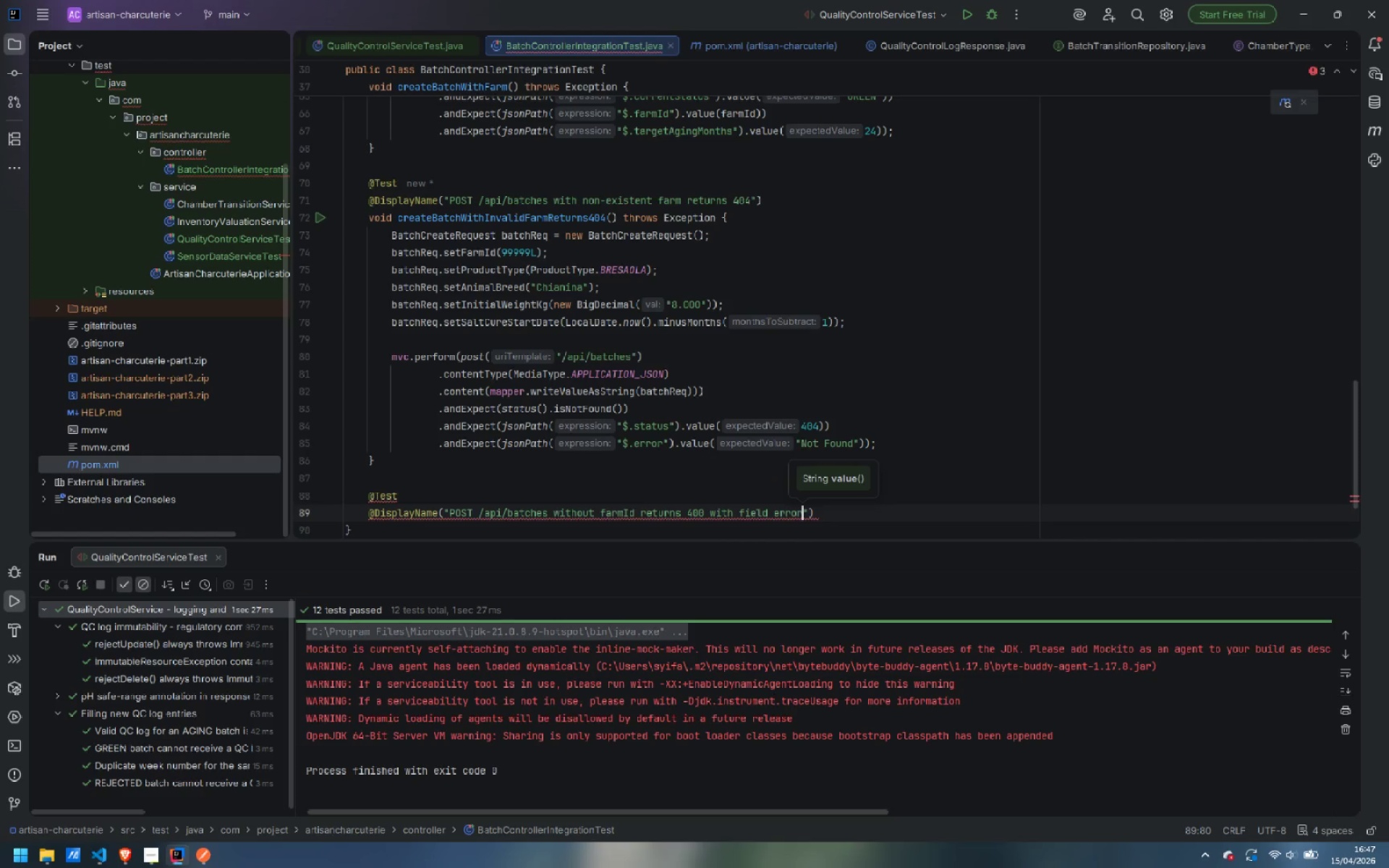 
key(ArrowRight)
 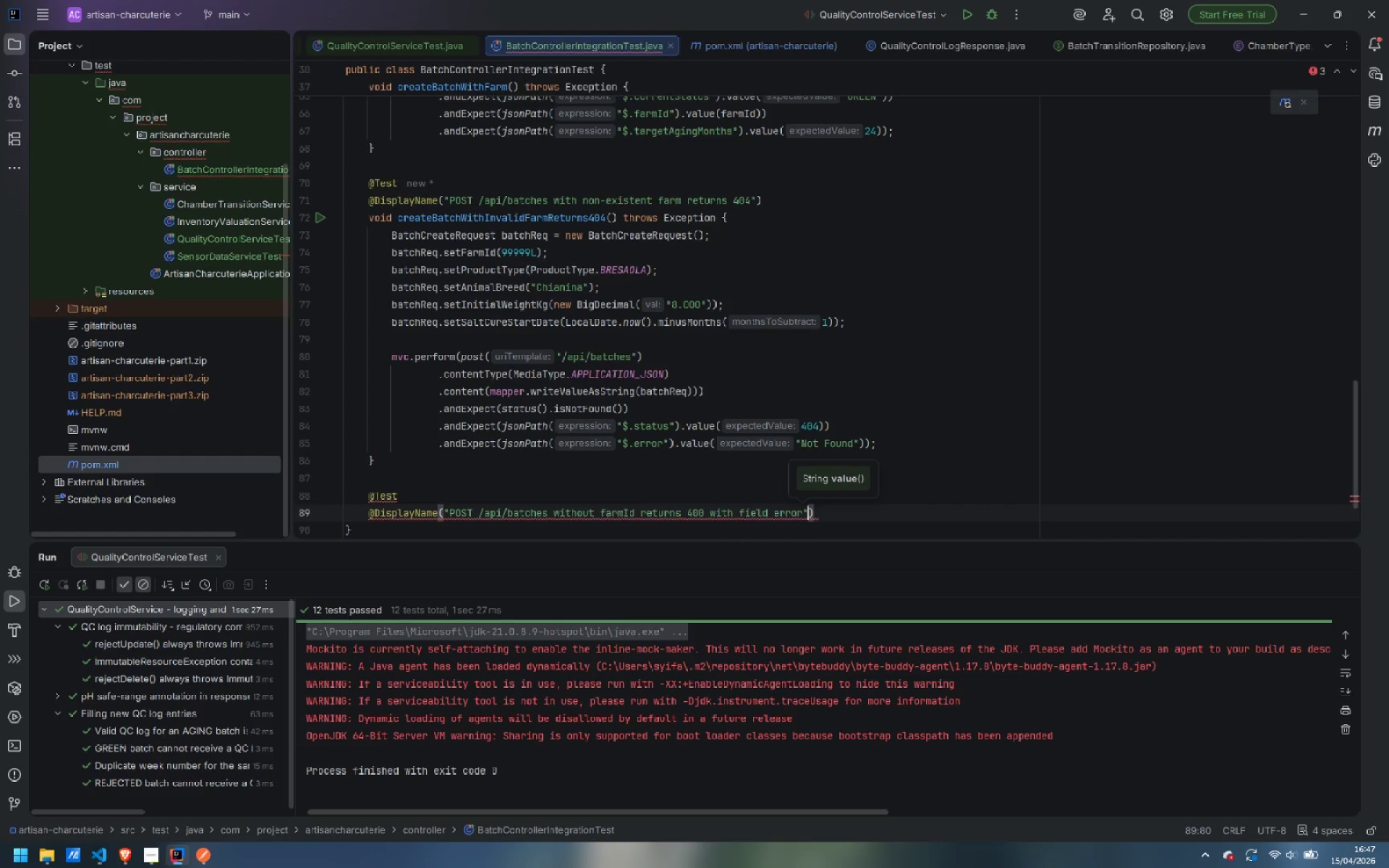 
key(ArrowRight)
 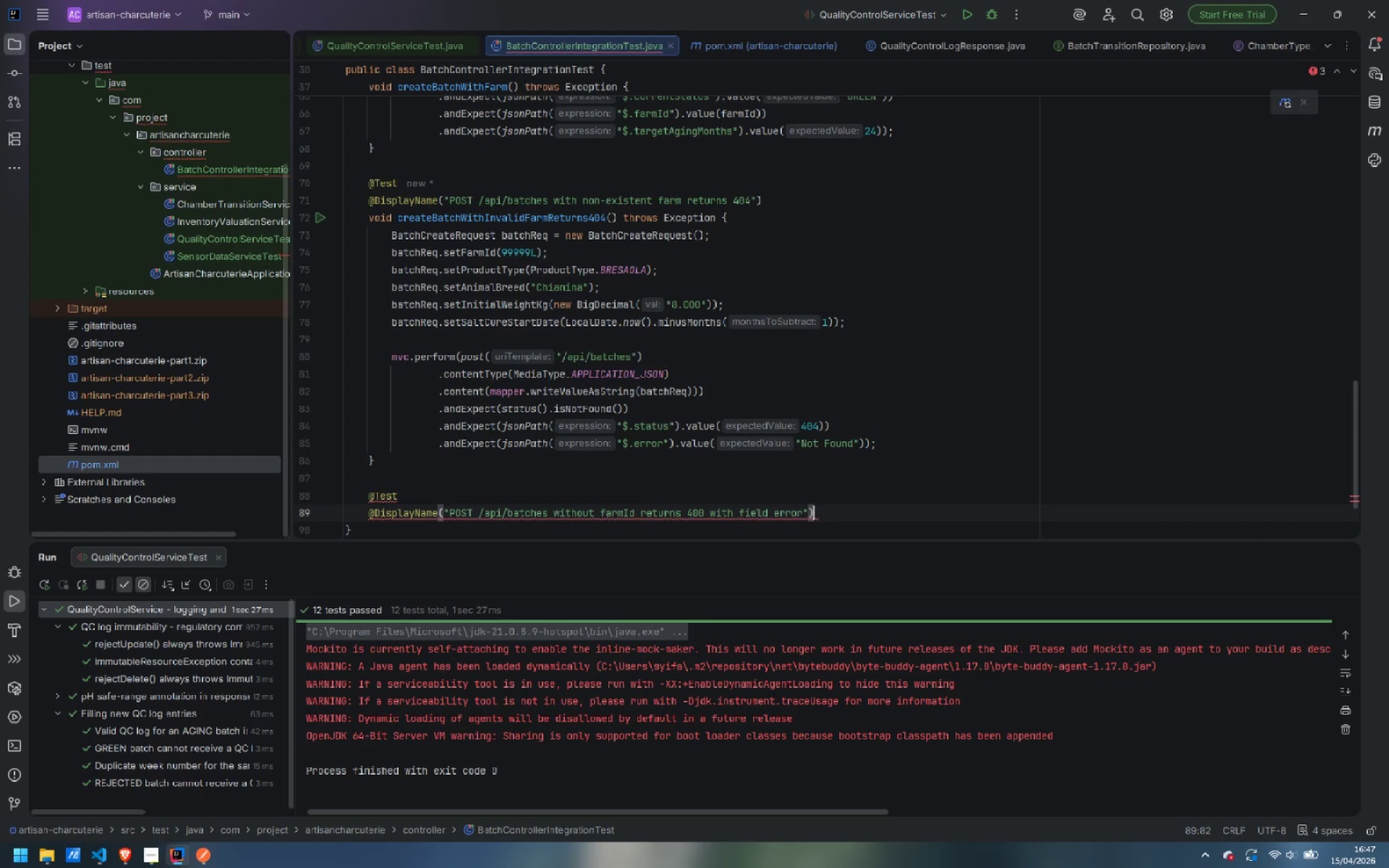 
key(Enter)
 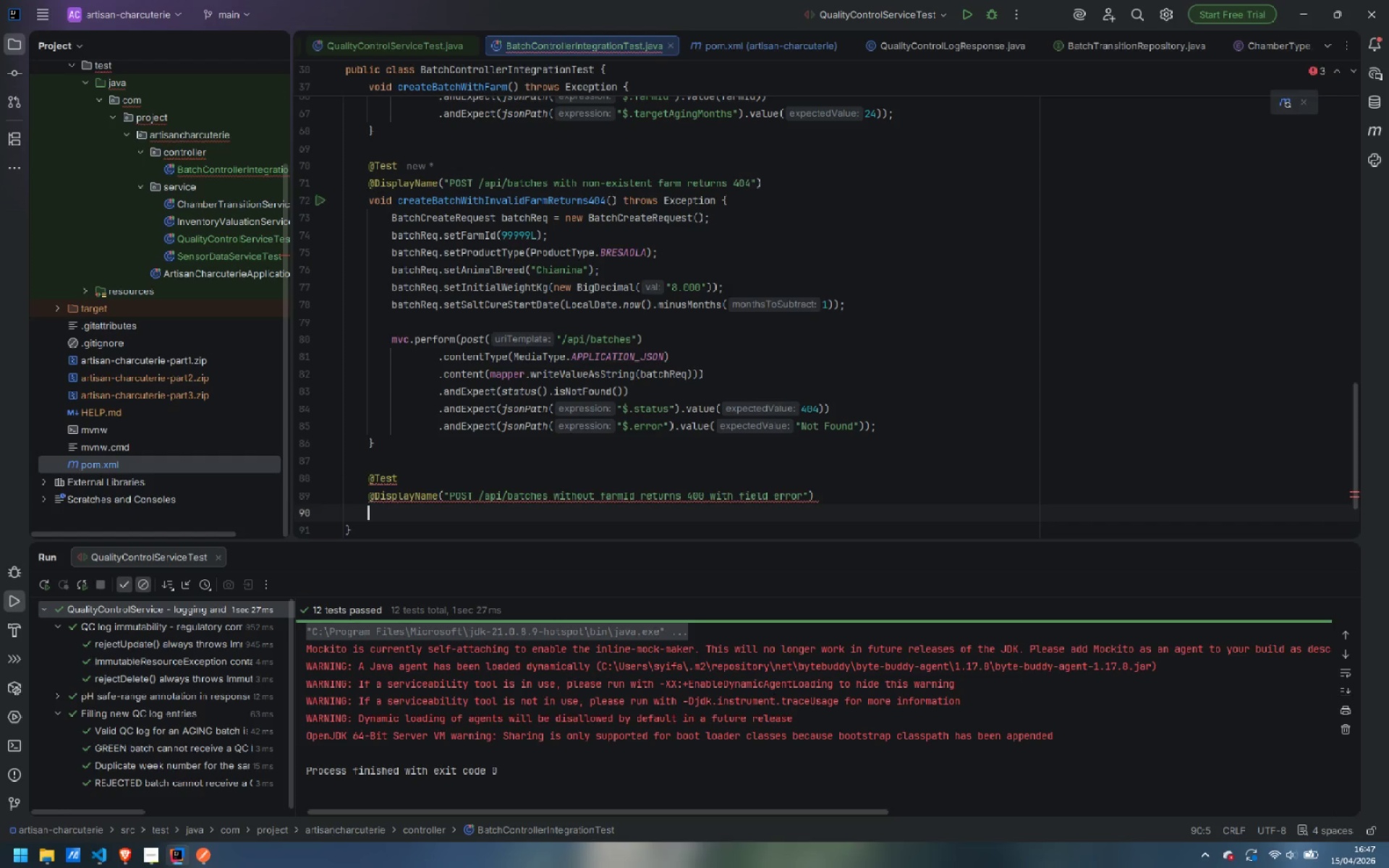 
type(void createBatchWithoutFarmIdReturns400() {)
 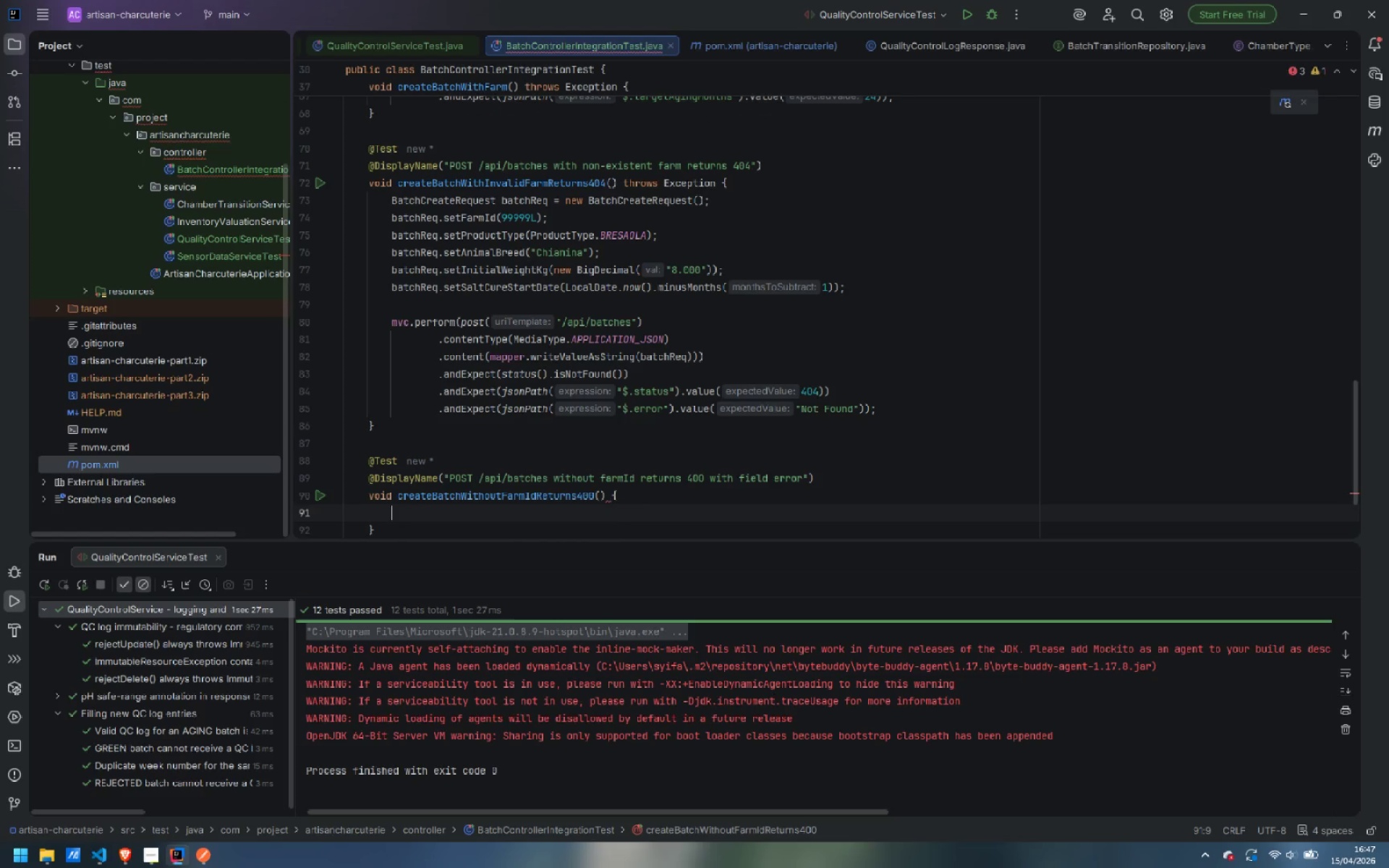 
 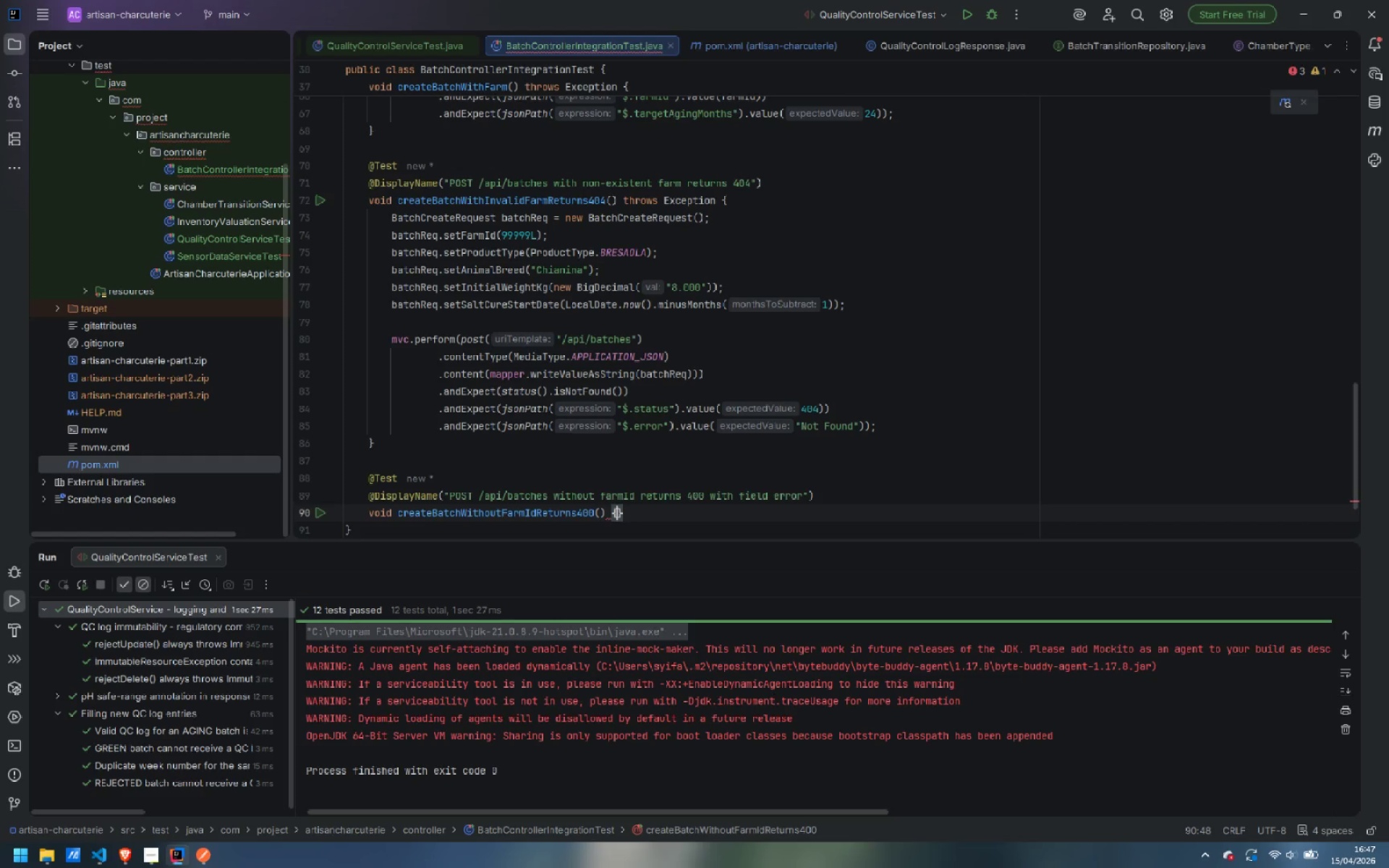 
key(Enter)
 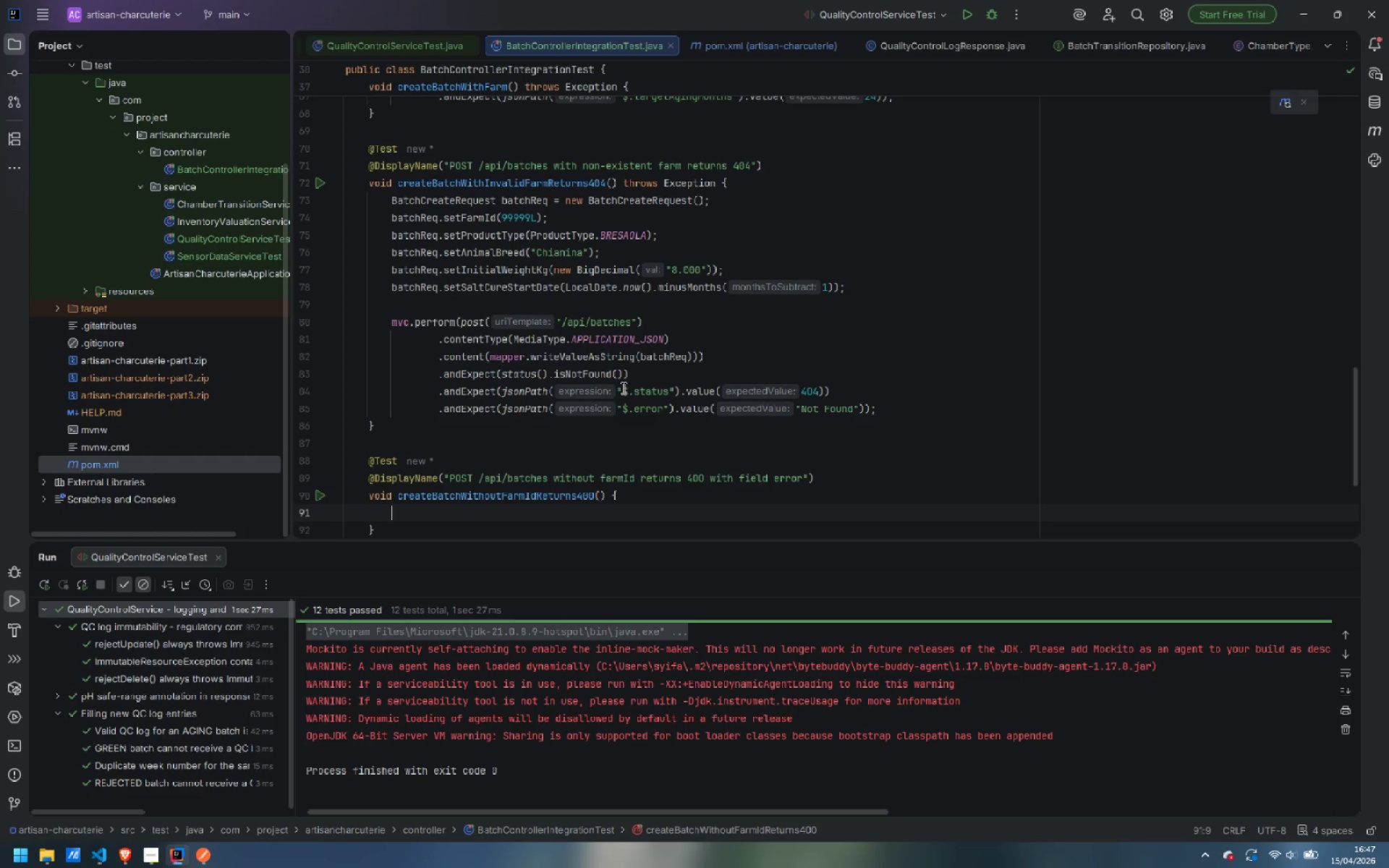 
left_click([606, 495])
 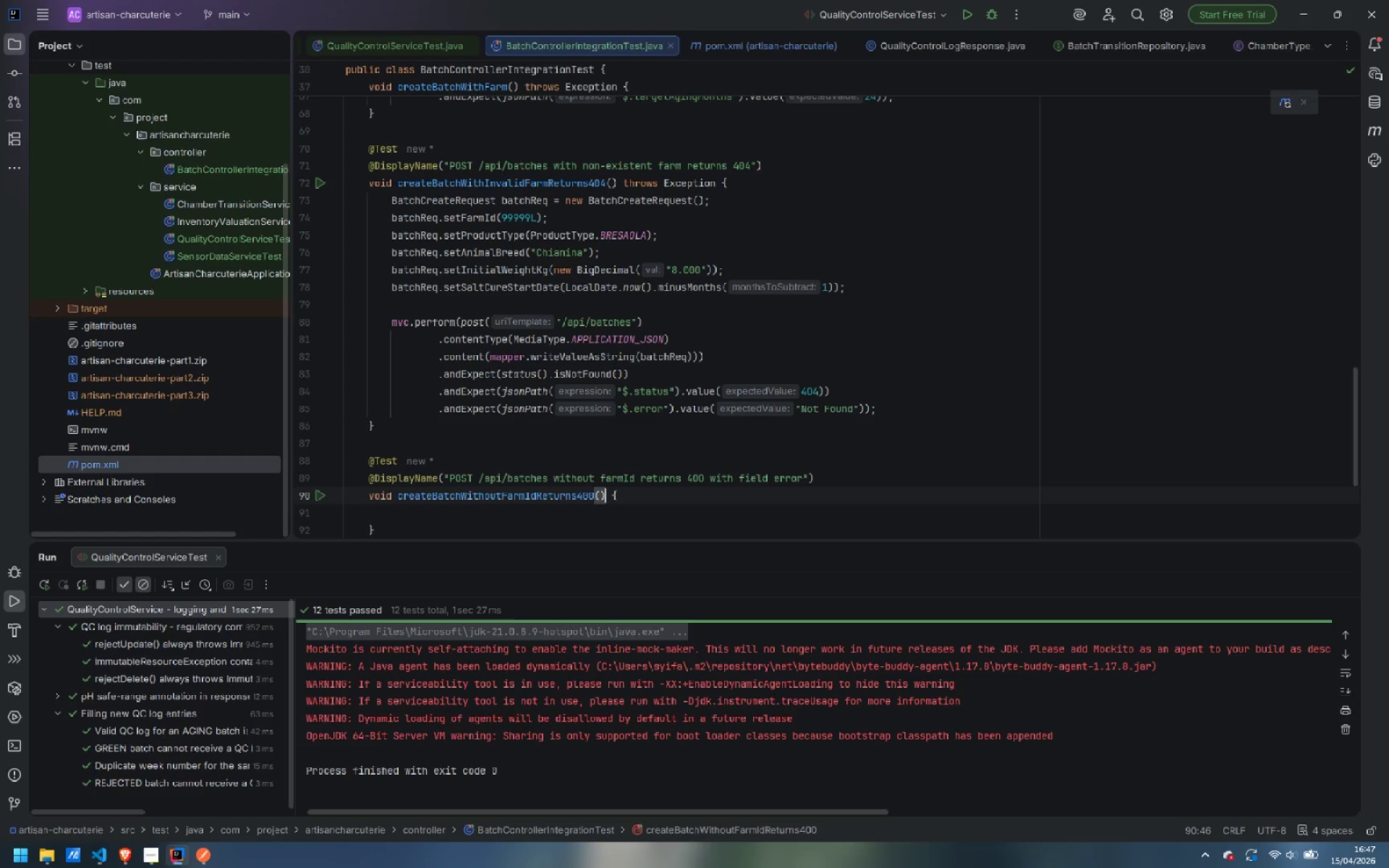 
type( thr)
 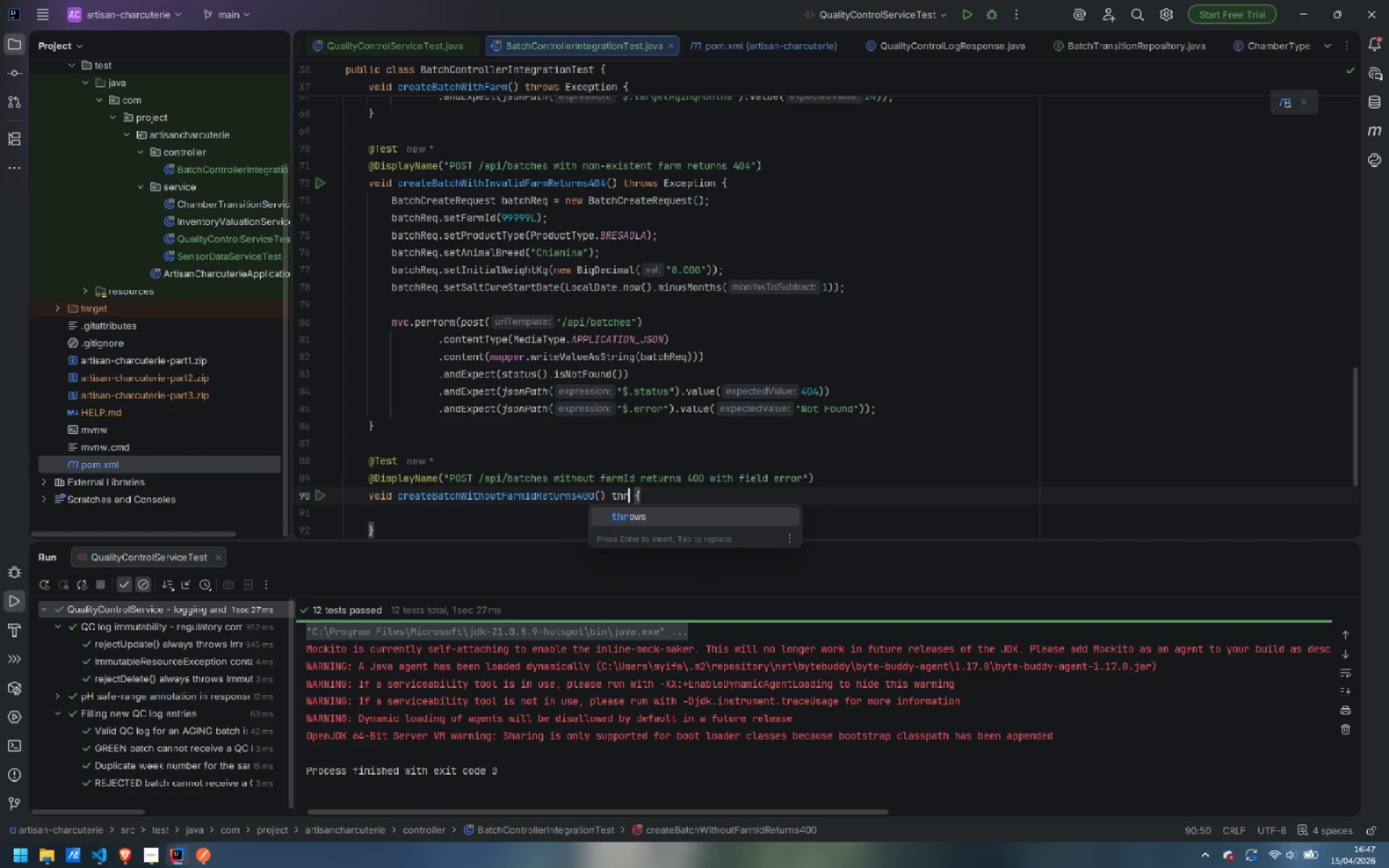 
key(Enter)
 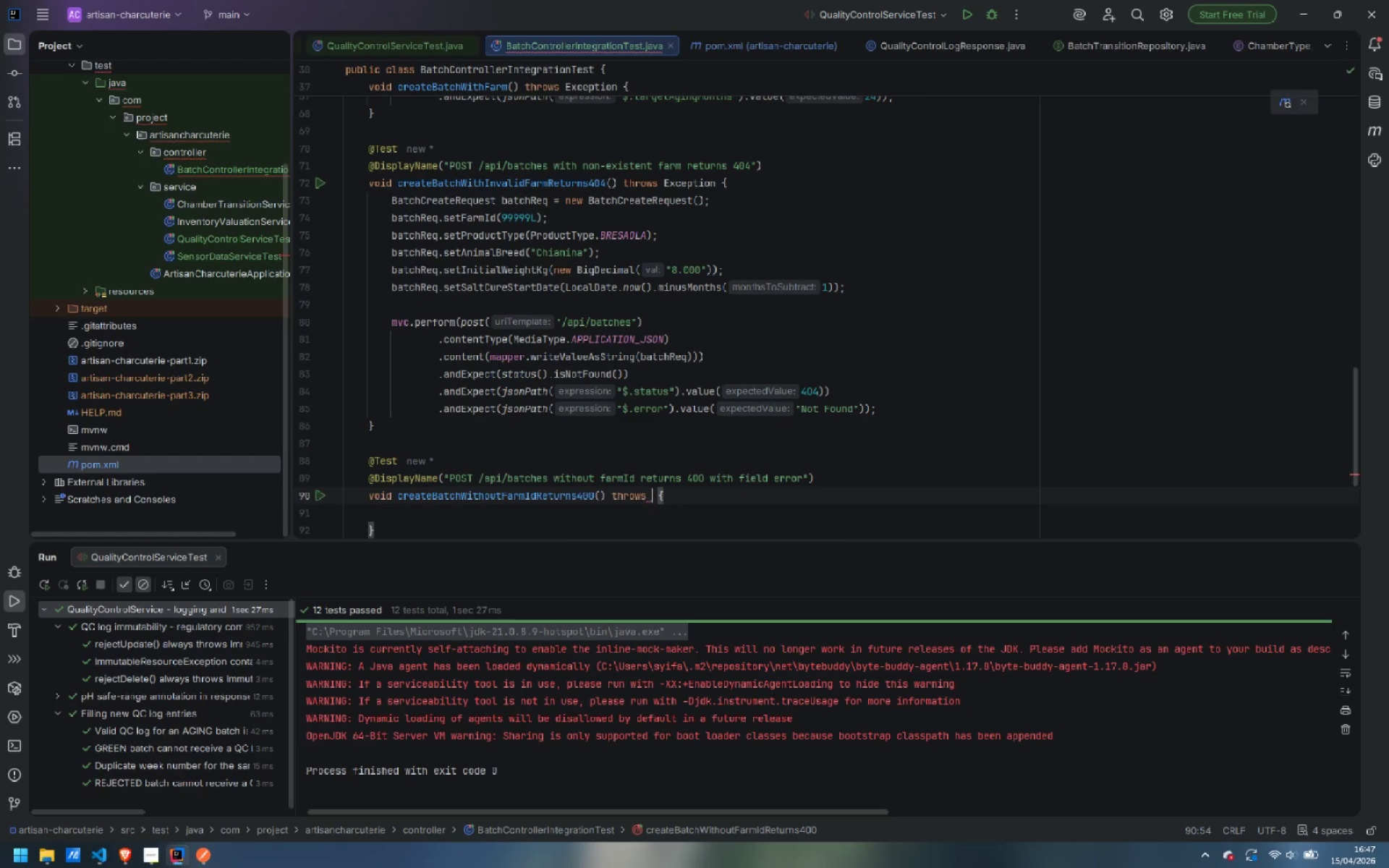 
type(Exception)
 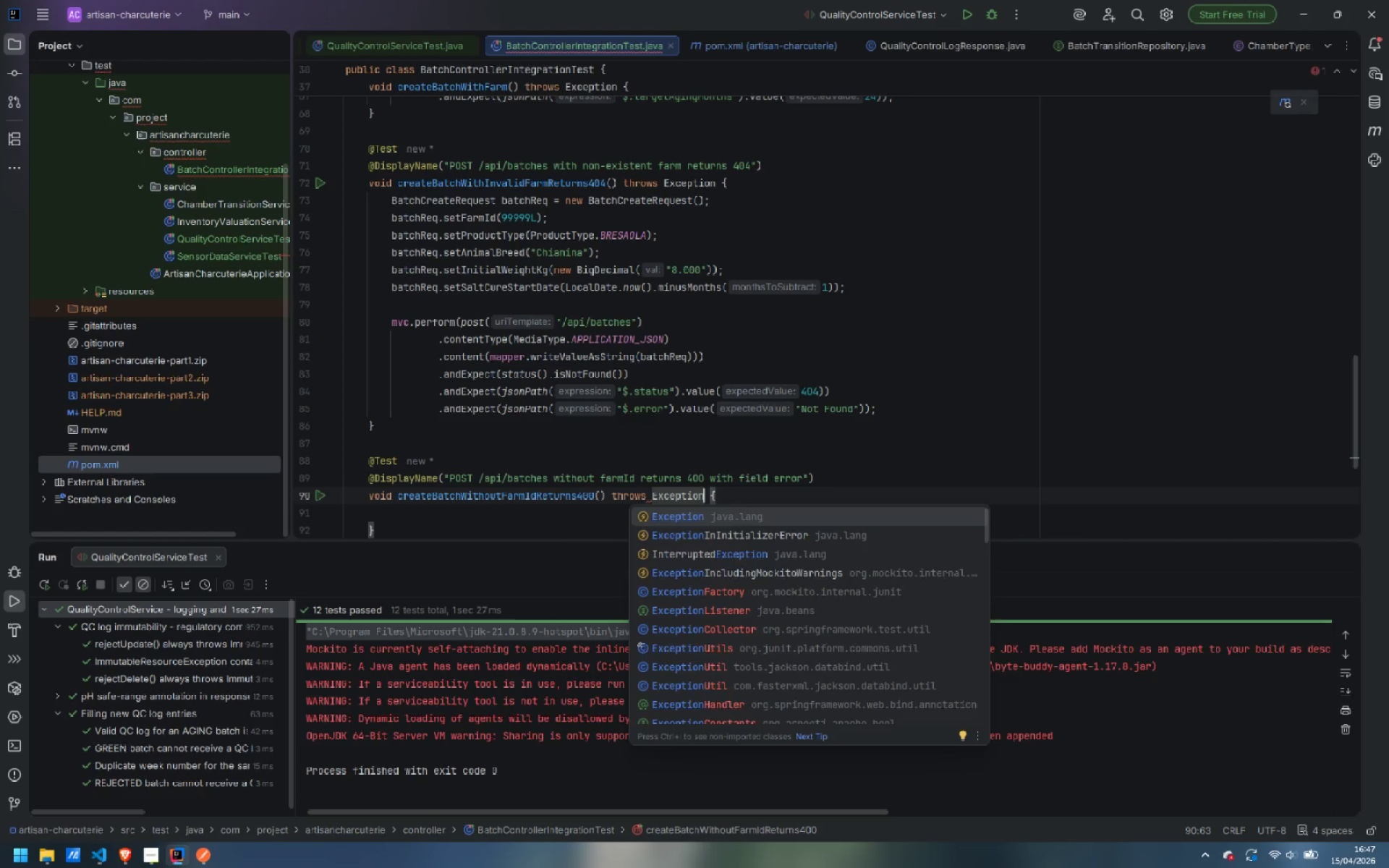 
key(Enter)
 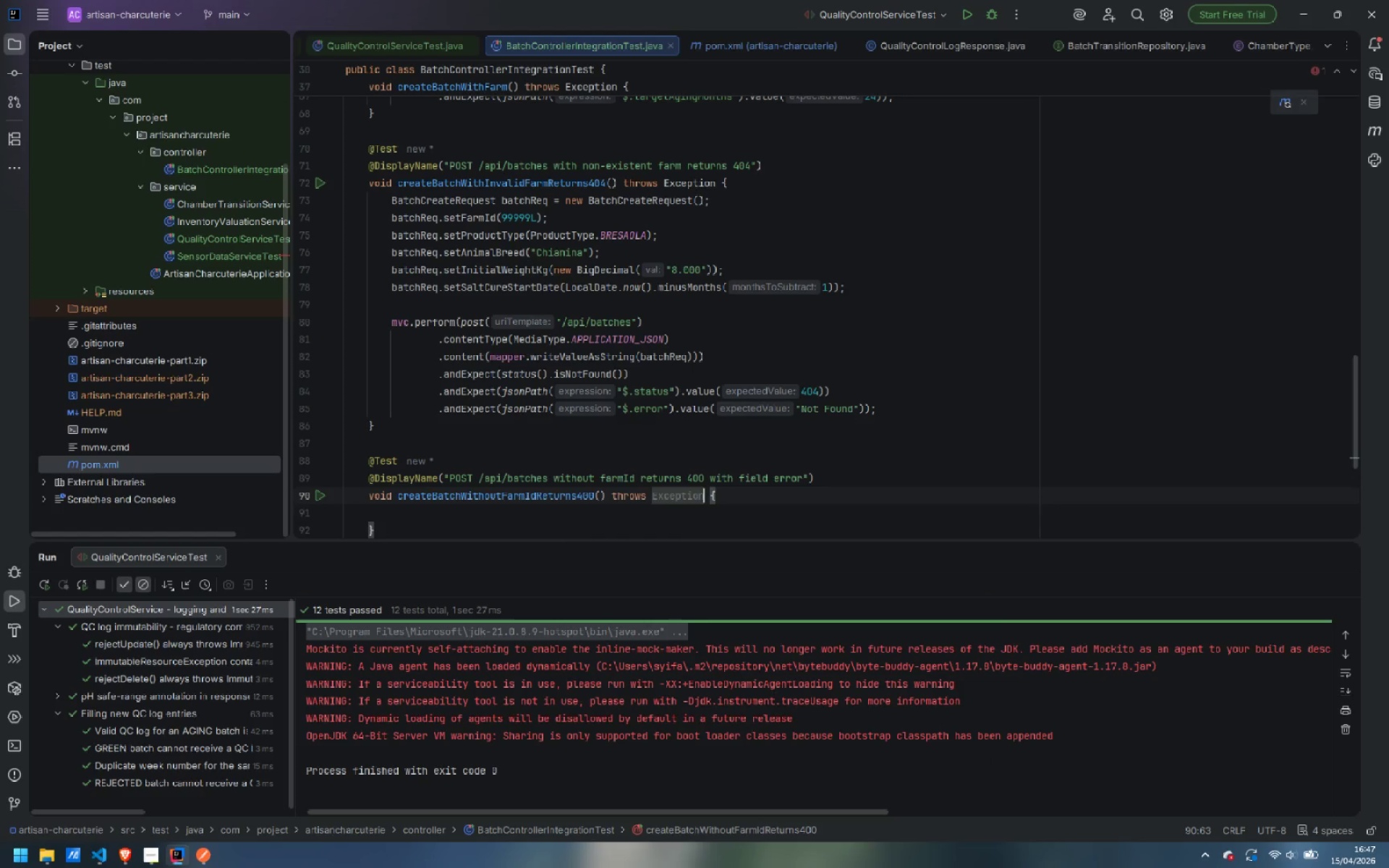 
key(ArrowDown)
 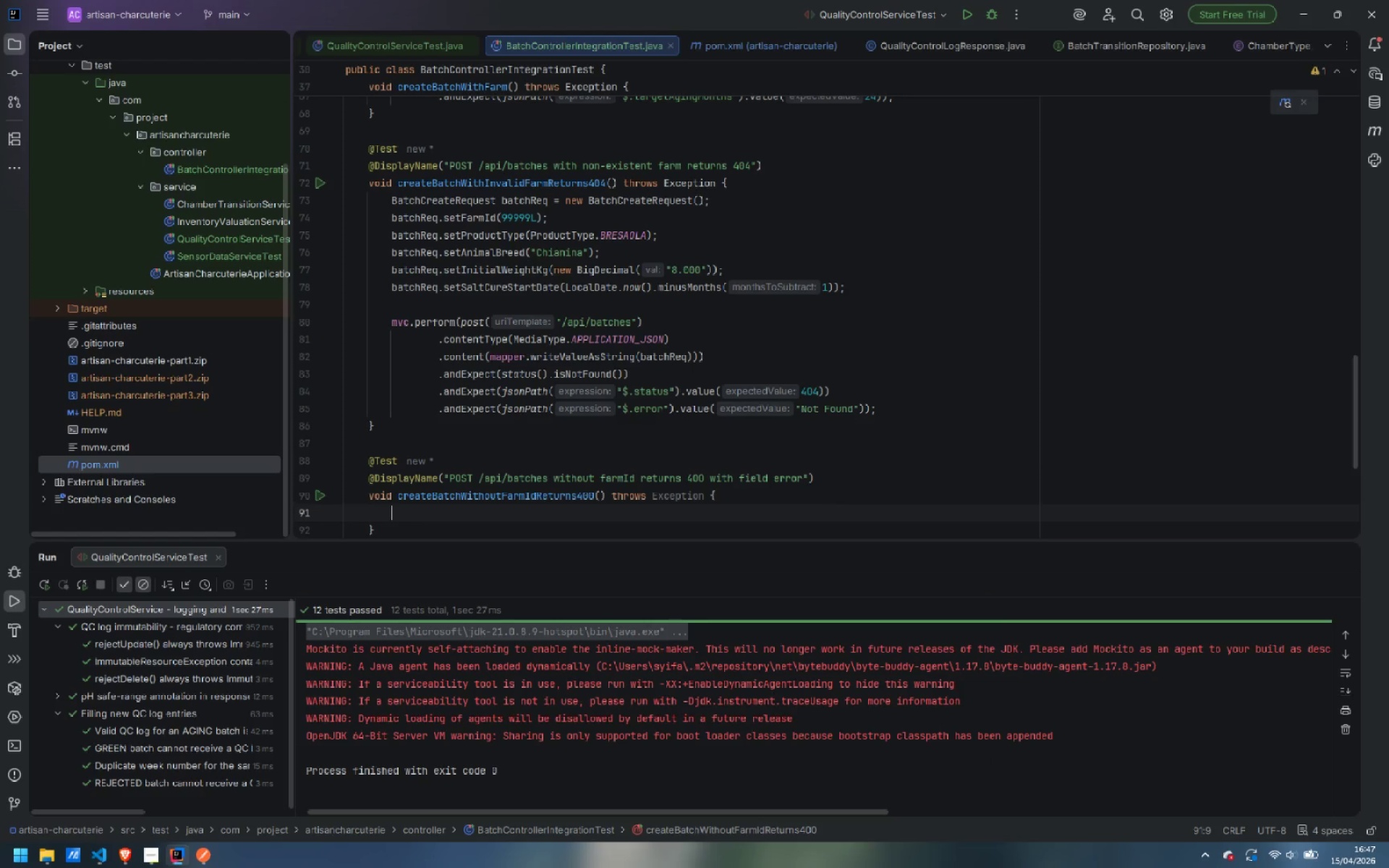 
type(BatchCreate)
 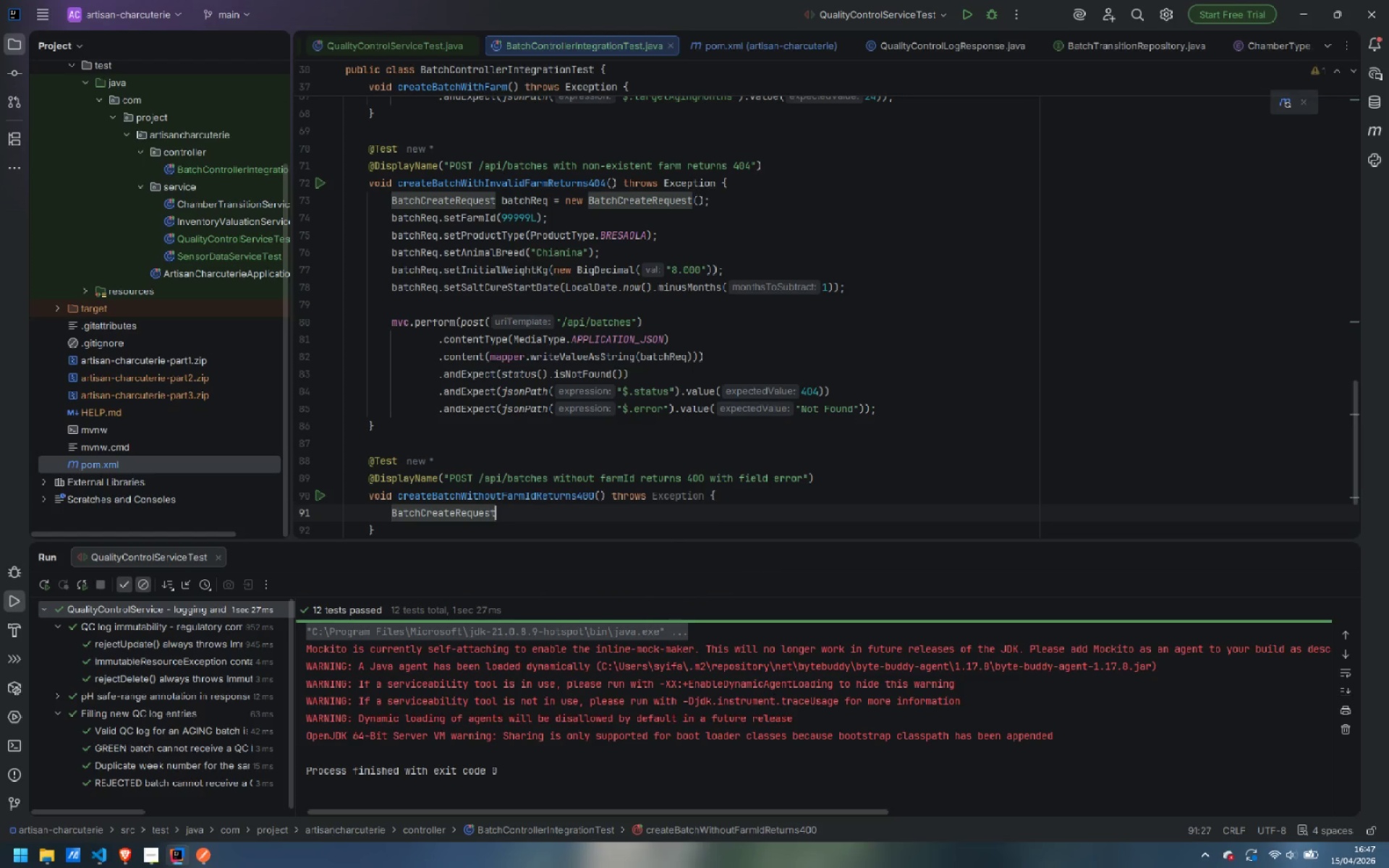 
 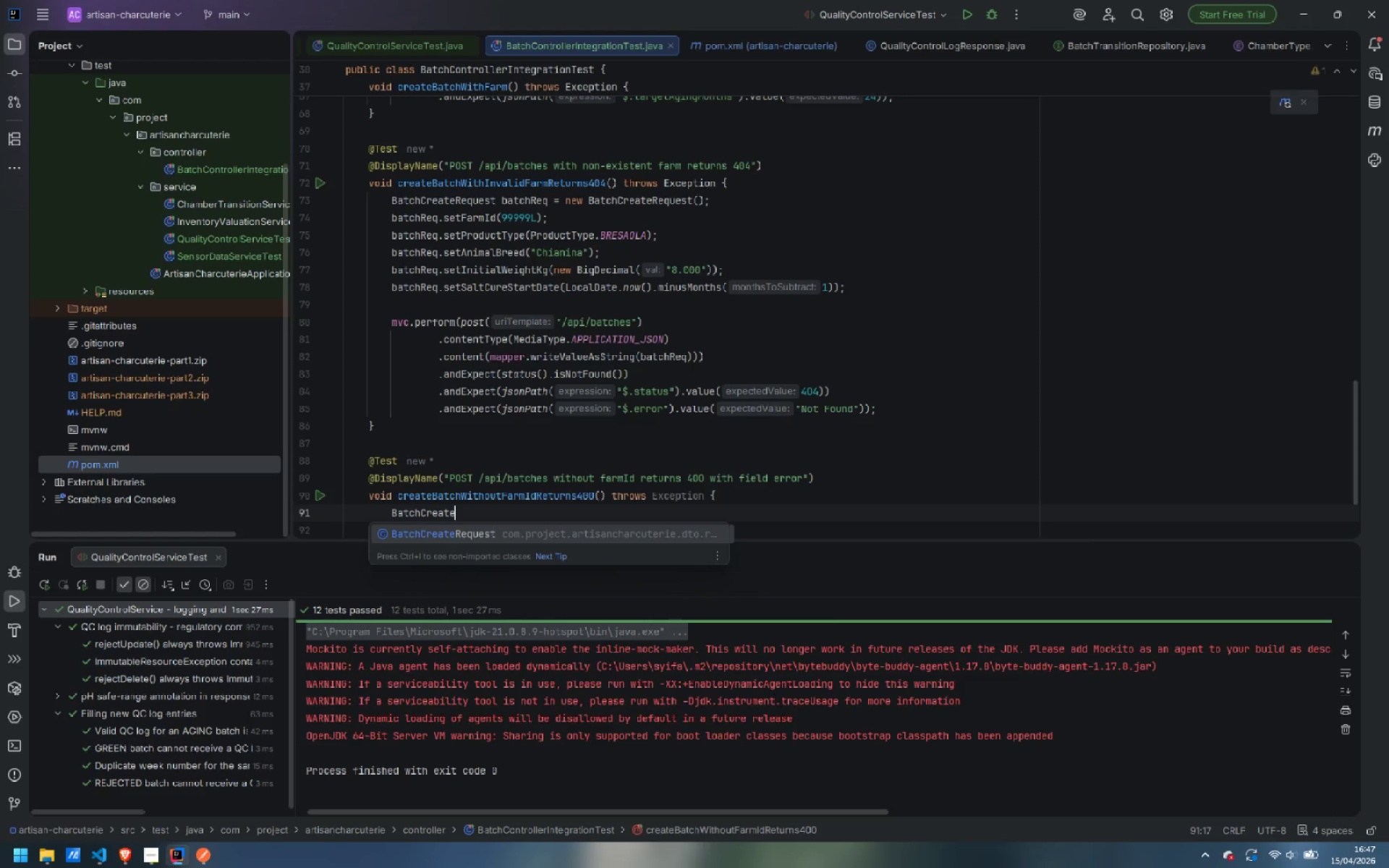 
key(Enter)
 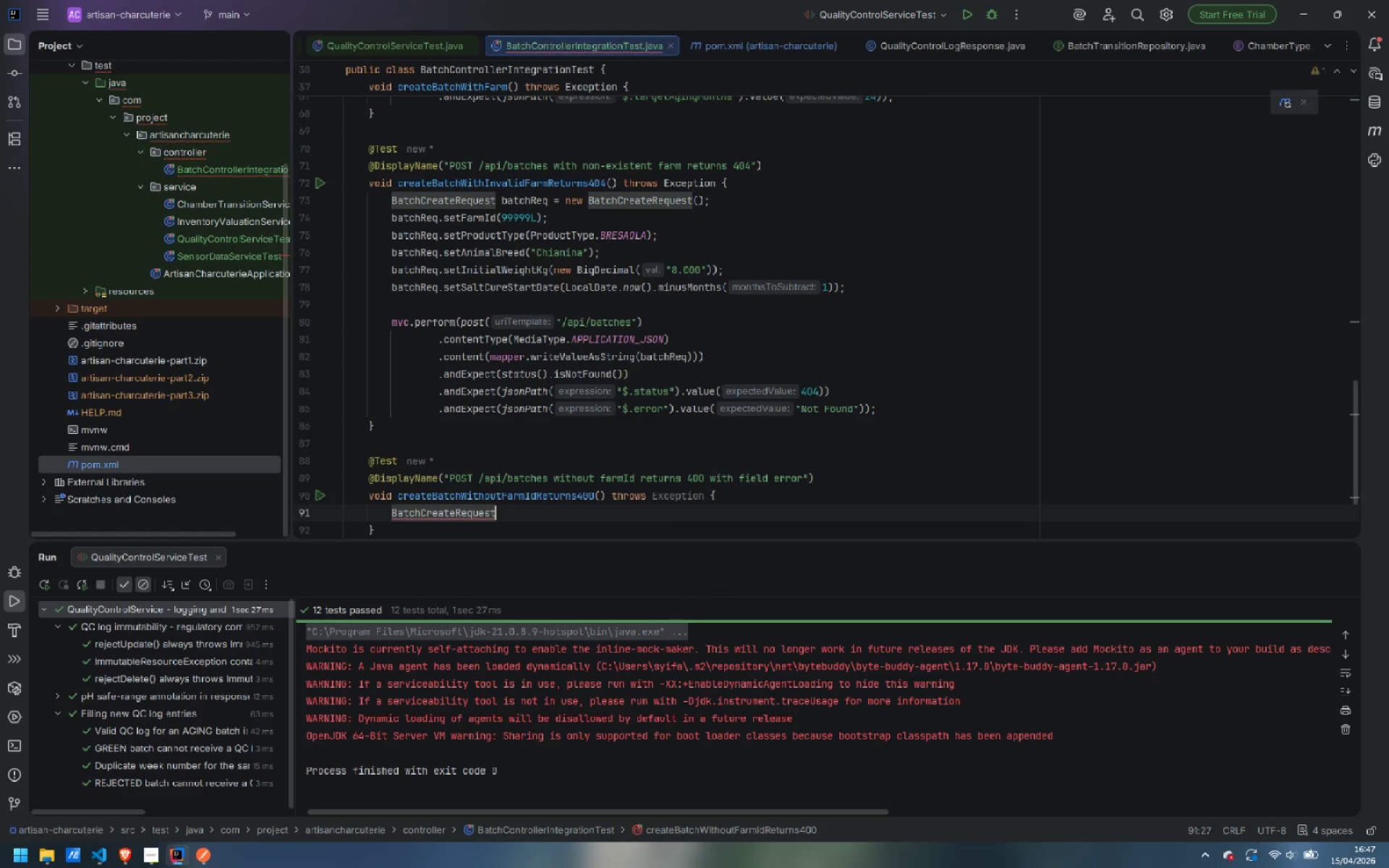 
type( bath)
key(Backspace)
type(chRequest = new Batc)
 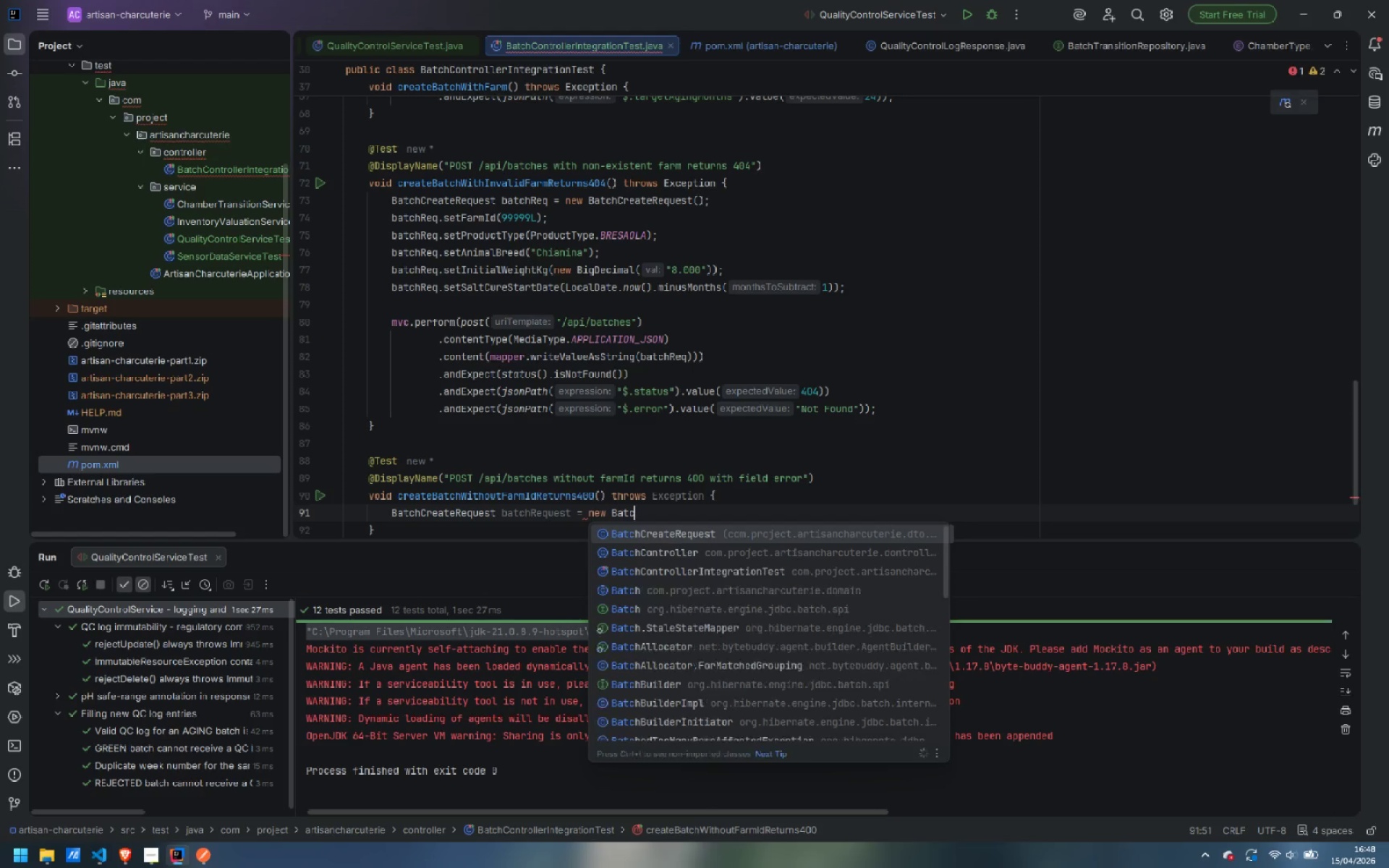 
key(Enter)
 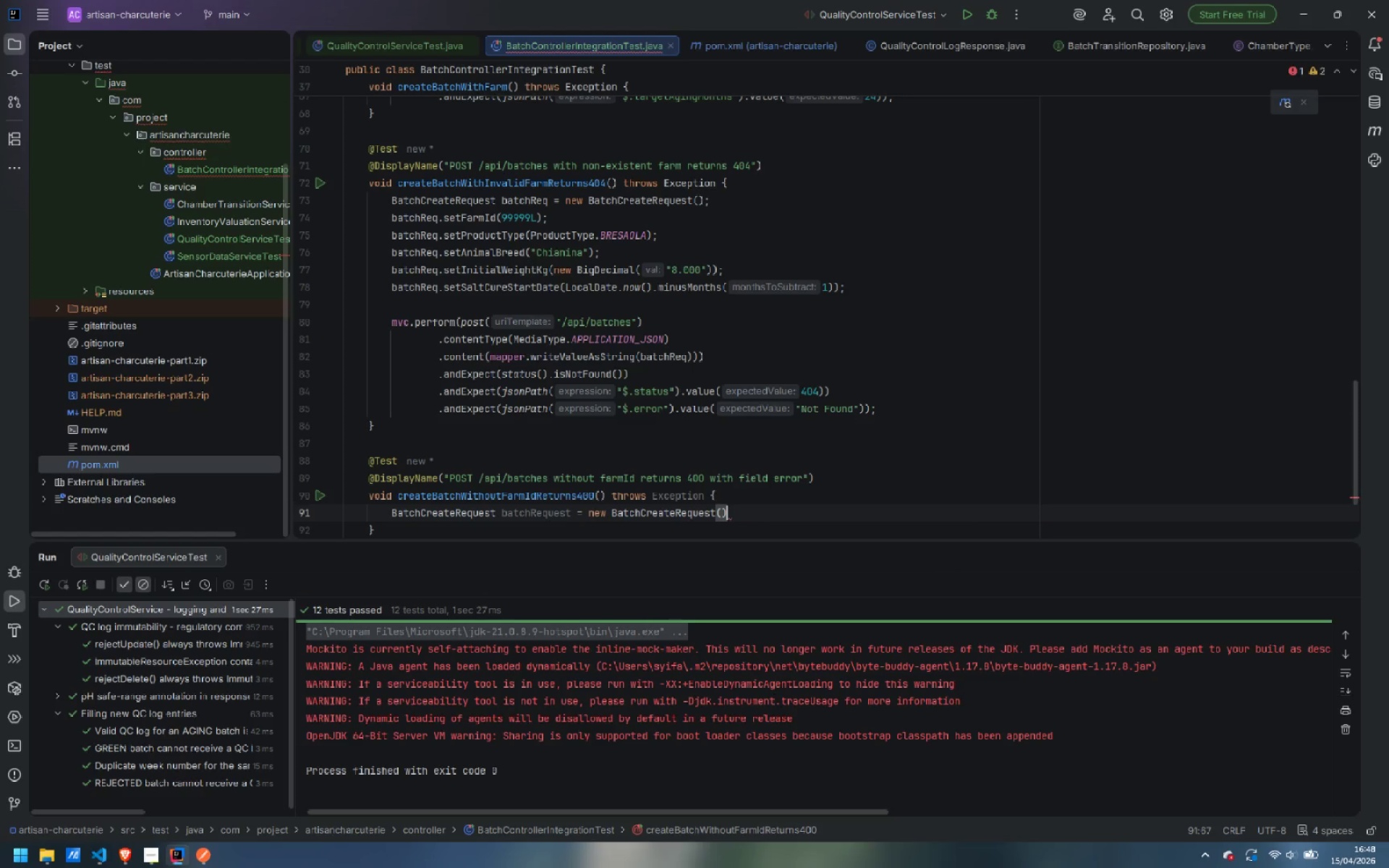 
key(Semicolon)
 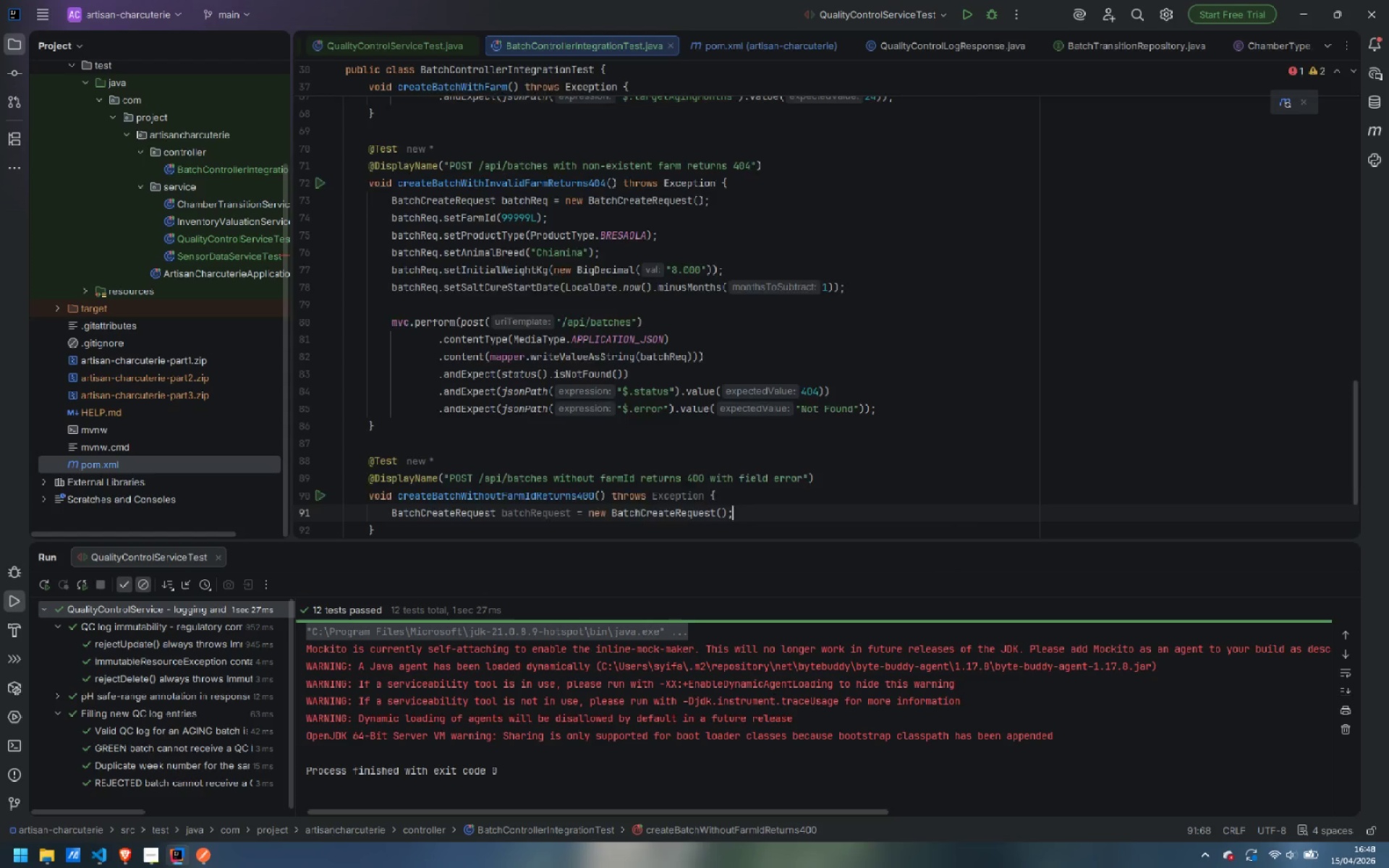 
key(Enter)
 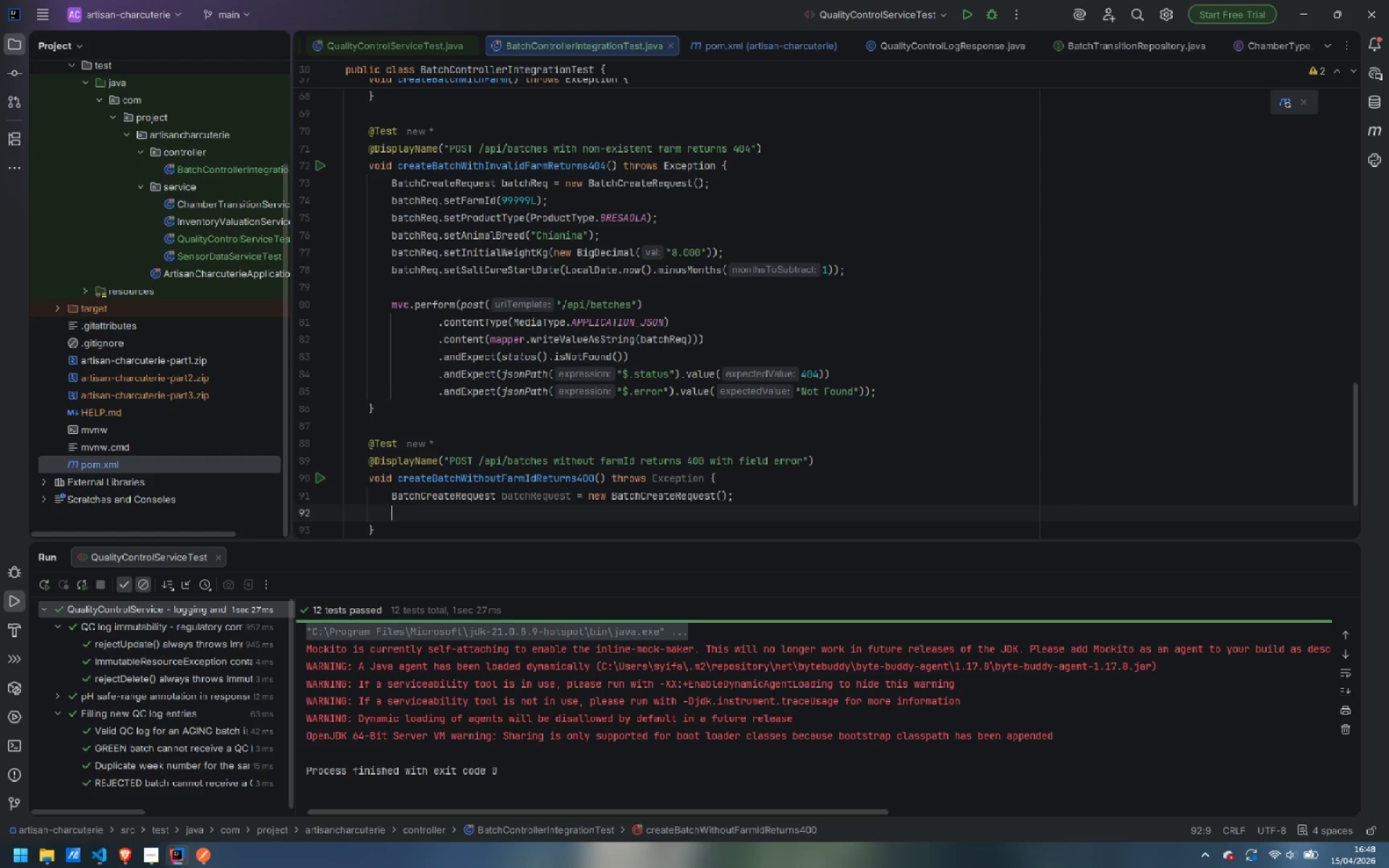 
type(bat)
 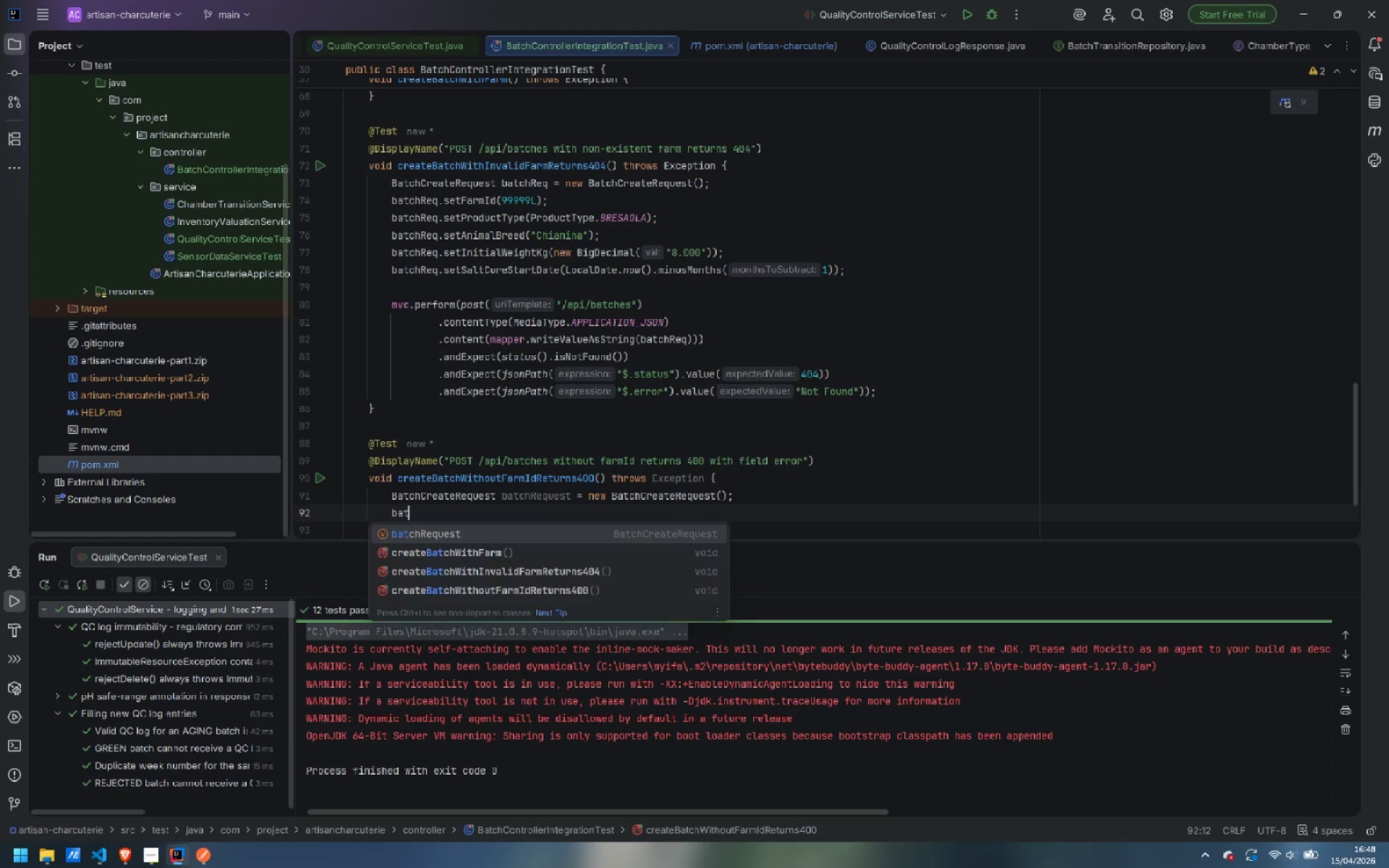 
key(Enter)
 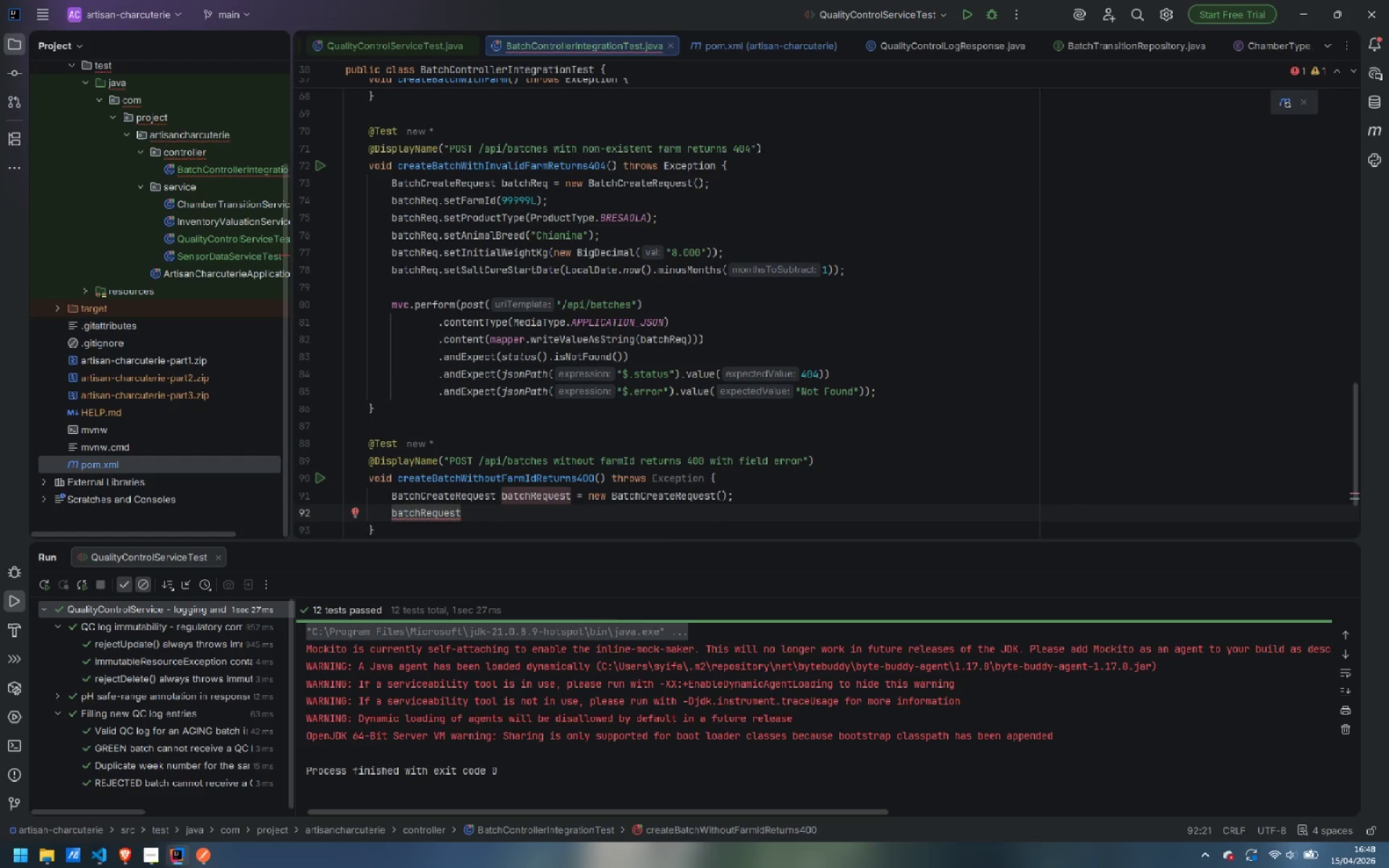 
type(.setPr)
 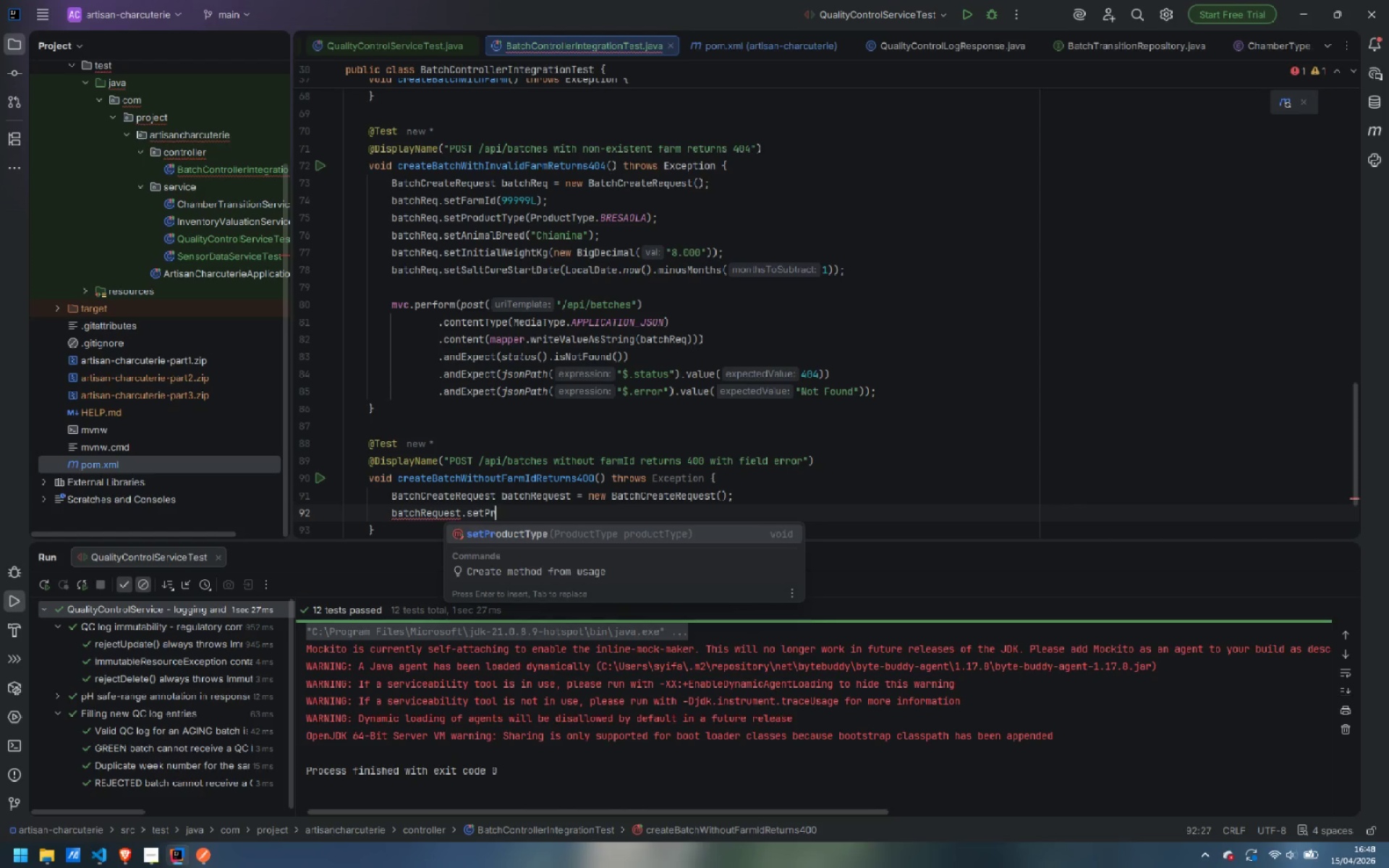 
key(Enter)
 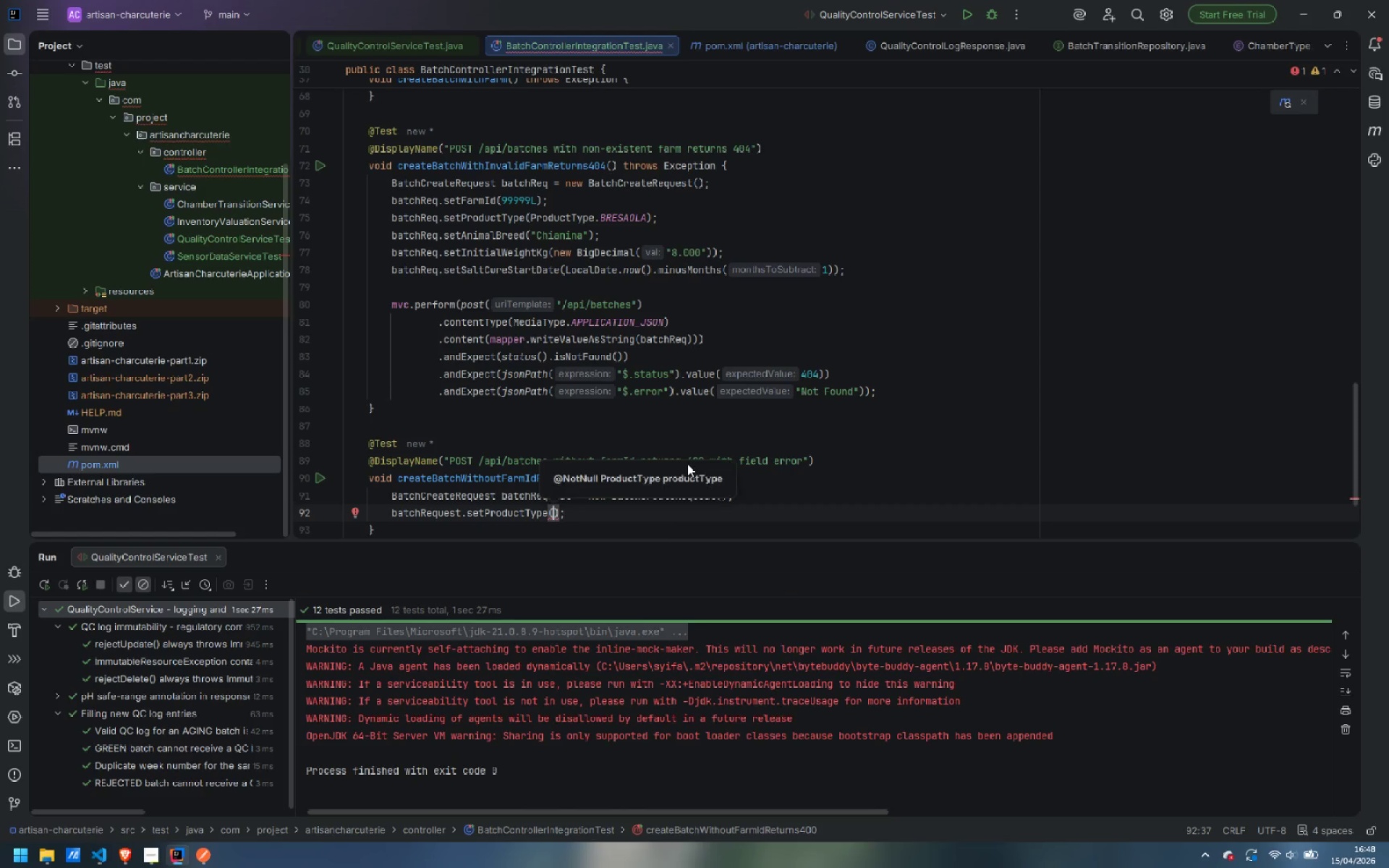 
type(PR)
 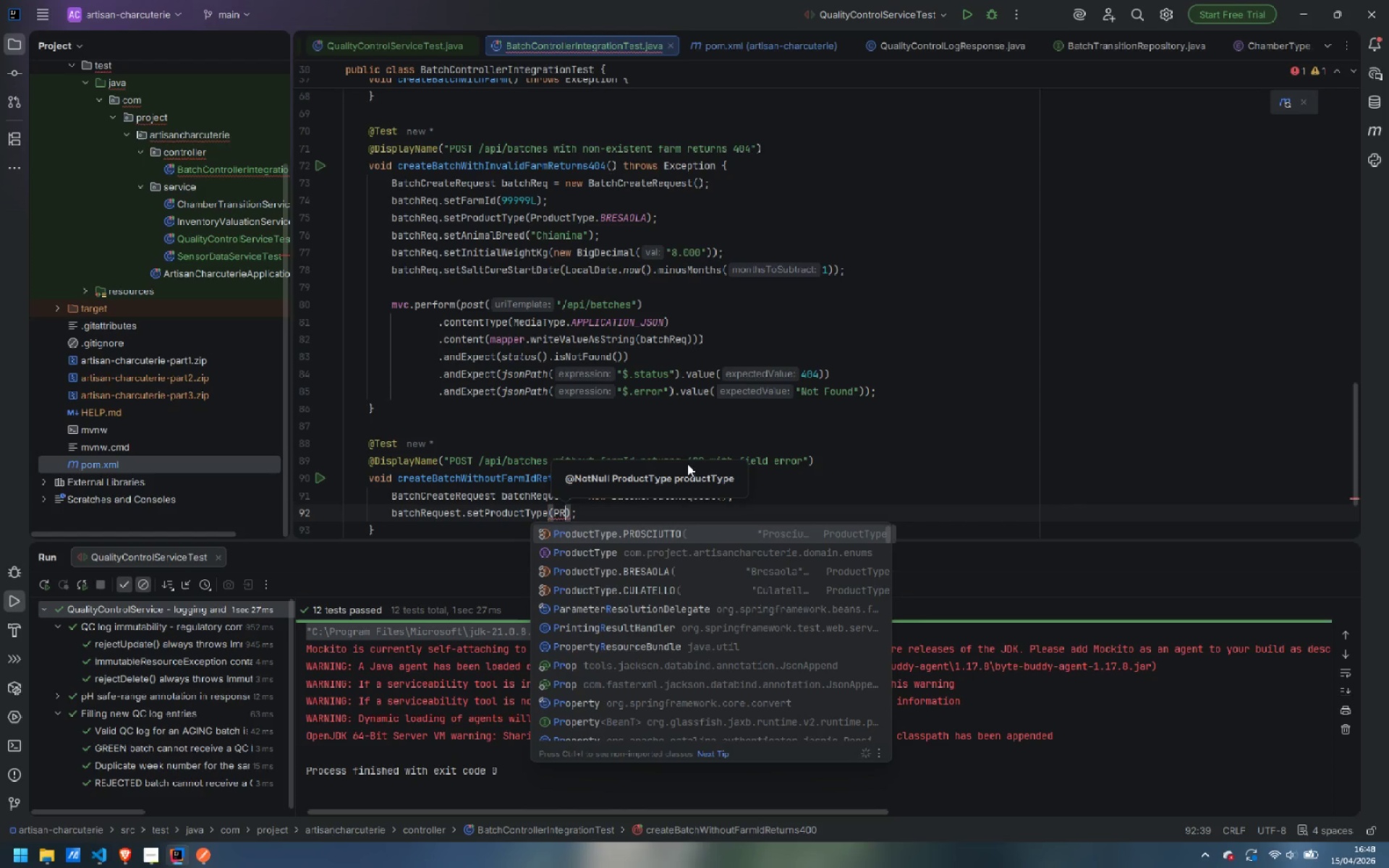 
key(Enter)
 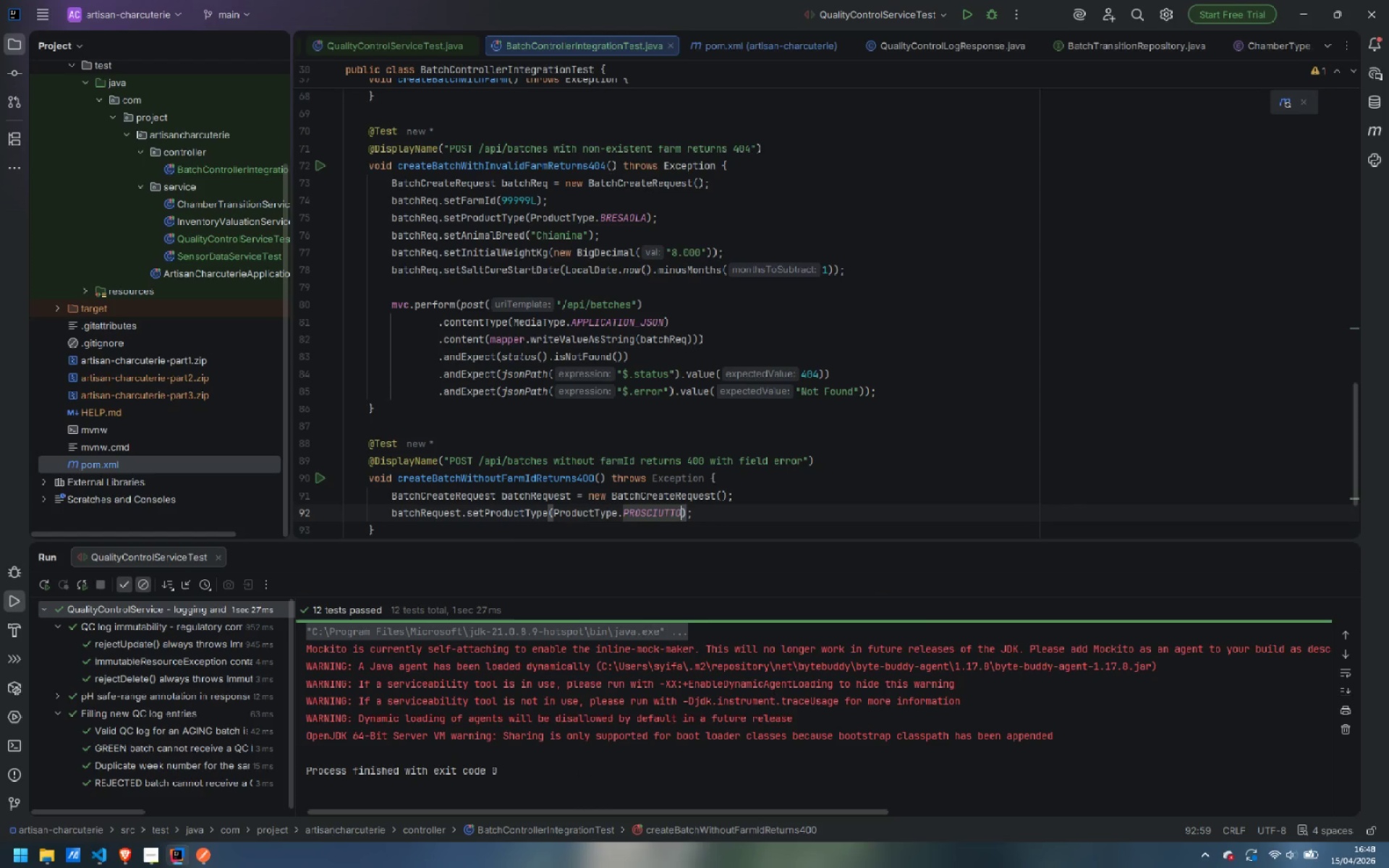 
key(ArrowRight)
 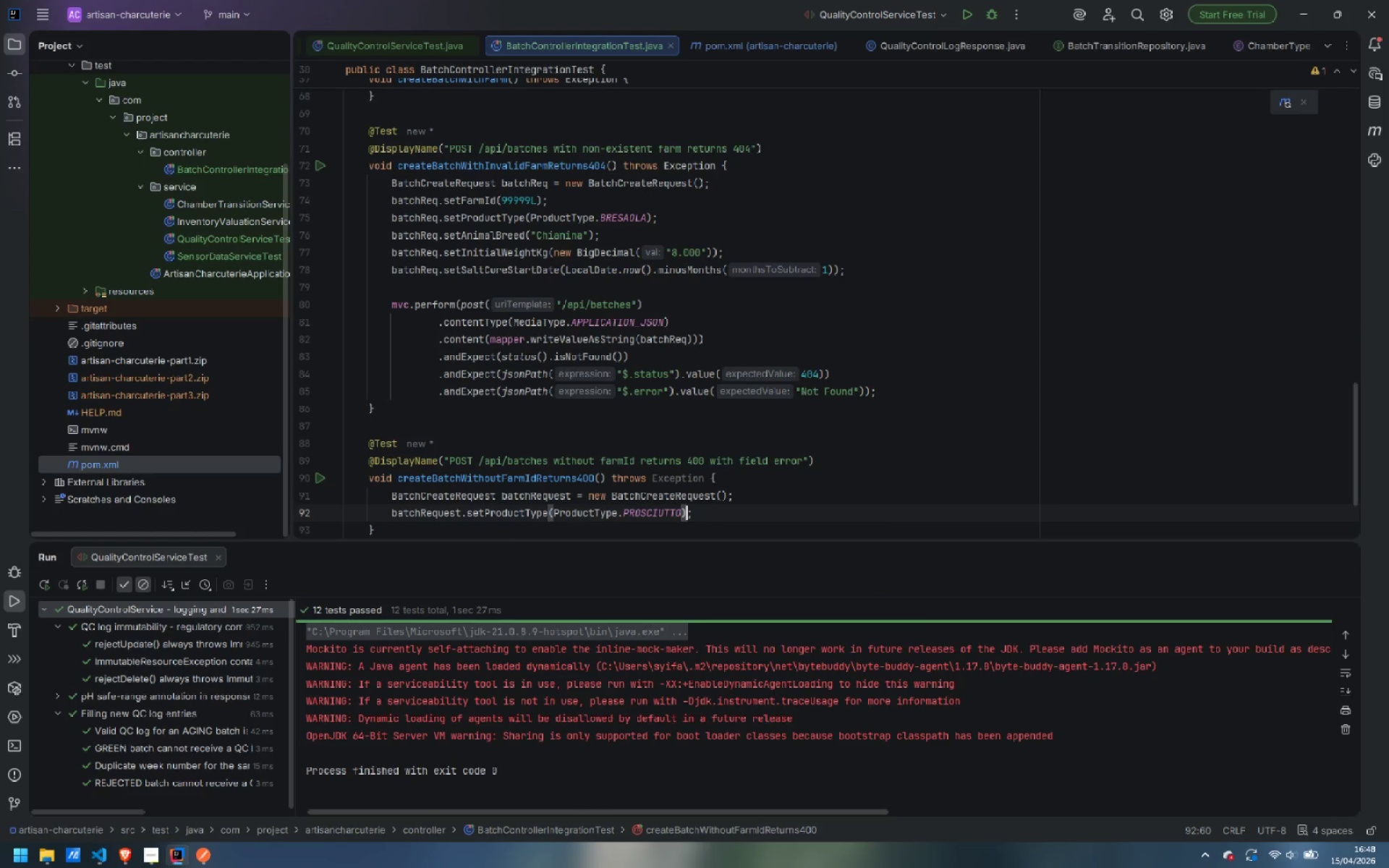 
key(ArrowRight)
 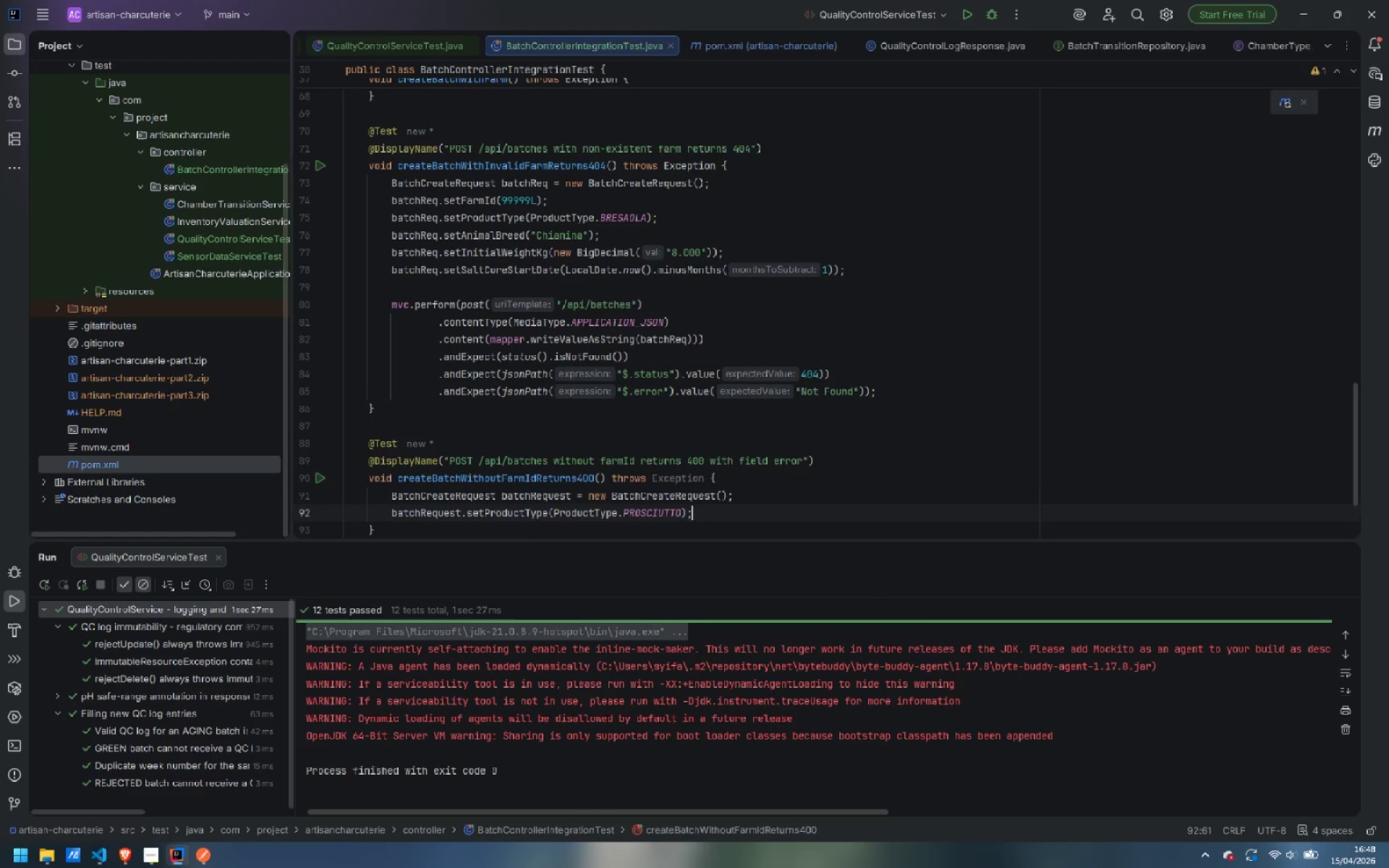 
key(Enter)
 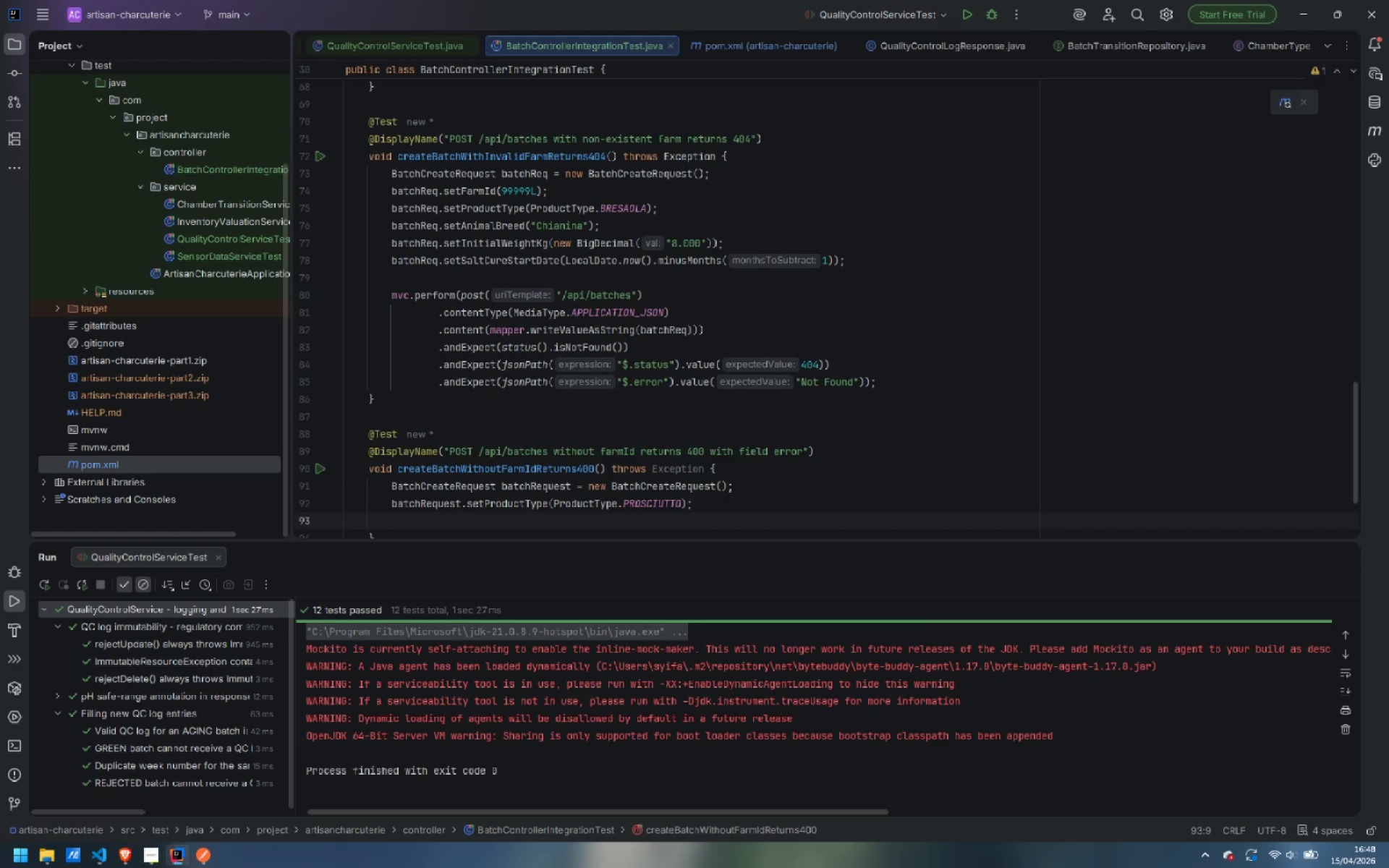 
type(bat)
 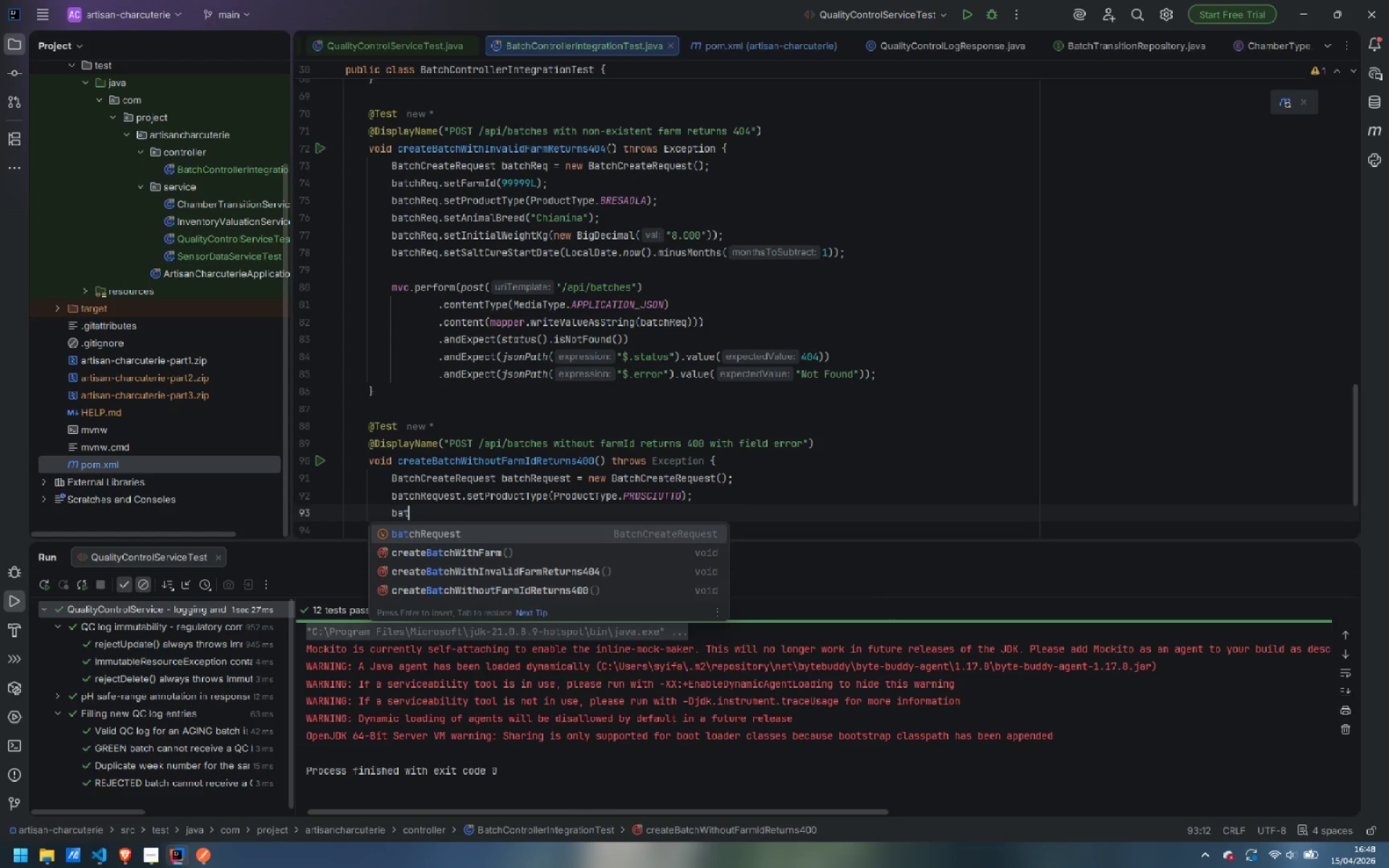 
key(Enter)
 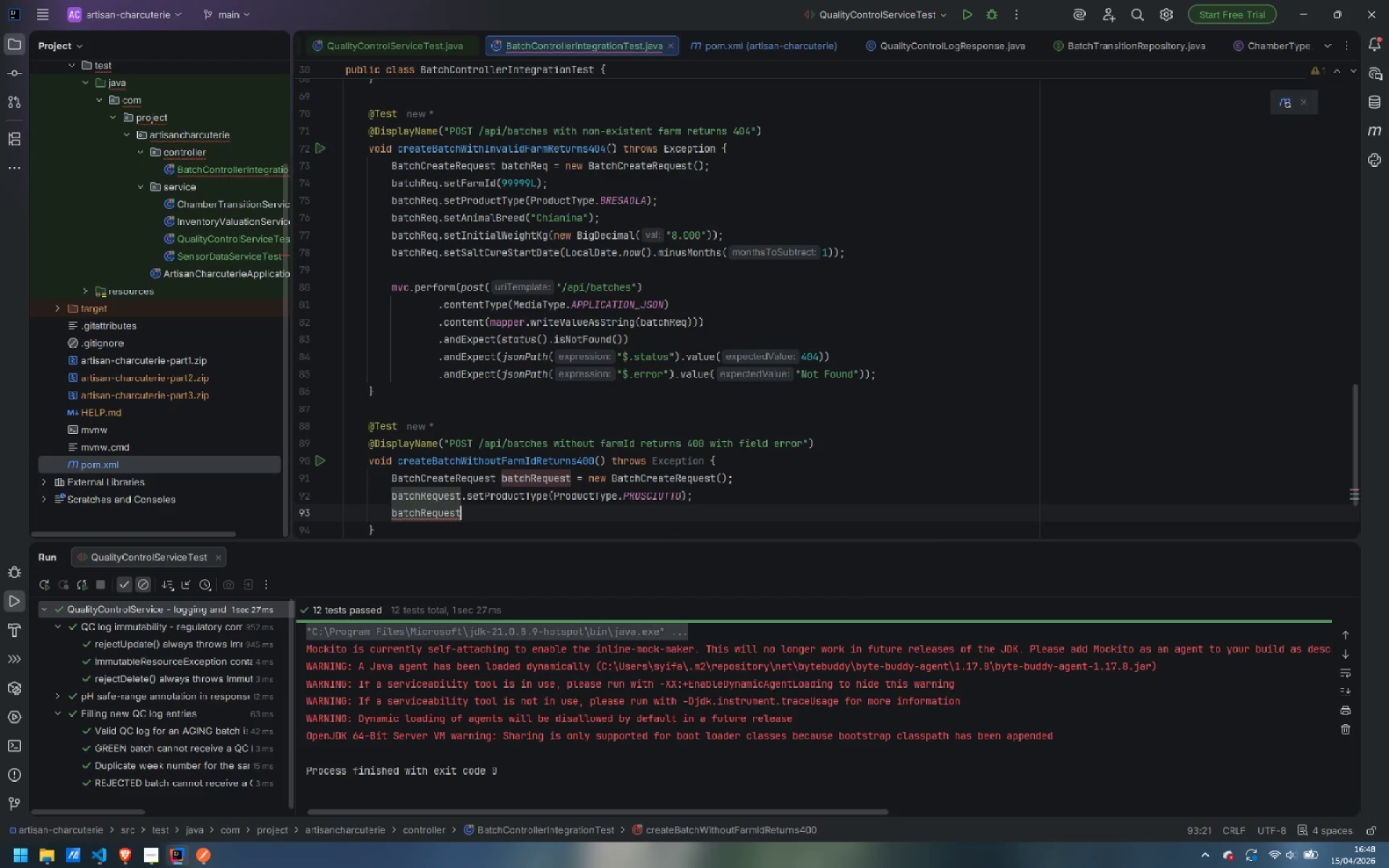 
type(.setAni)
 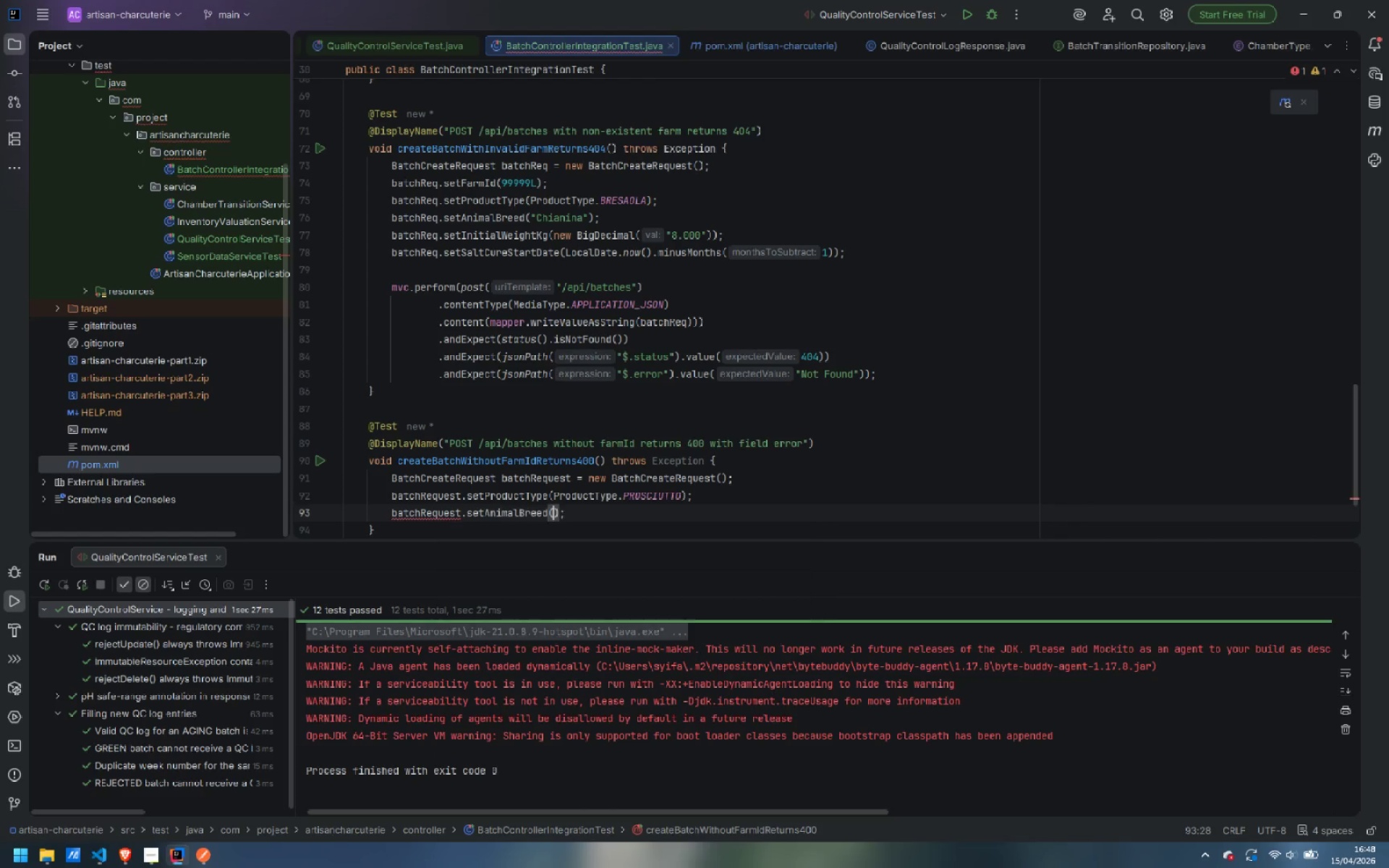 
key(Enter)
 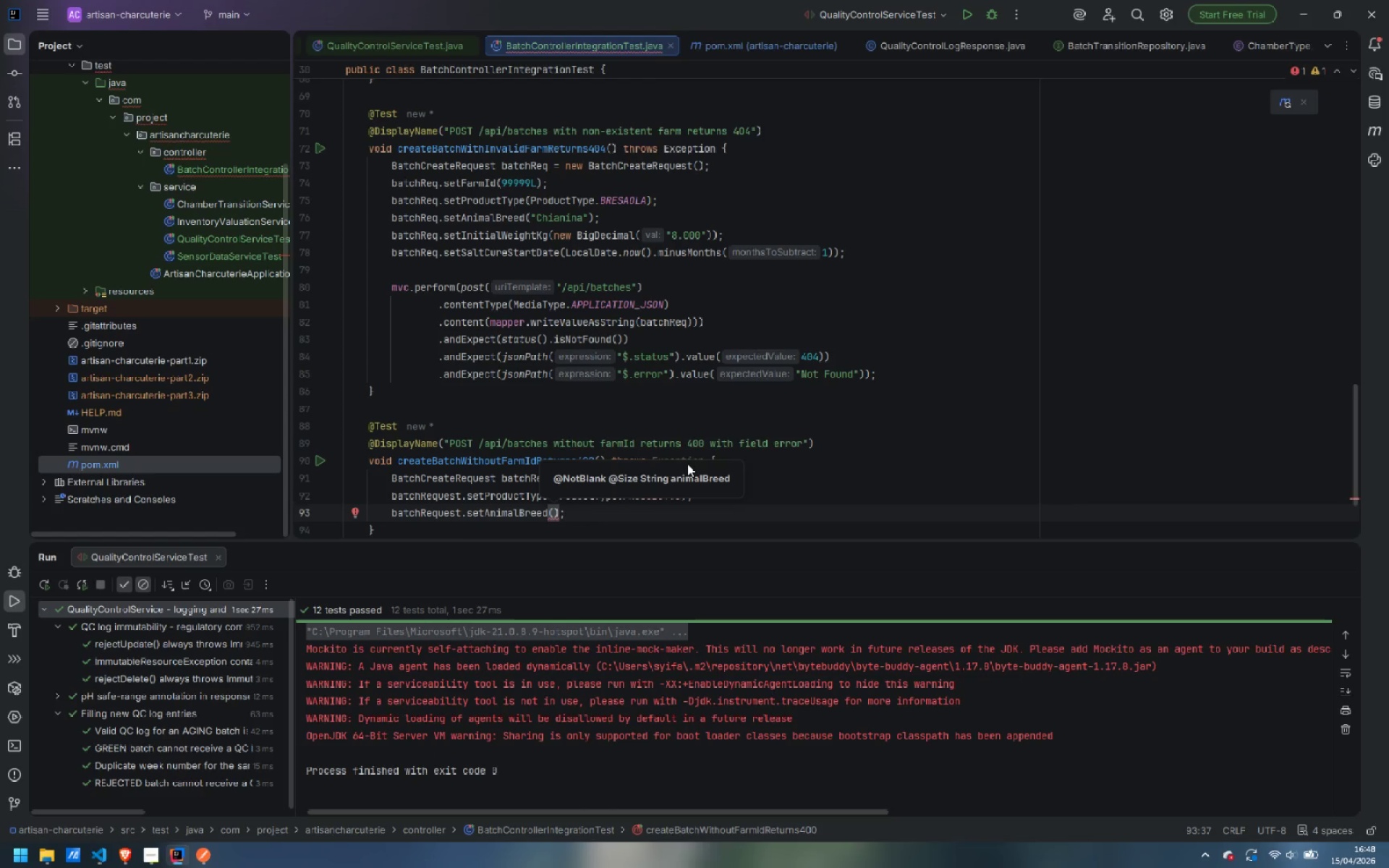 
type("Large White)
 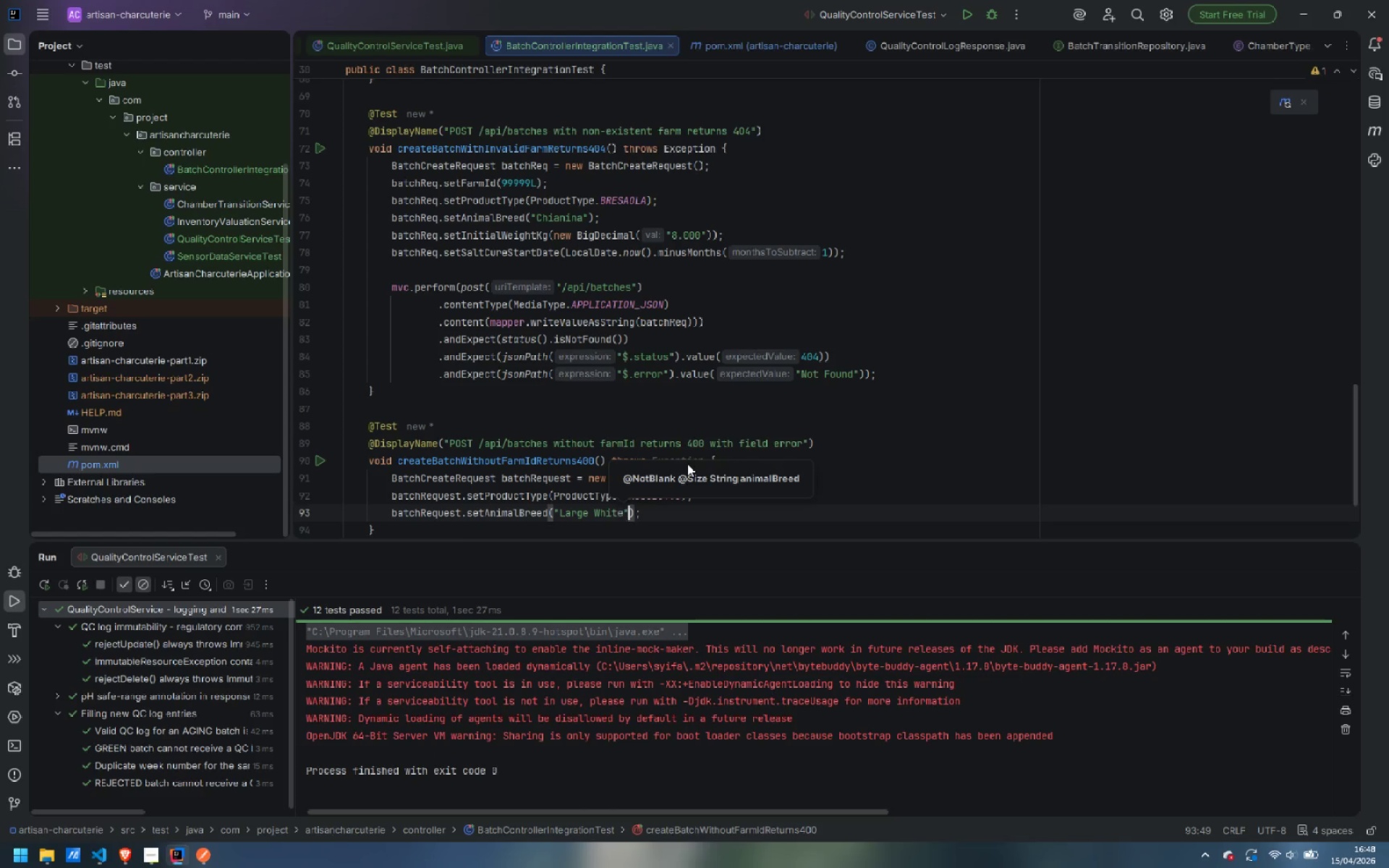 
 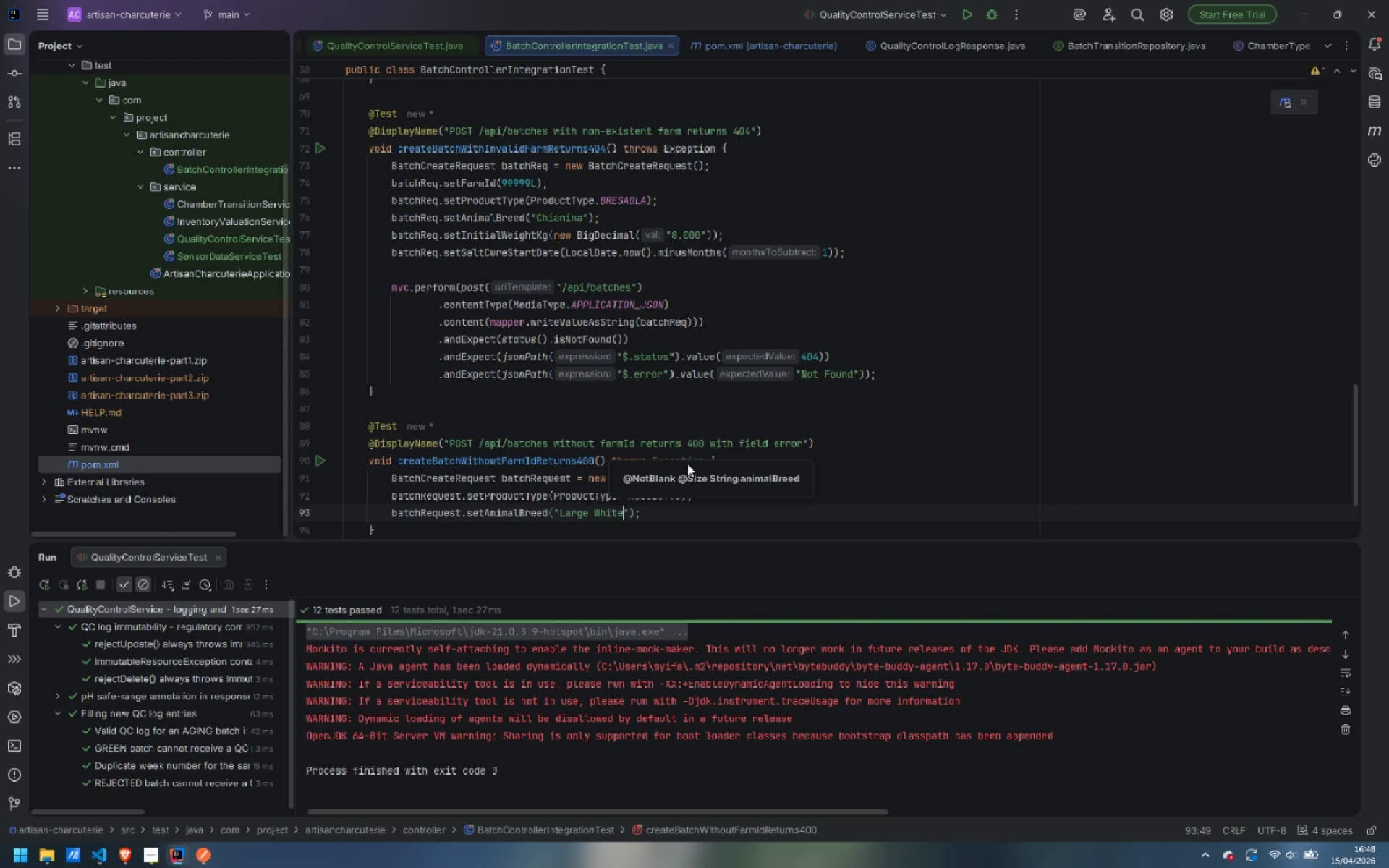 
key(ArrowRight)
 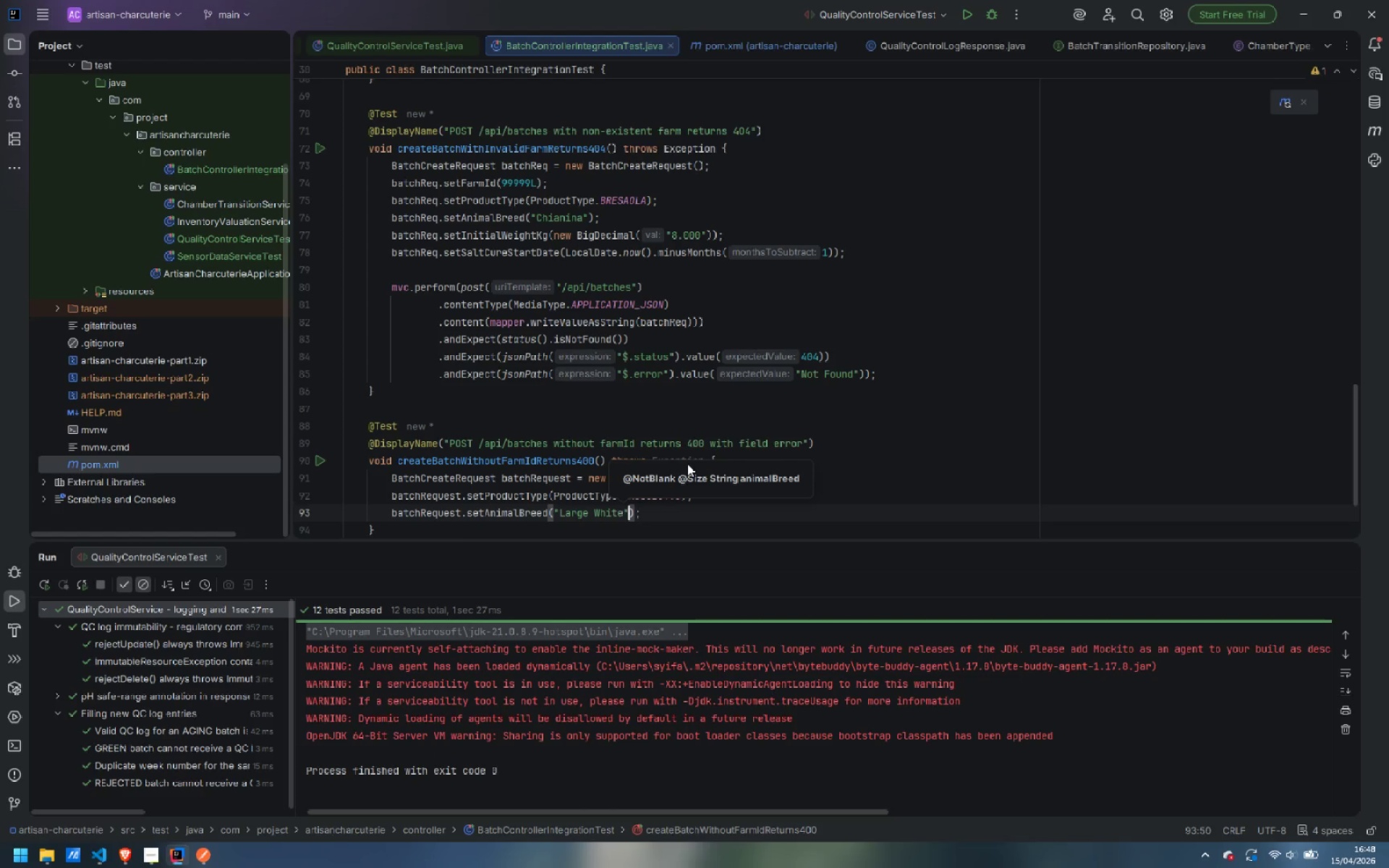 
key(ArrowRight)
 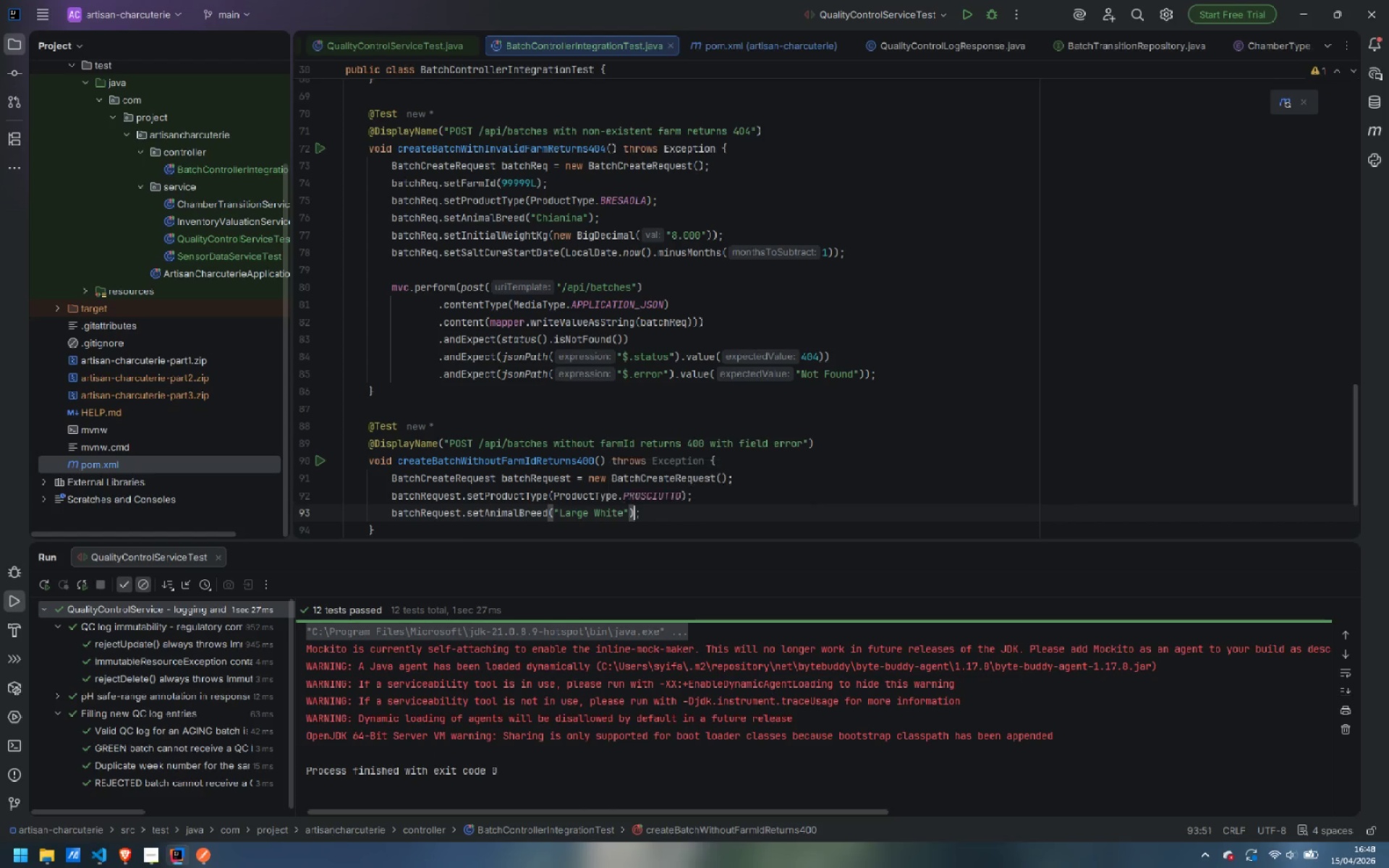 
key(ArrowRight)
 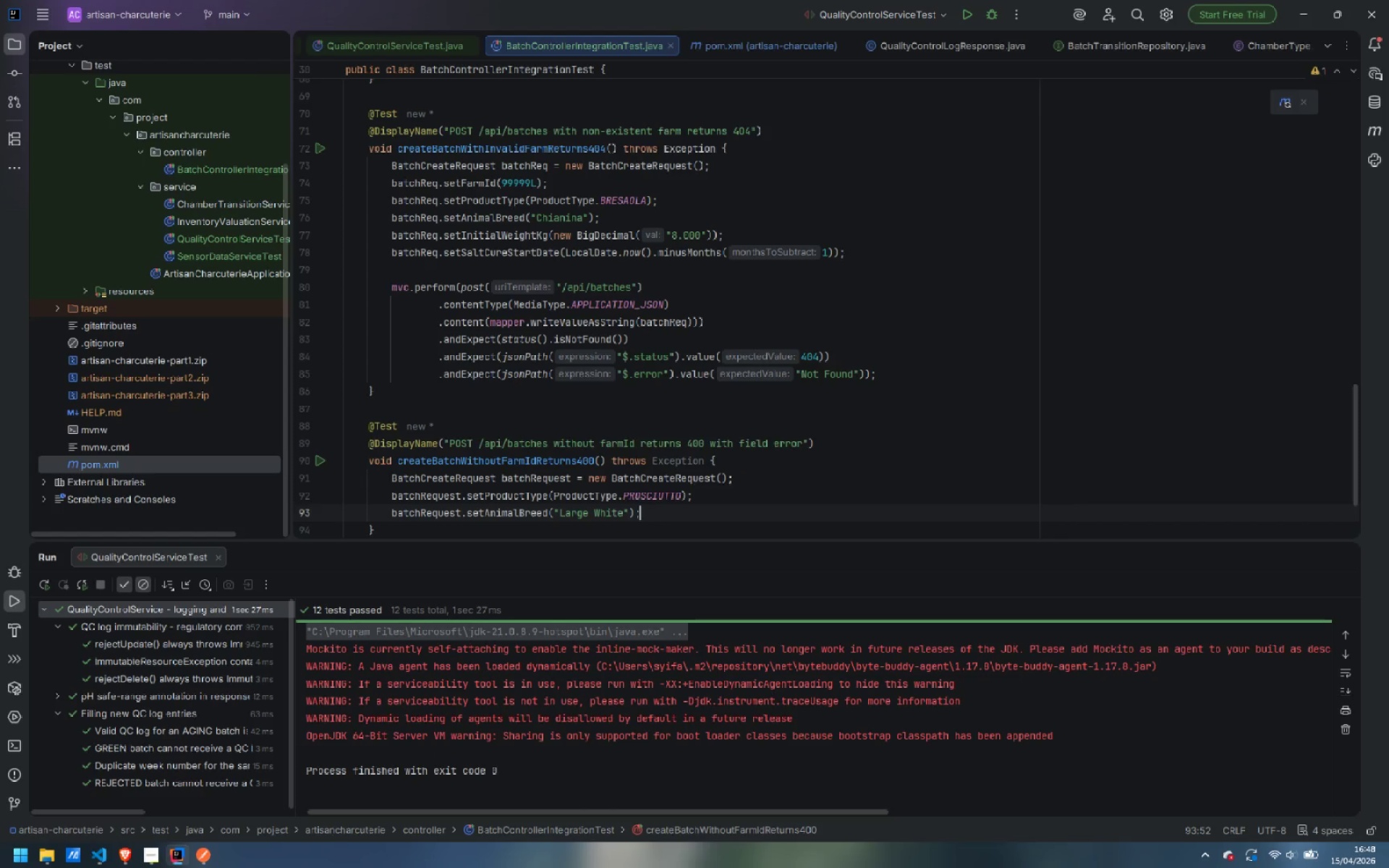 
key(Enter)
 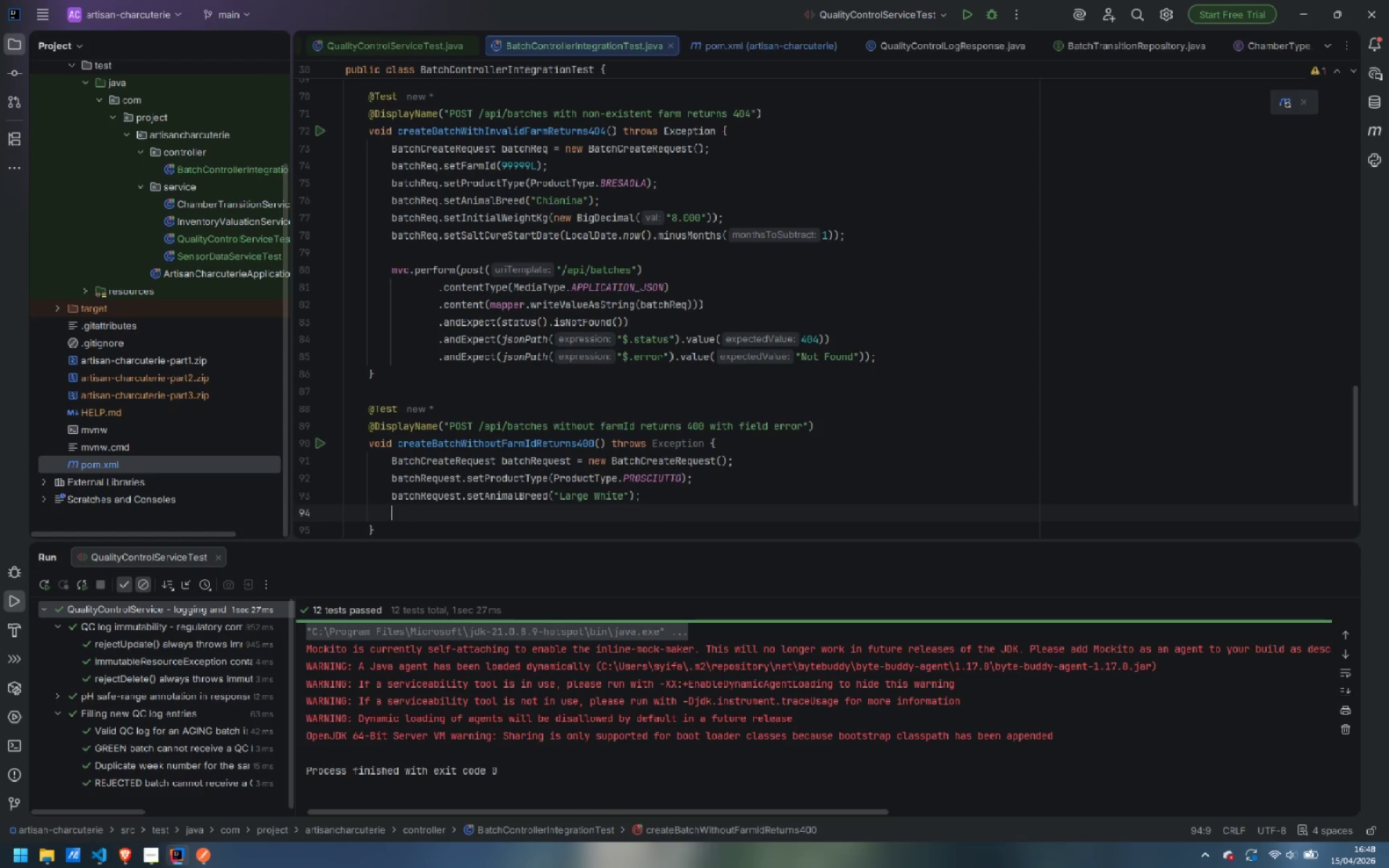 
type(bat)
 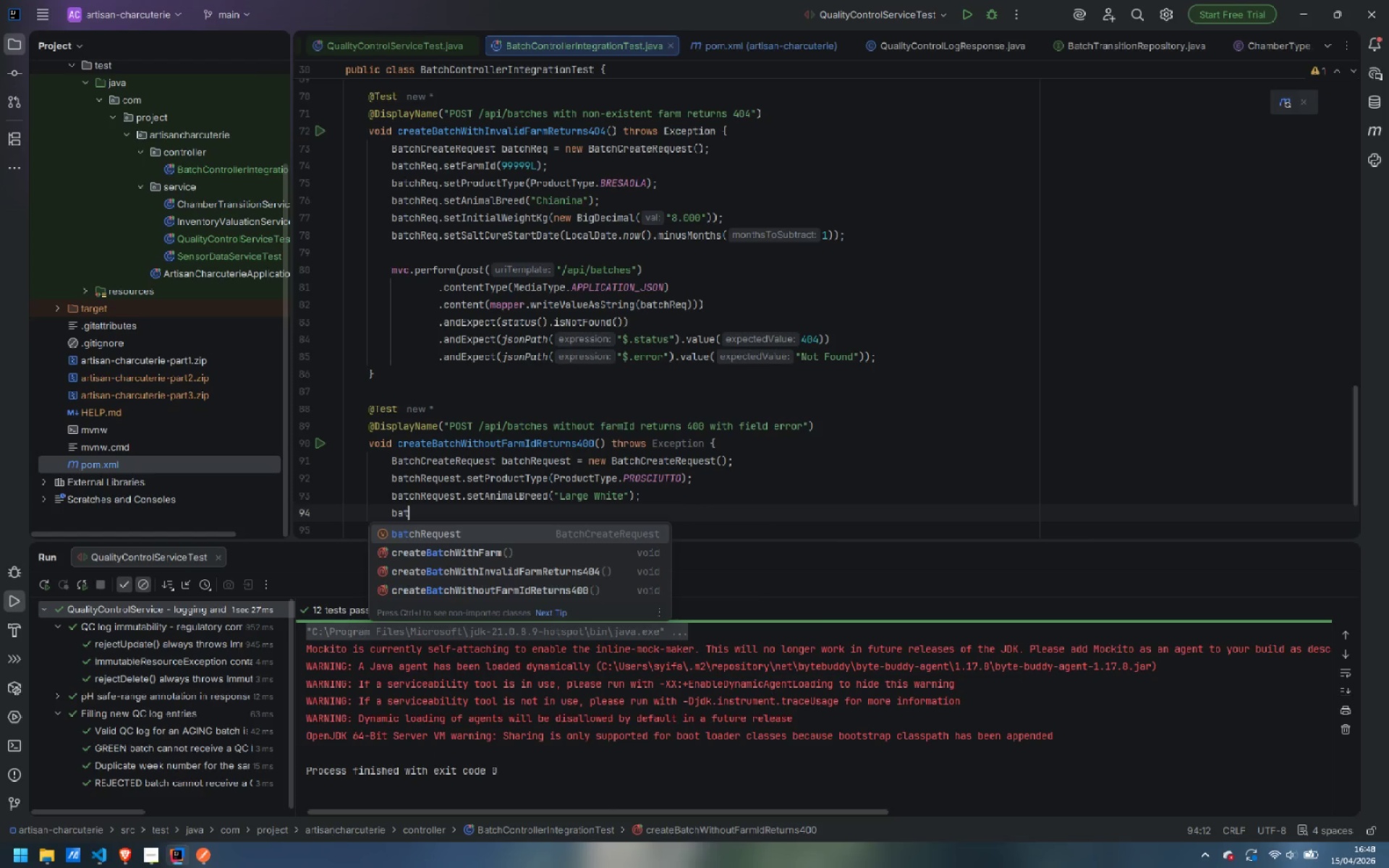 
key(Enter)
 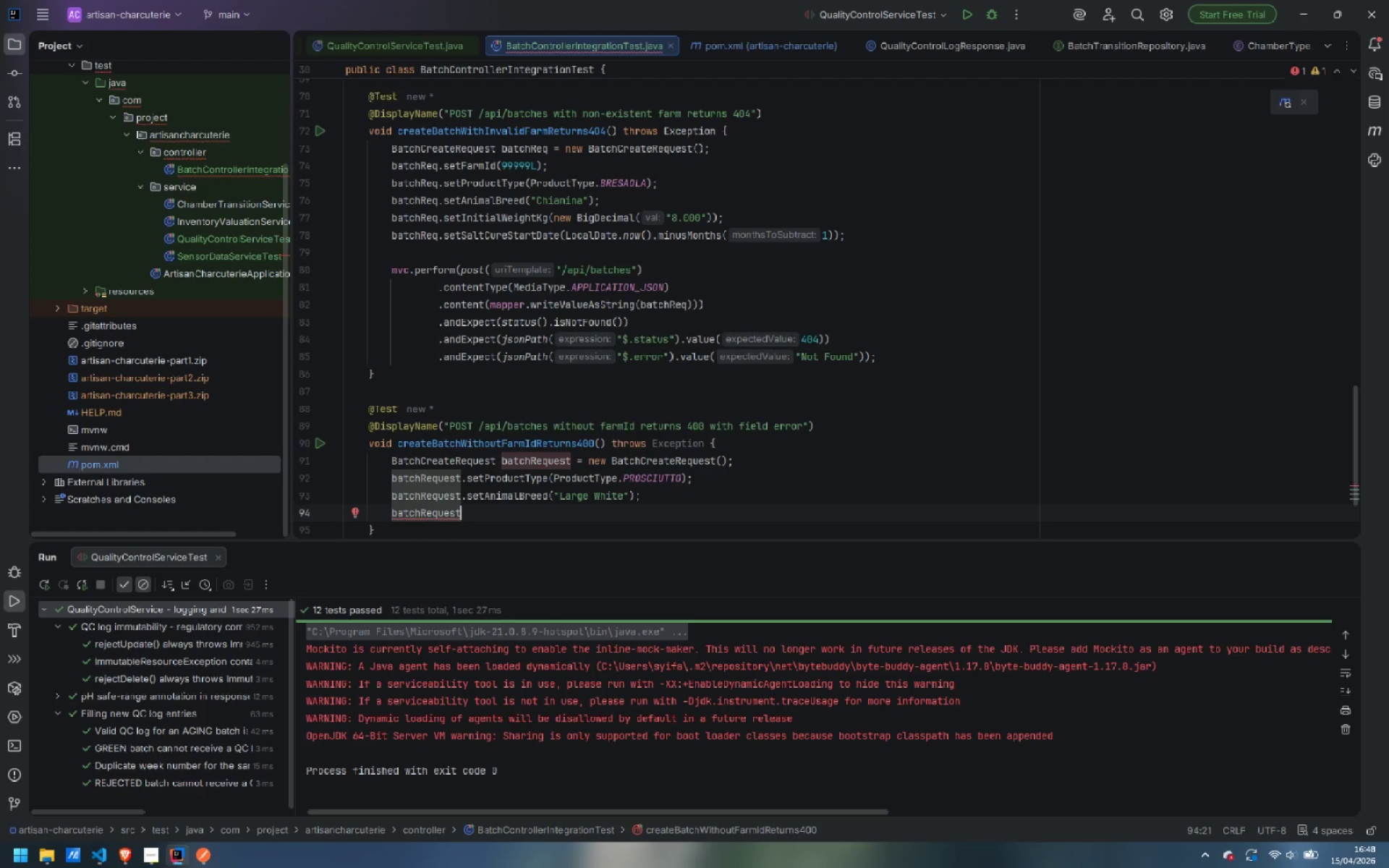 
type(.setIni)
 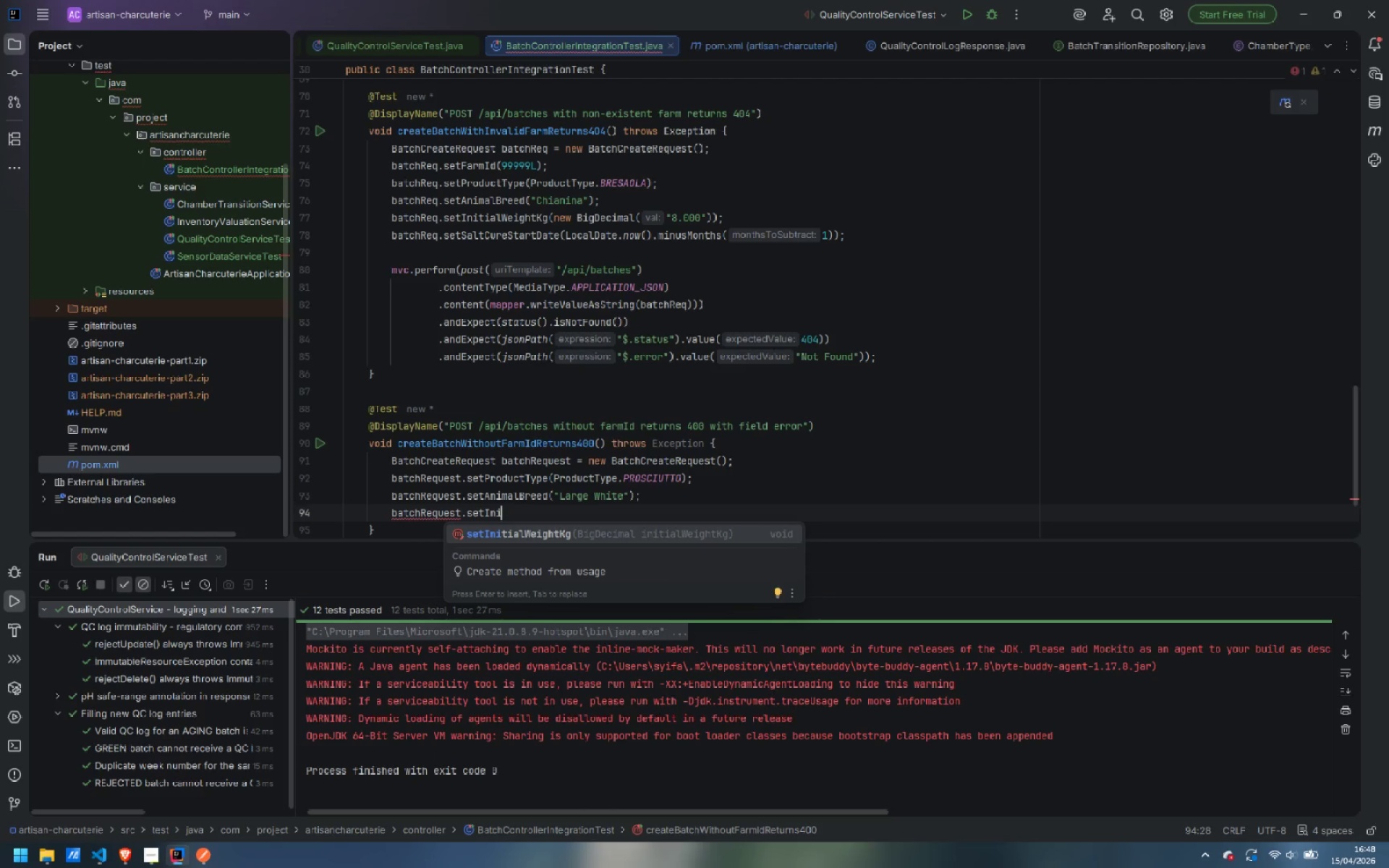 
key(Enter)
 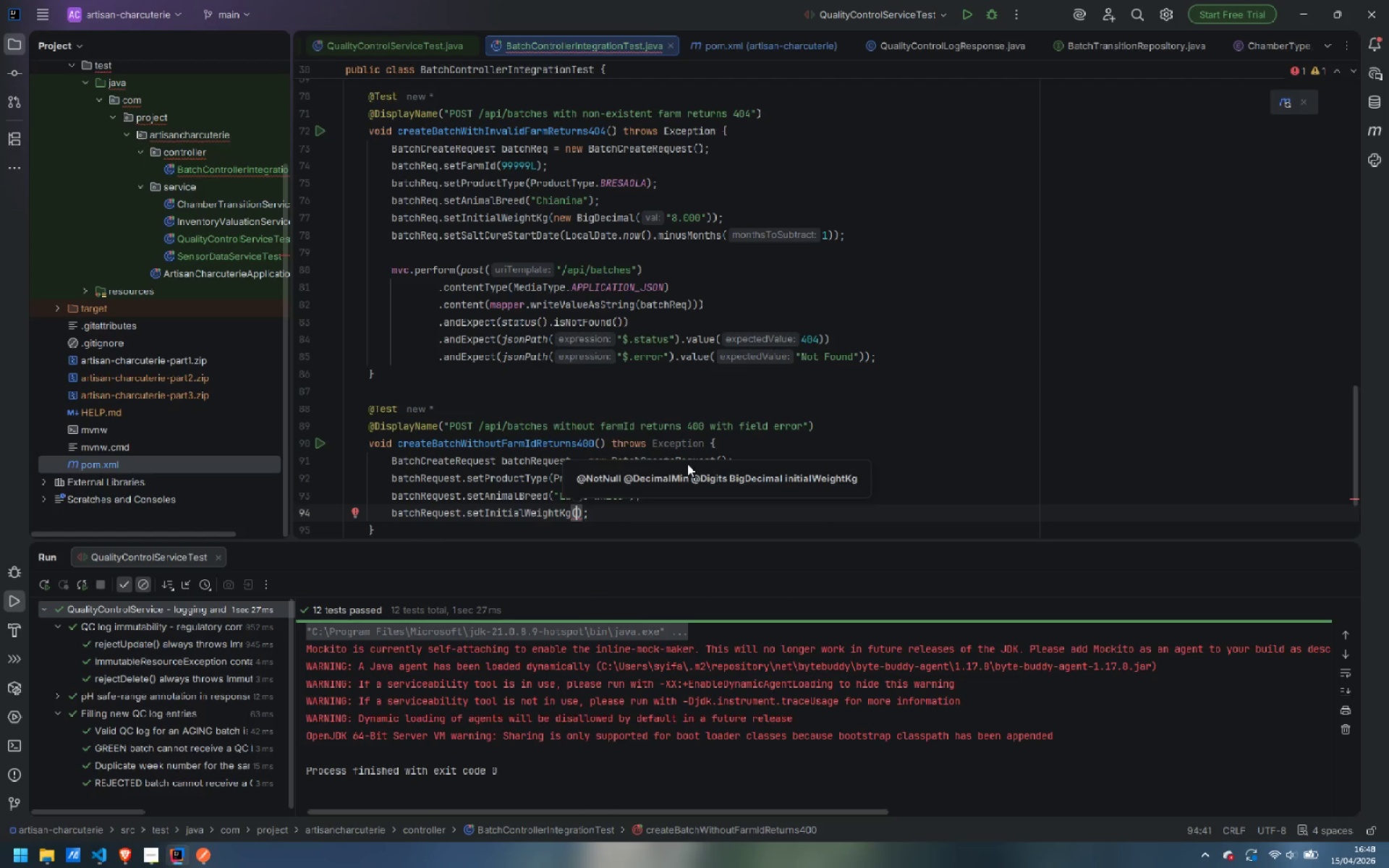 
type(new Bg)
key(Backspace)
type(igDec)
 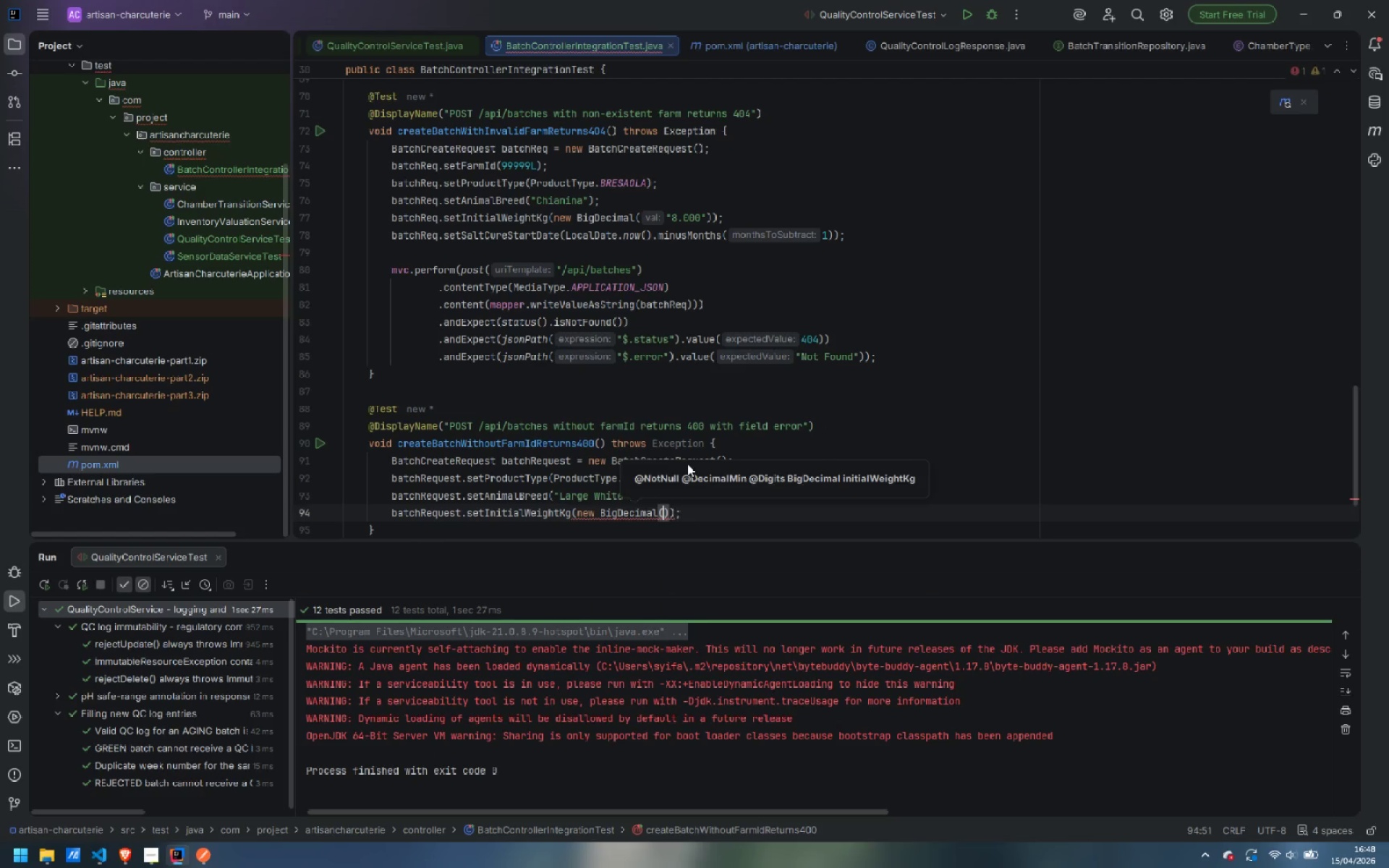 
 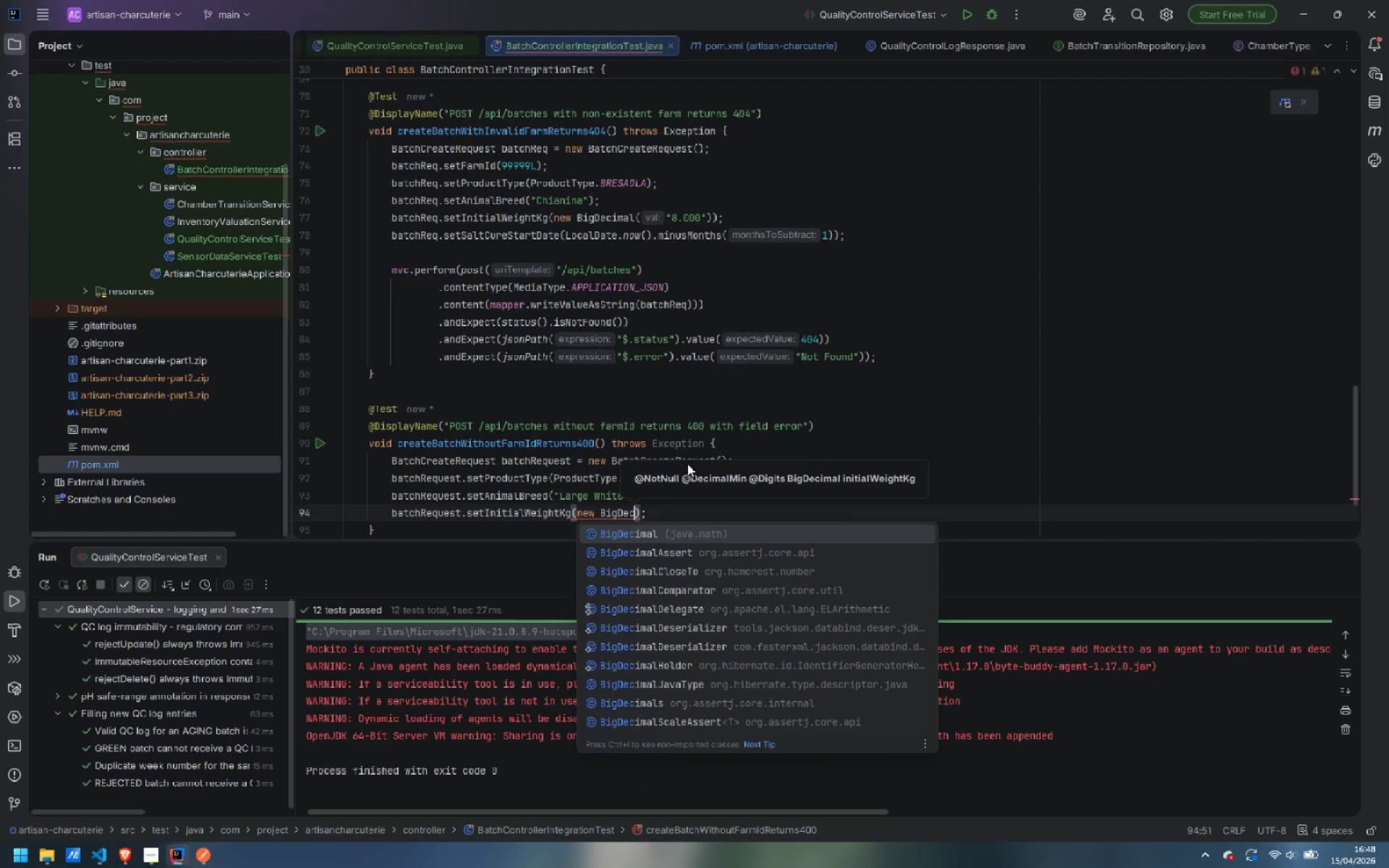 
key(Enter)
 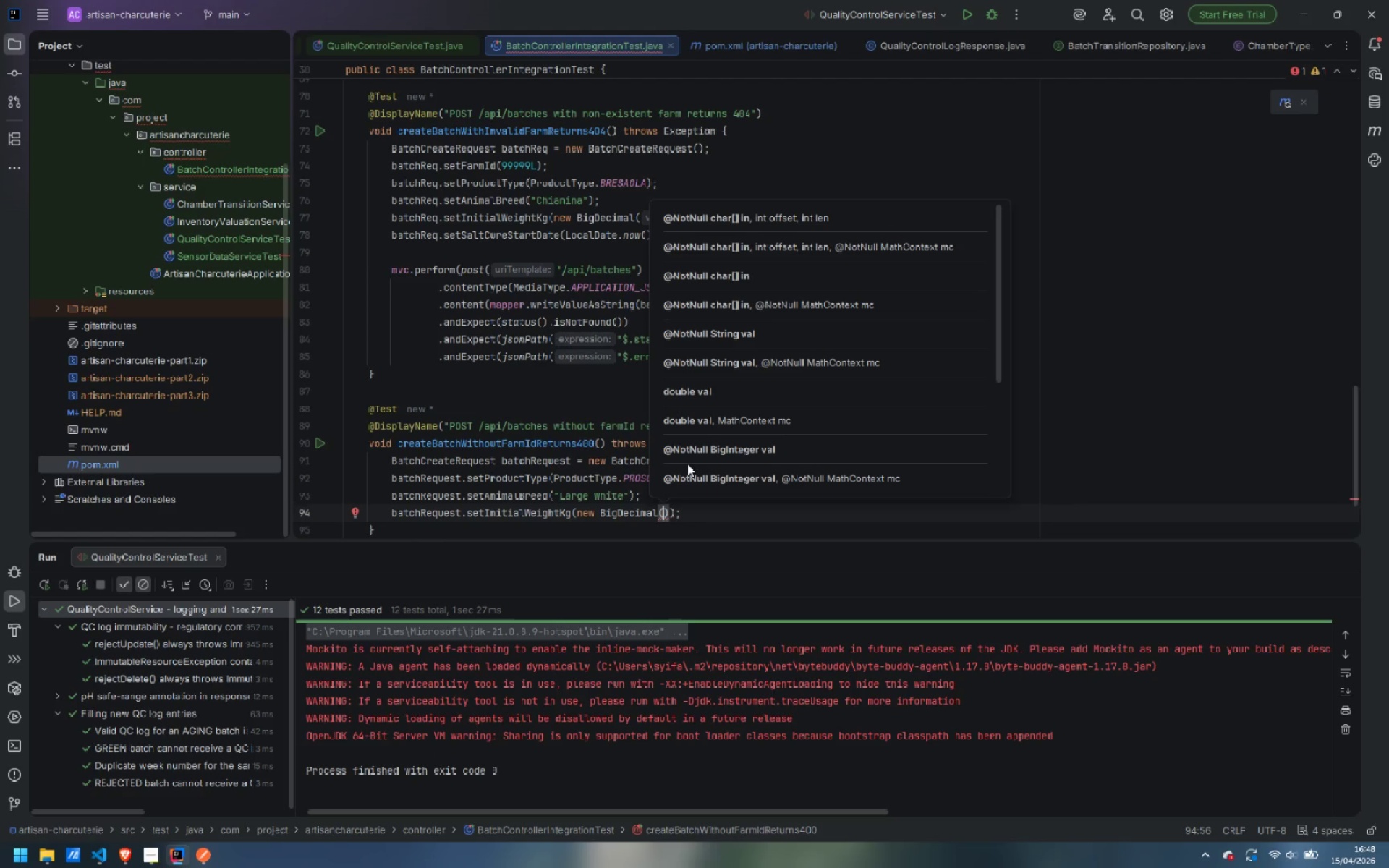 
type("10.000)
 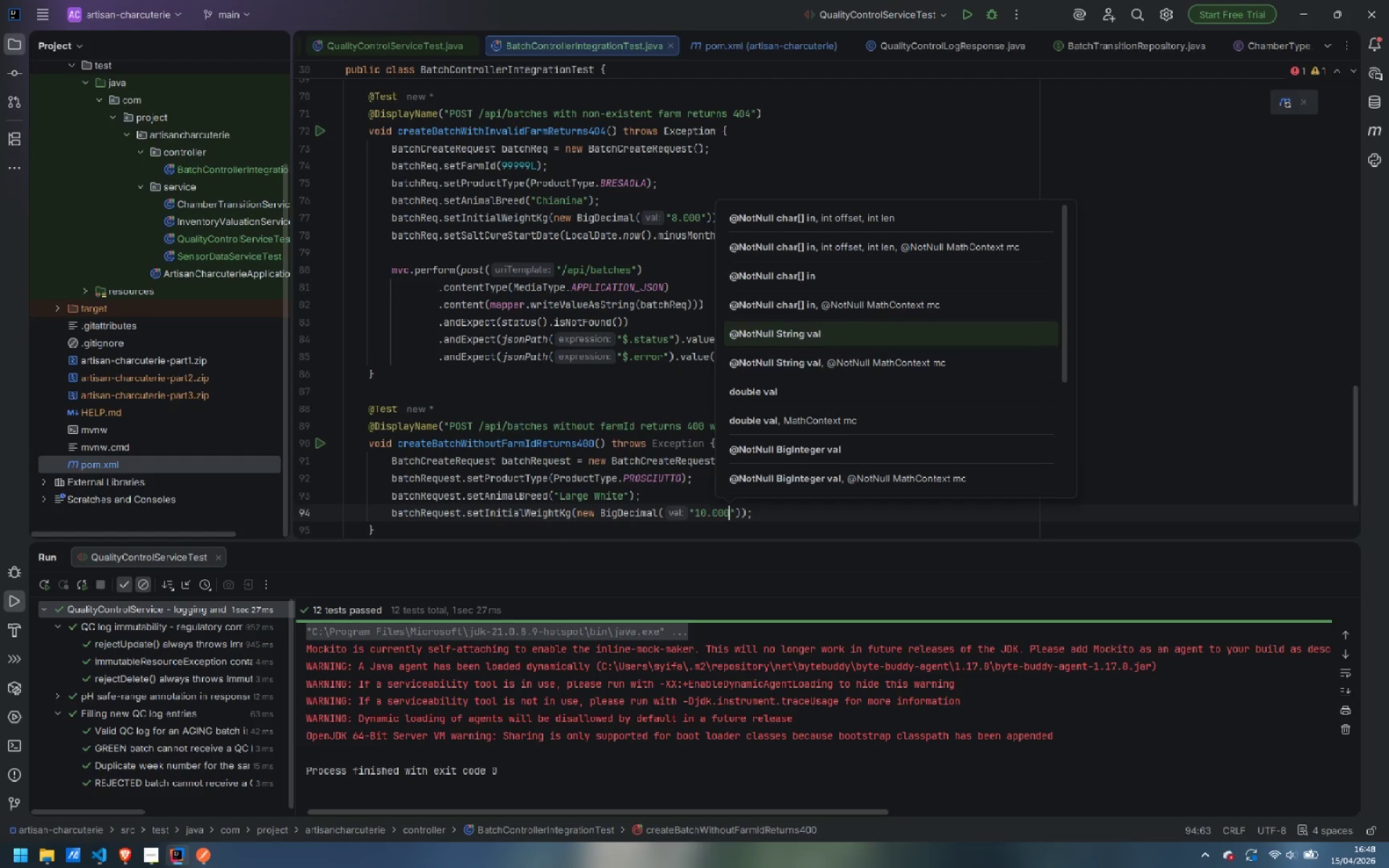 
key(ArrowRight)
 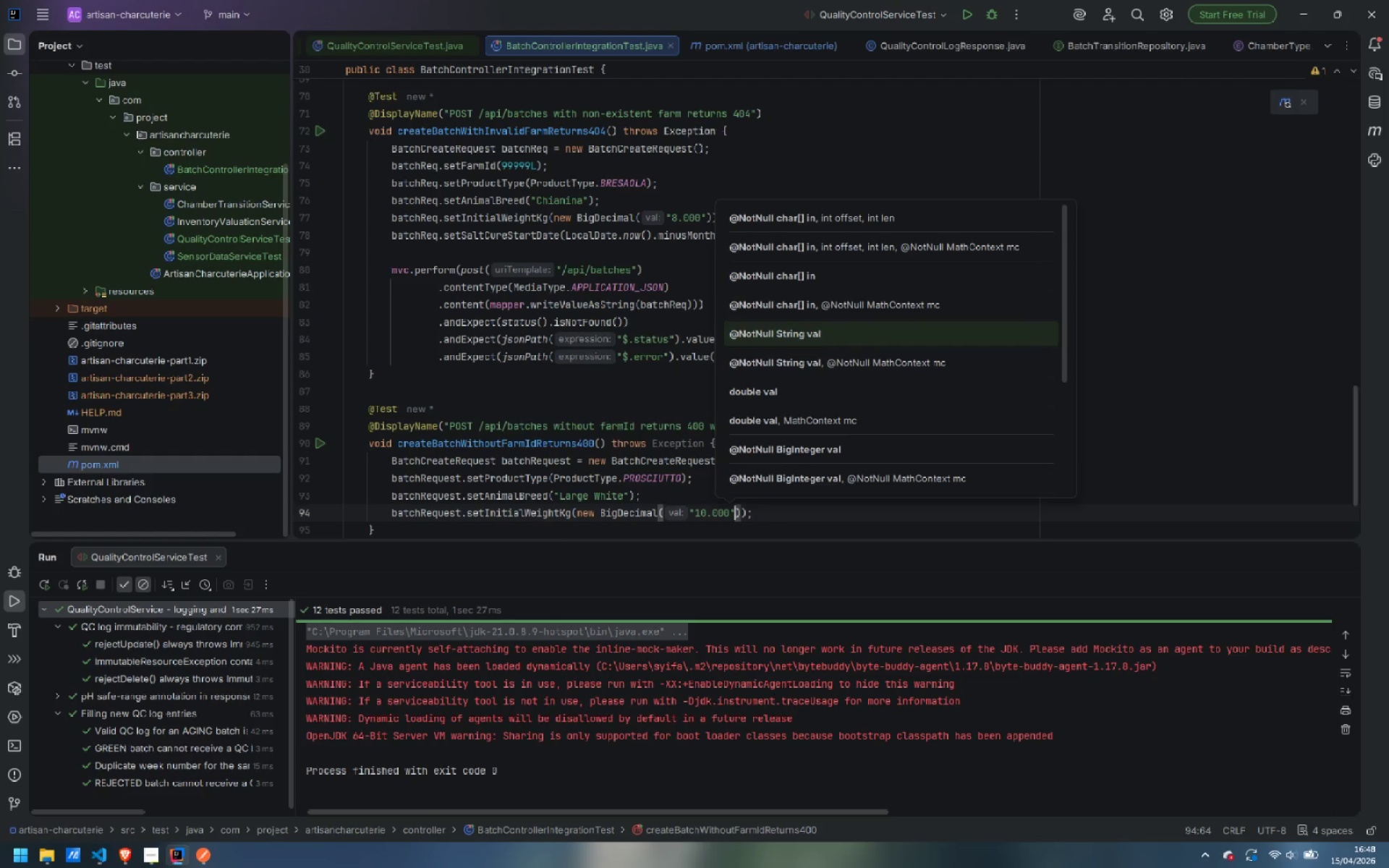 
key(ArrowRight)
 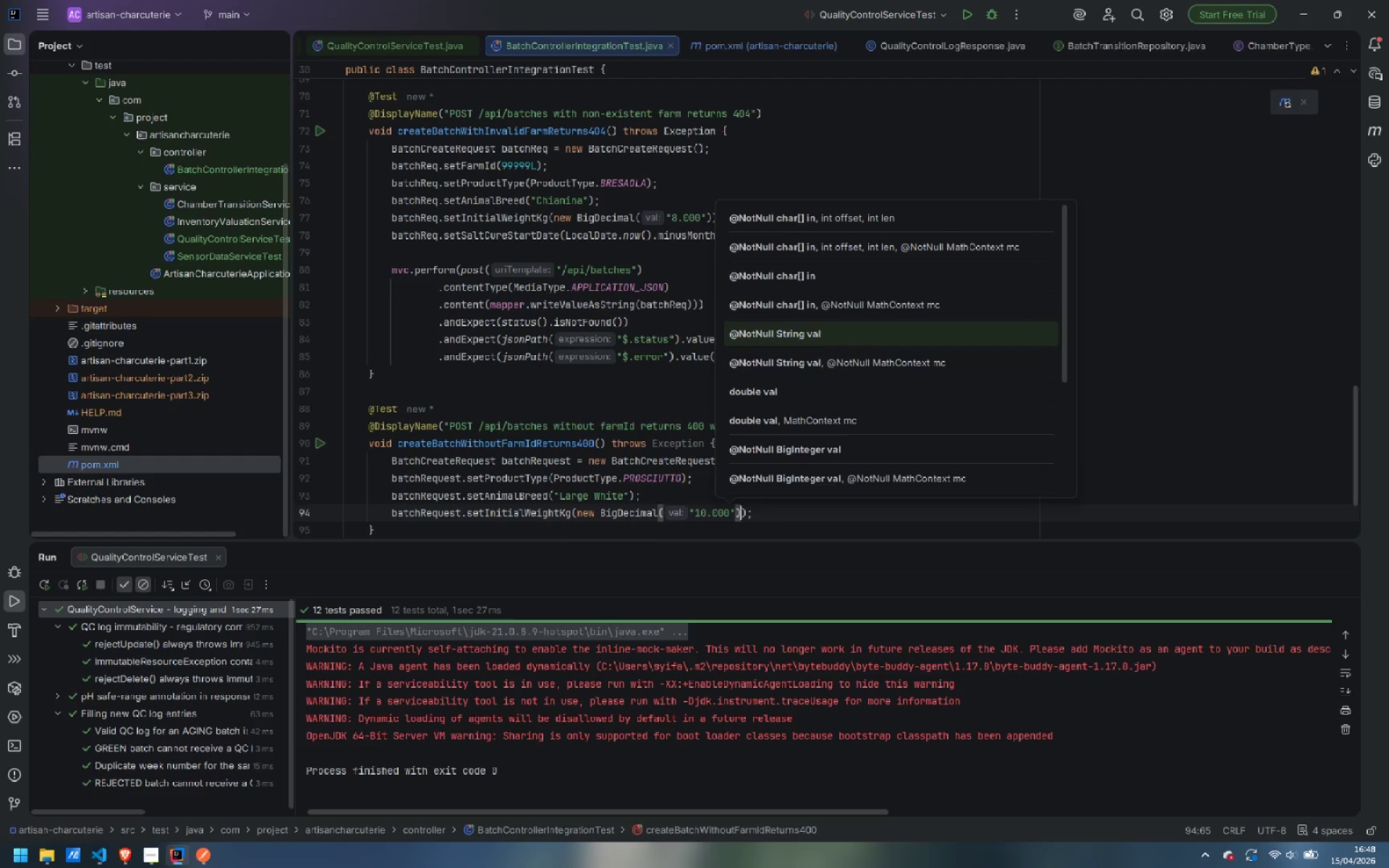 
key(ArrowRight)
 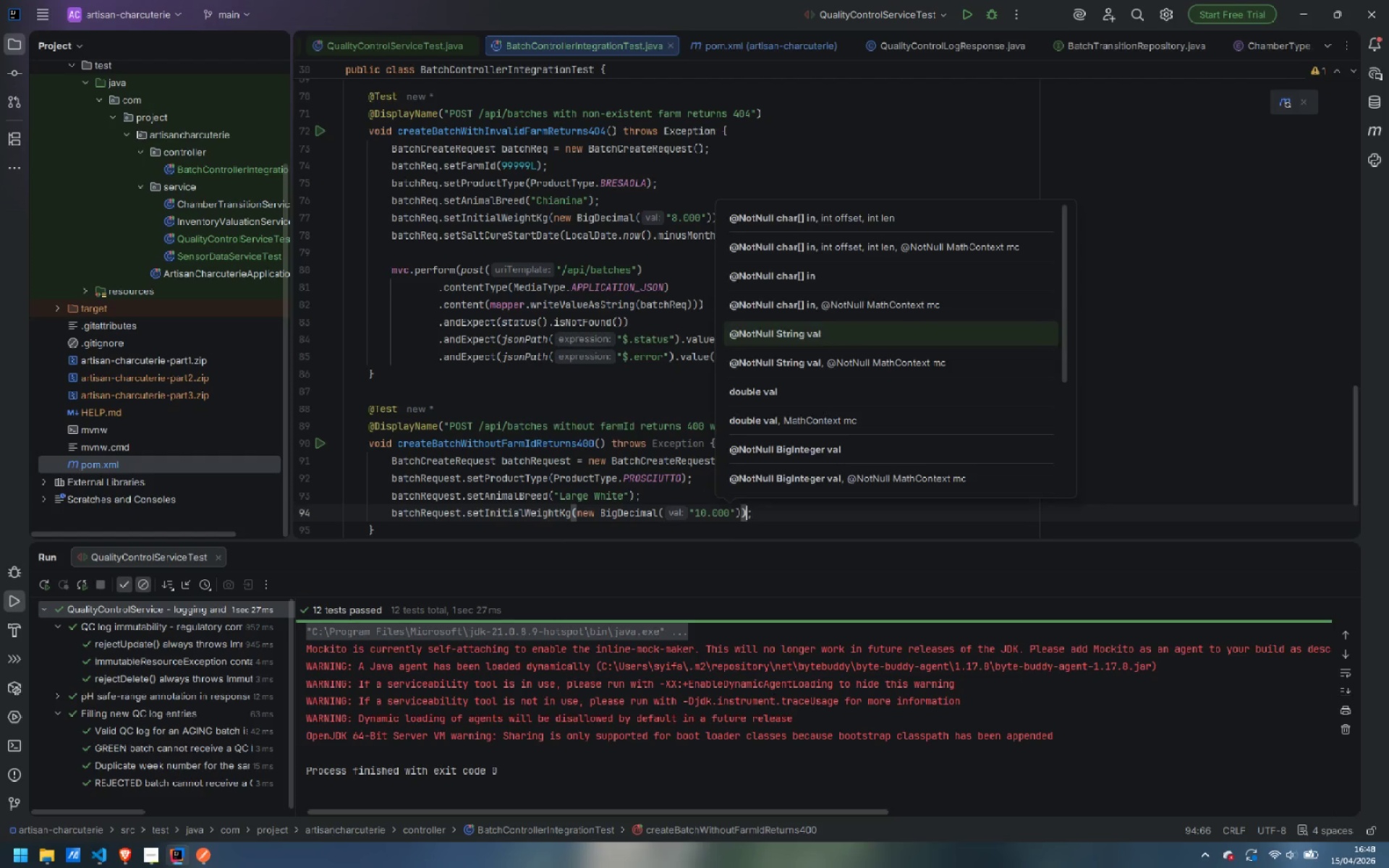 
key(ArrowRight)
 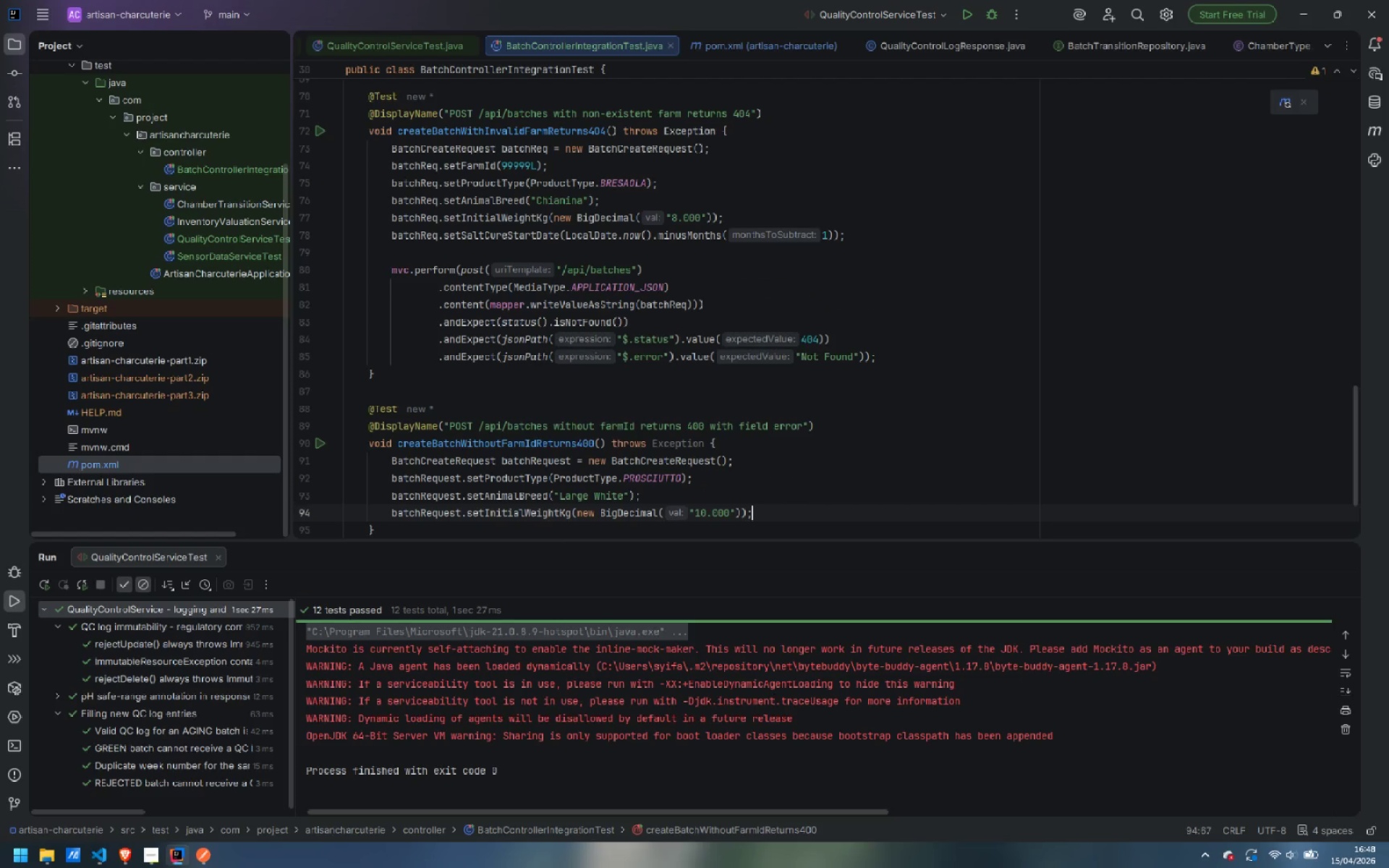 
key(Enter)
 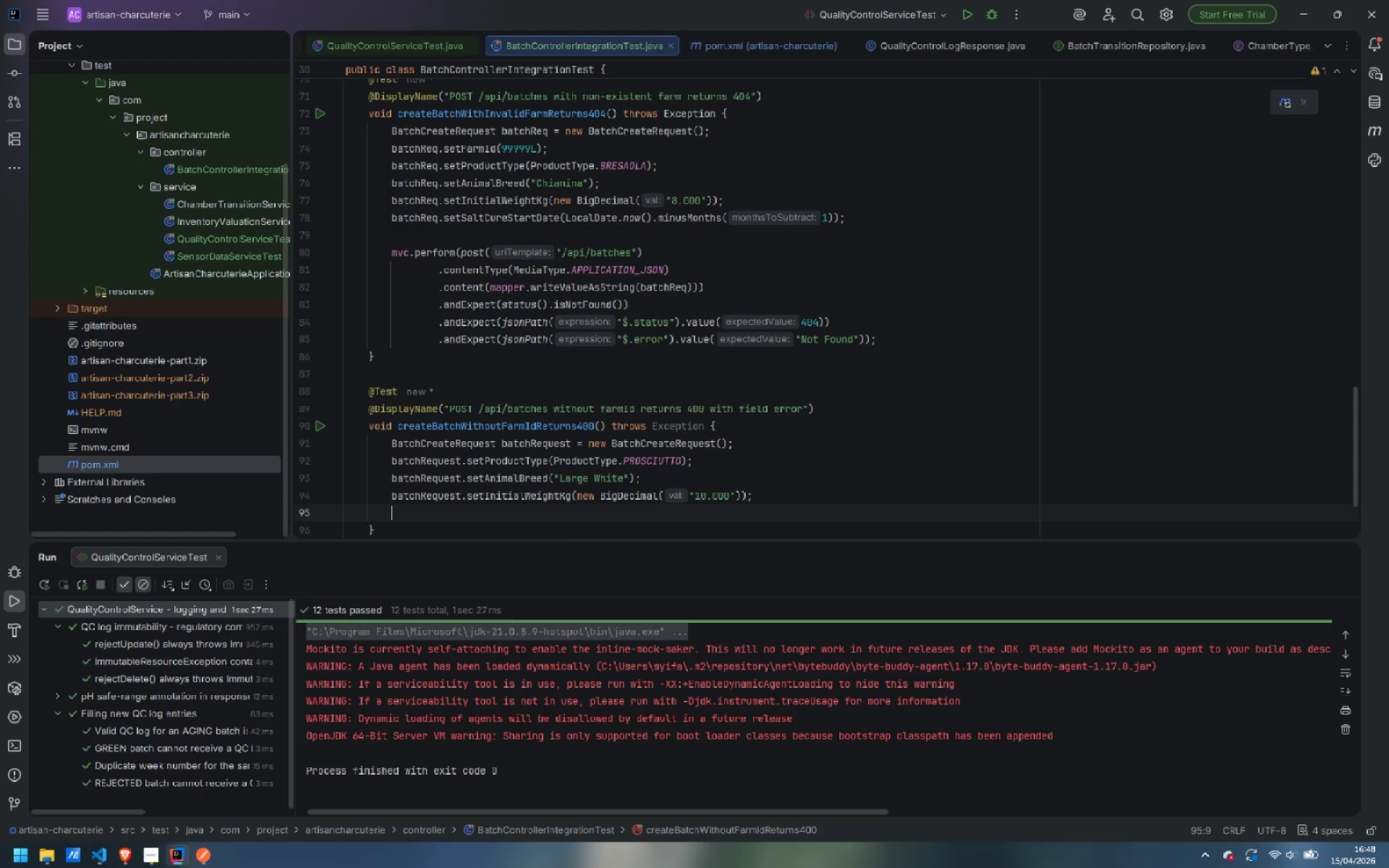 
type(bat)
 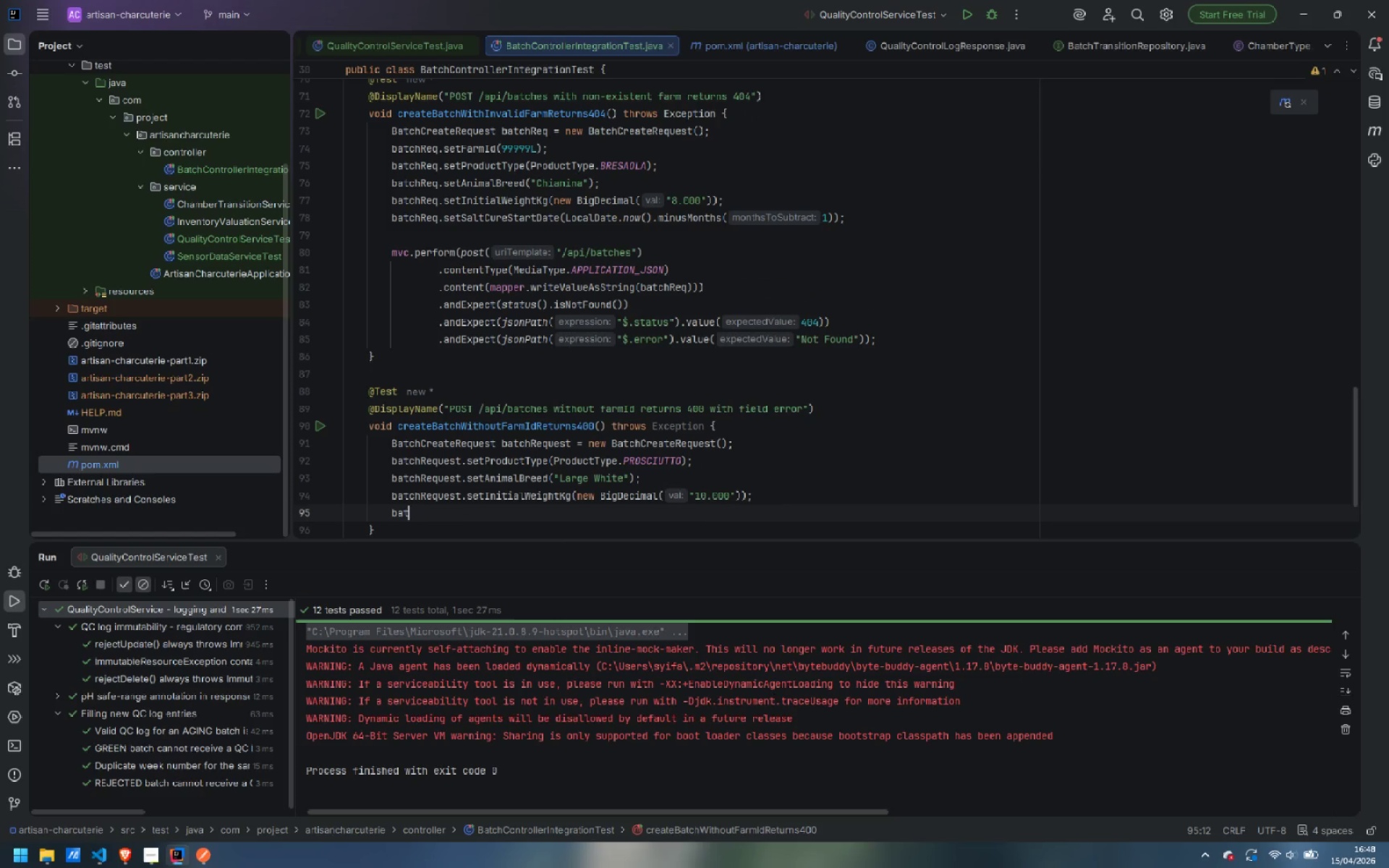 
key(Enter)
 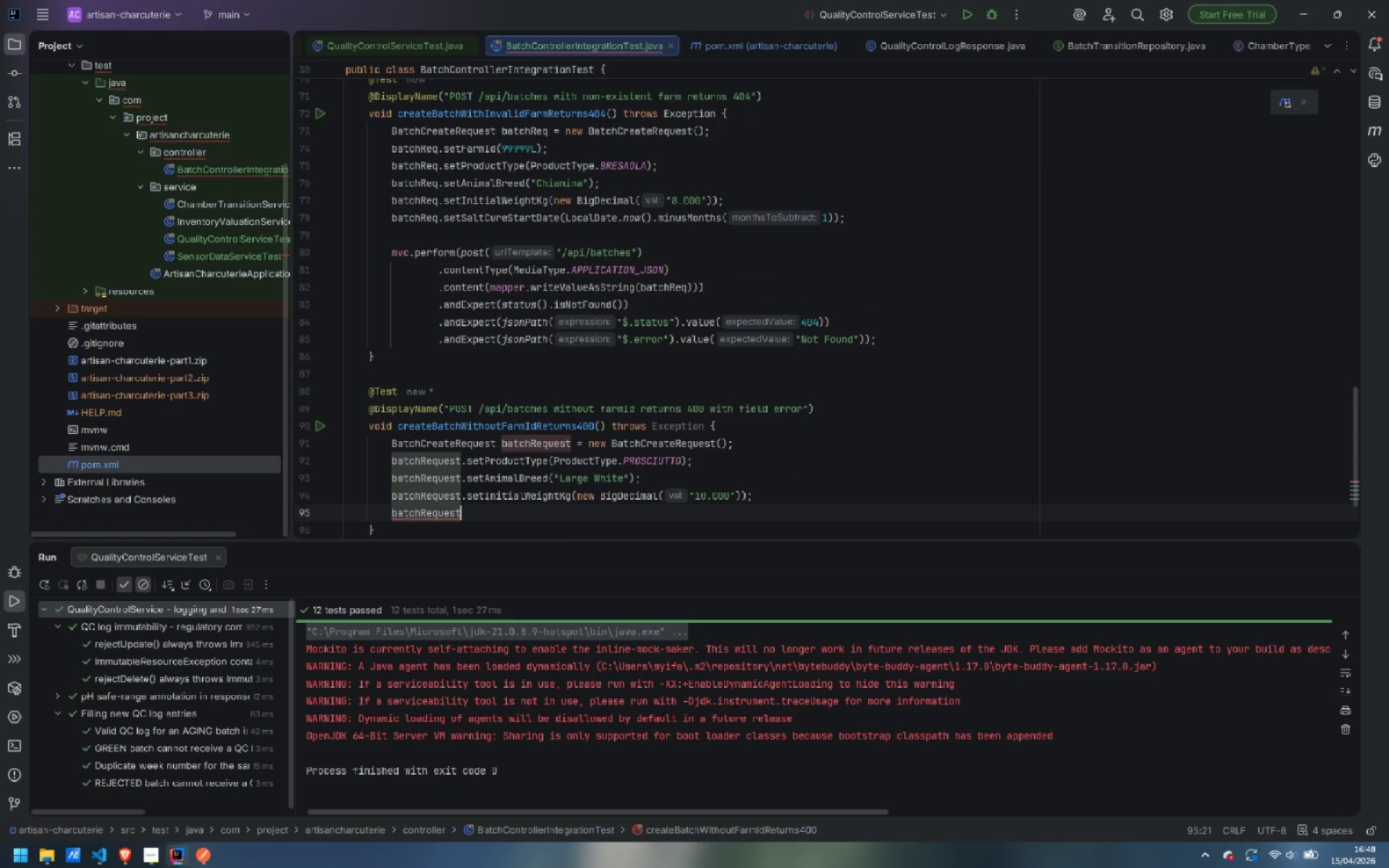 
type(.setsa)
 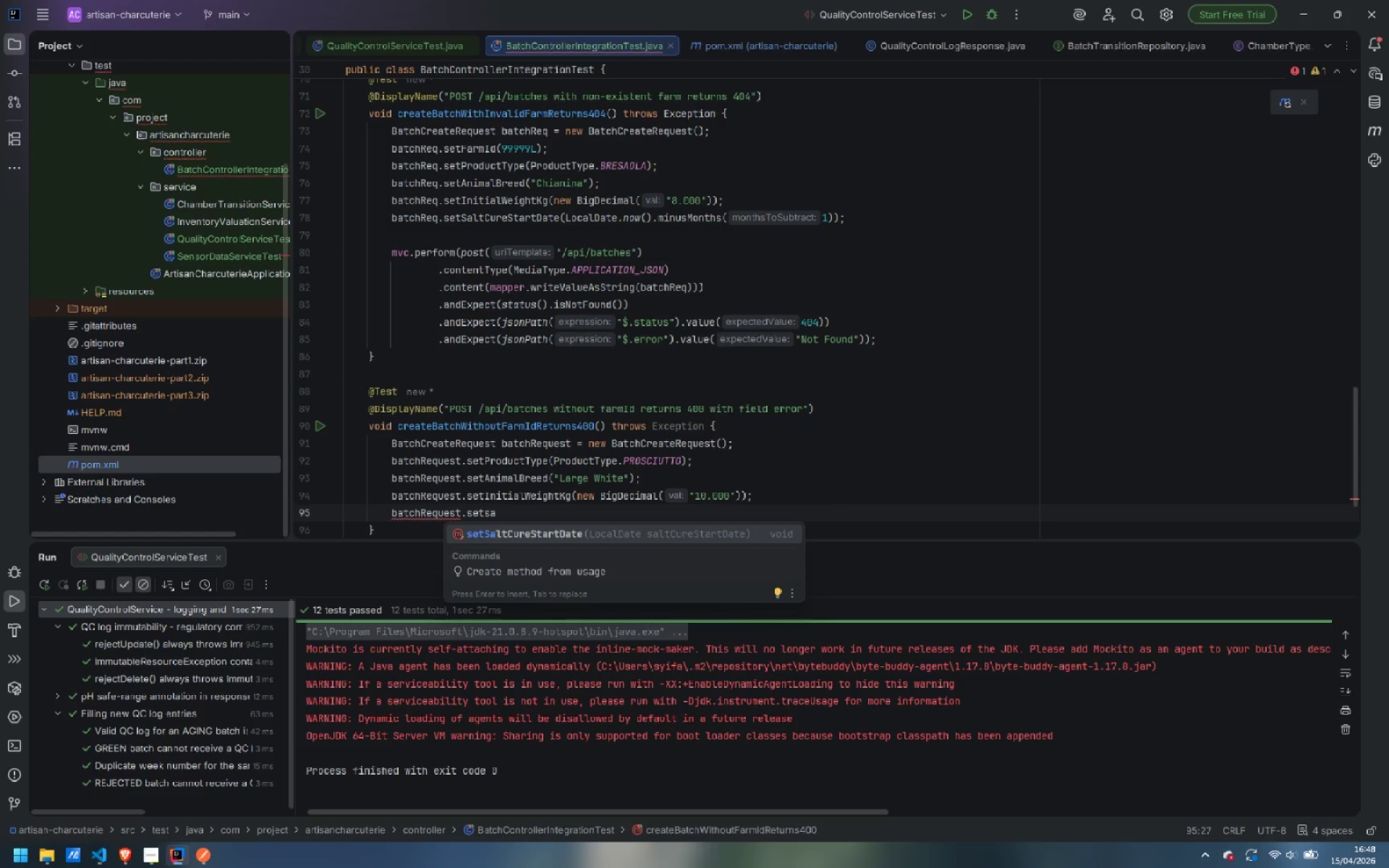 
key(Enter)
 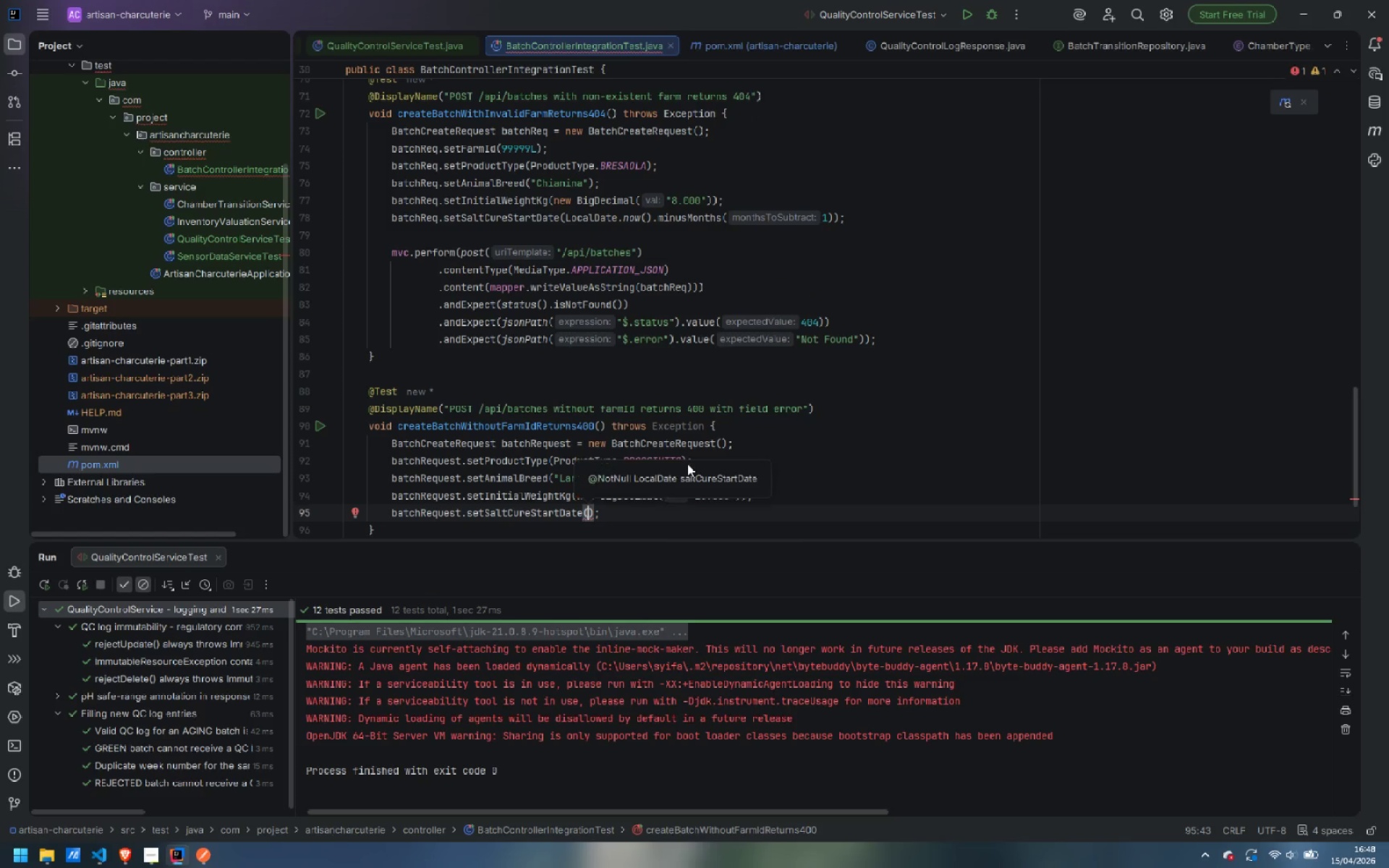 
type(LocalDate.no)
 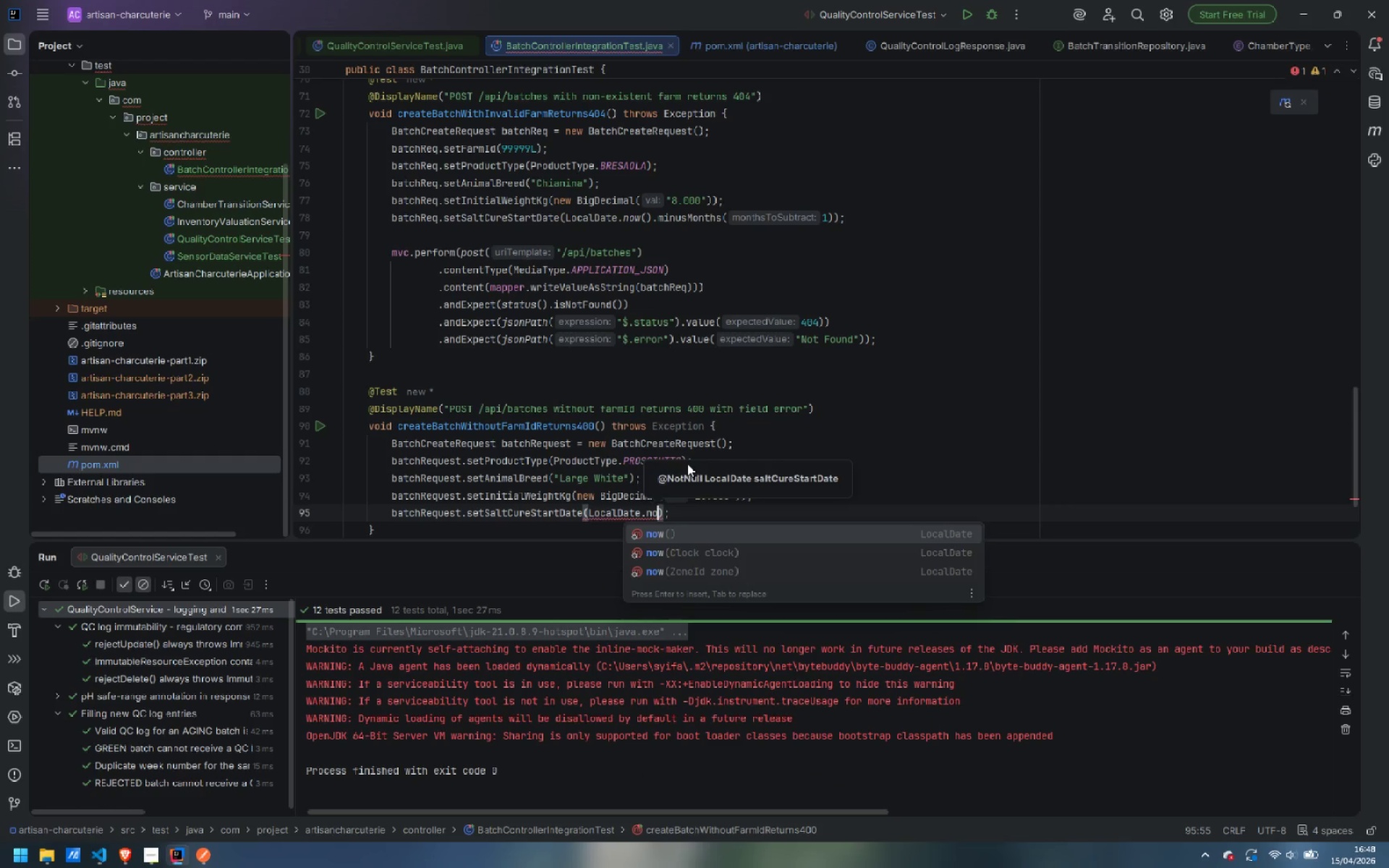 
key(Enter)
 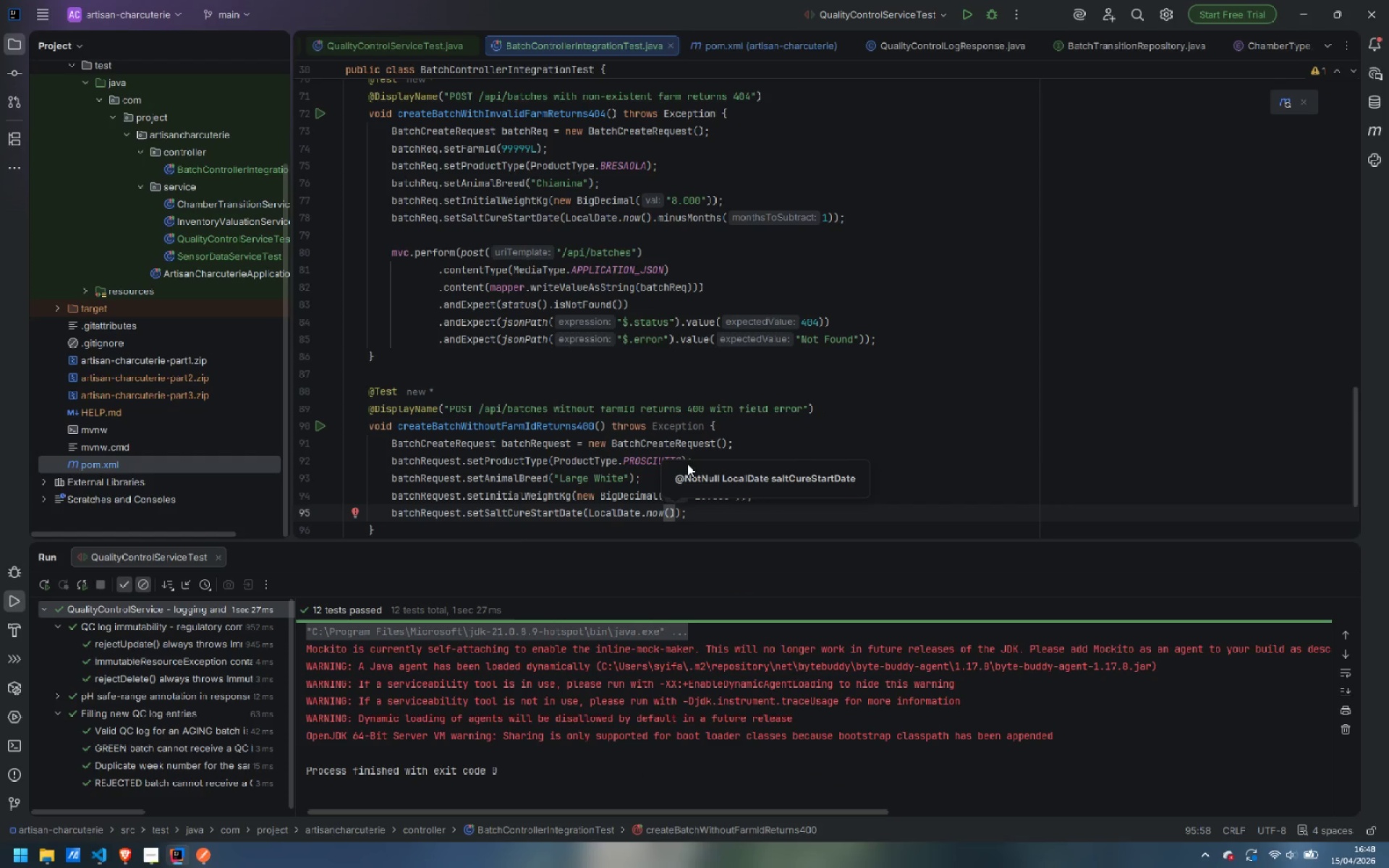 
type(.min)
 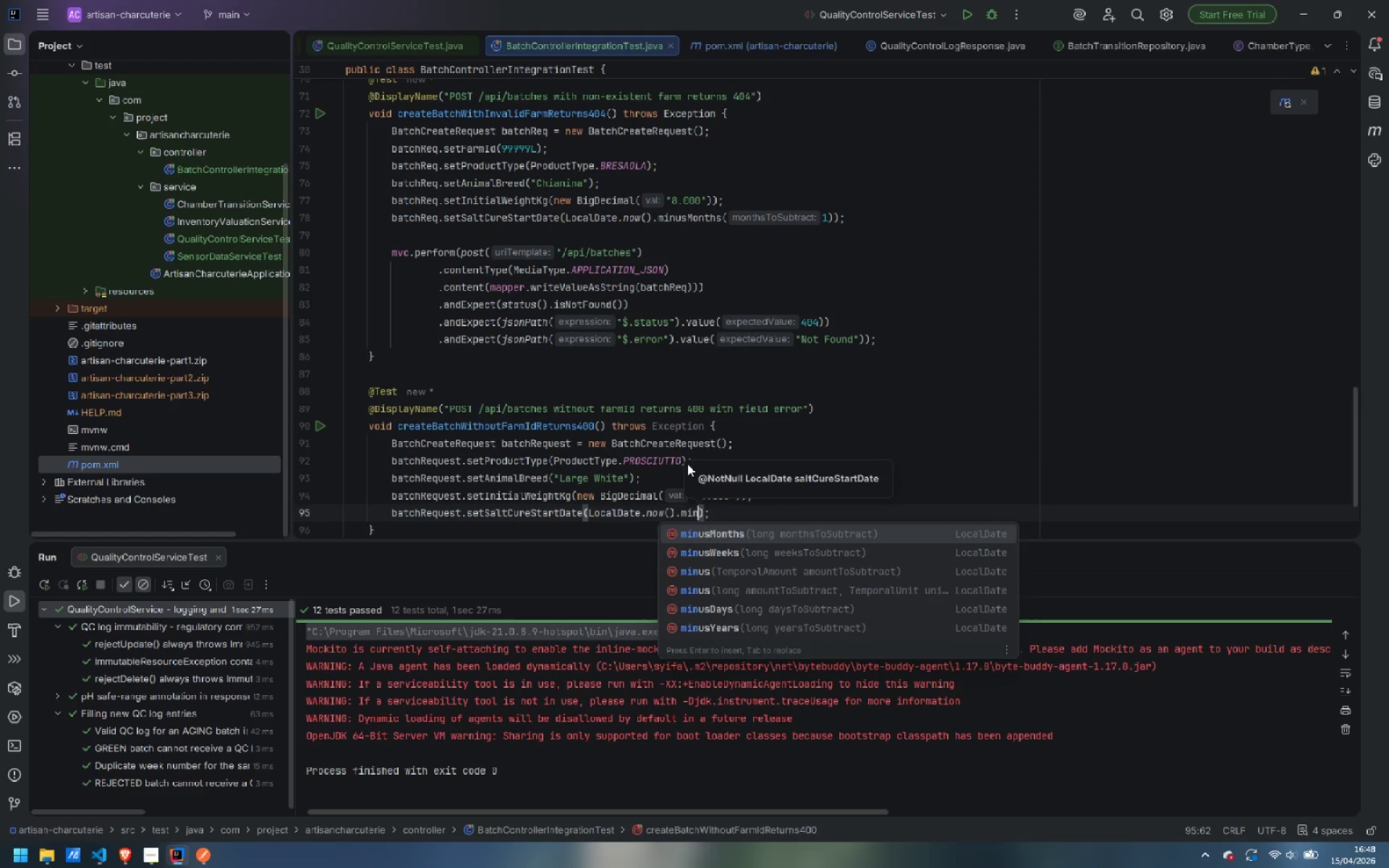 
key(Enter)
 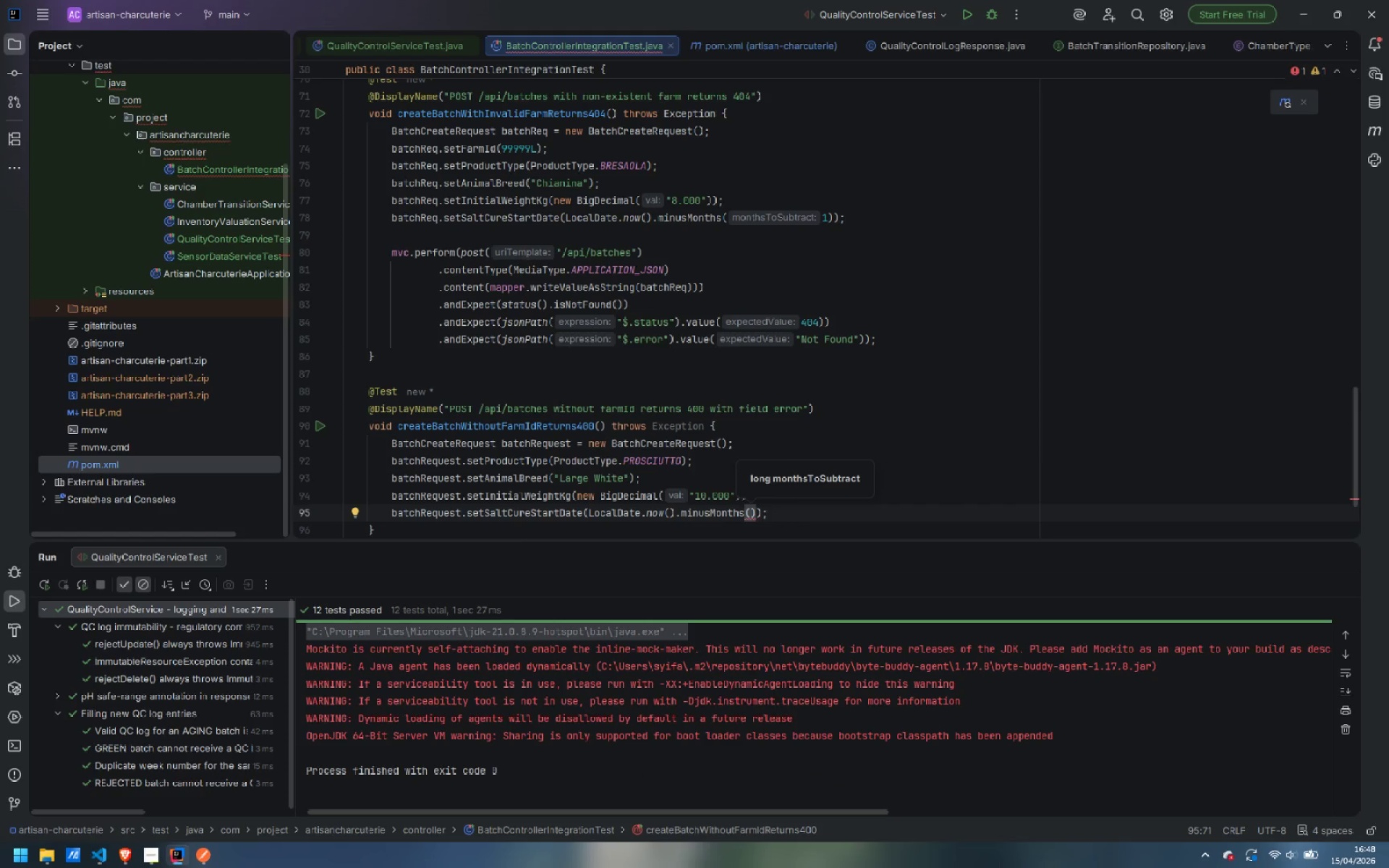 
key(3)
 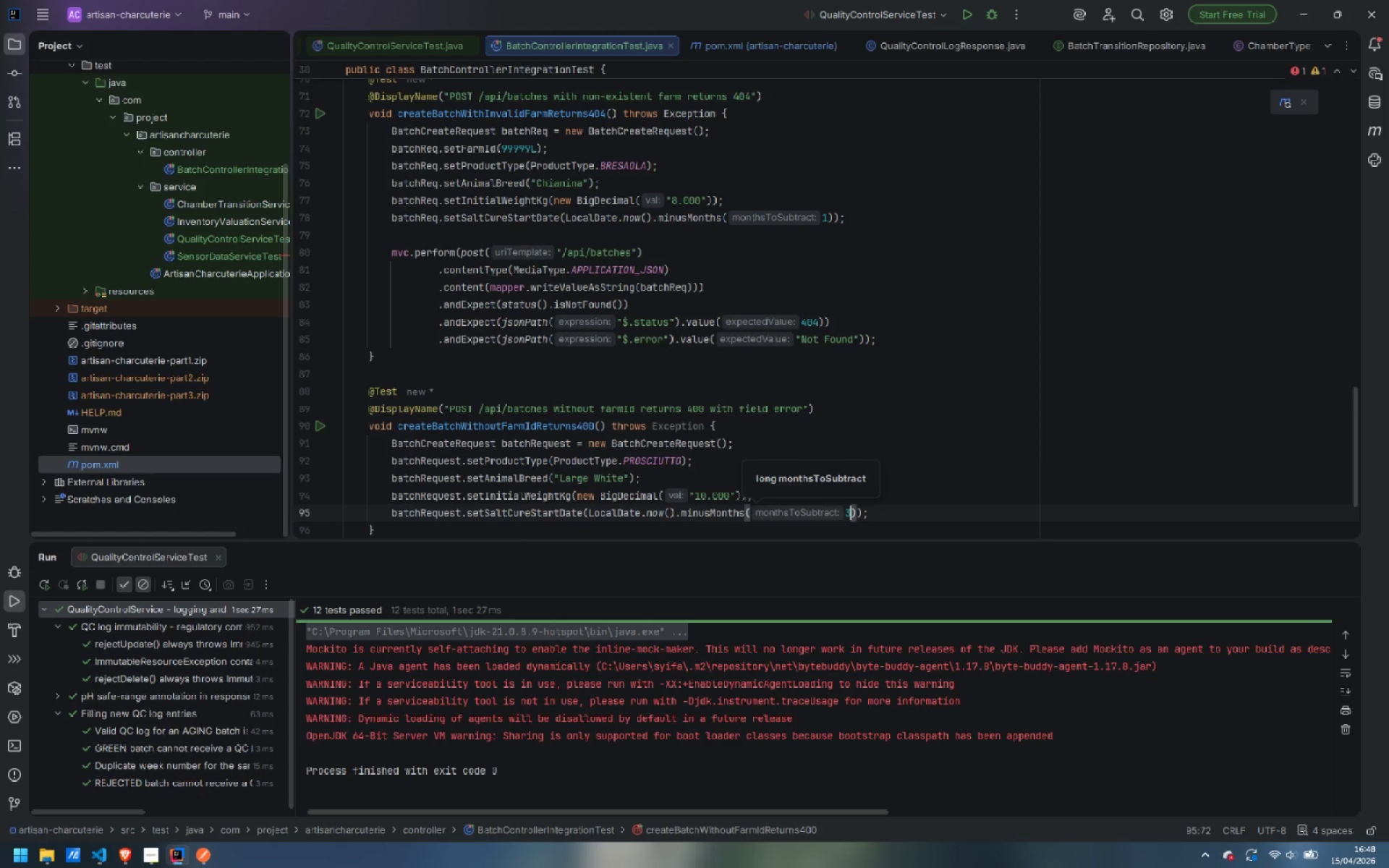 
key(ArrowRight)
 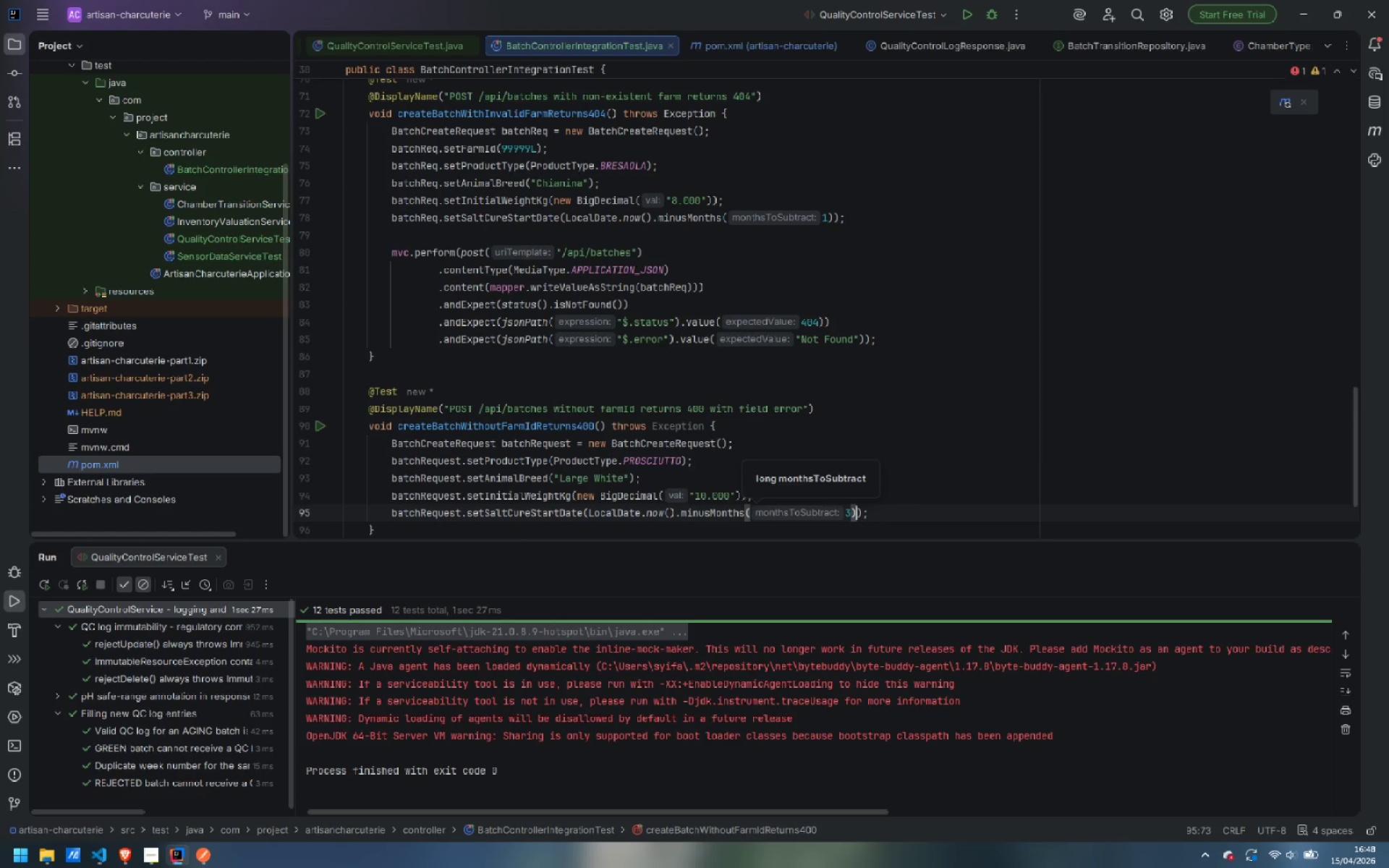 
key(ArrowRight)
 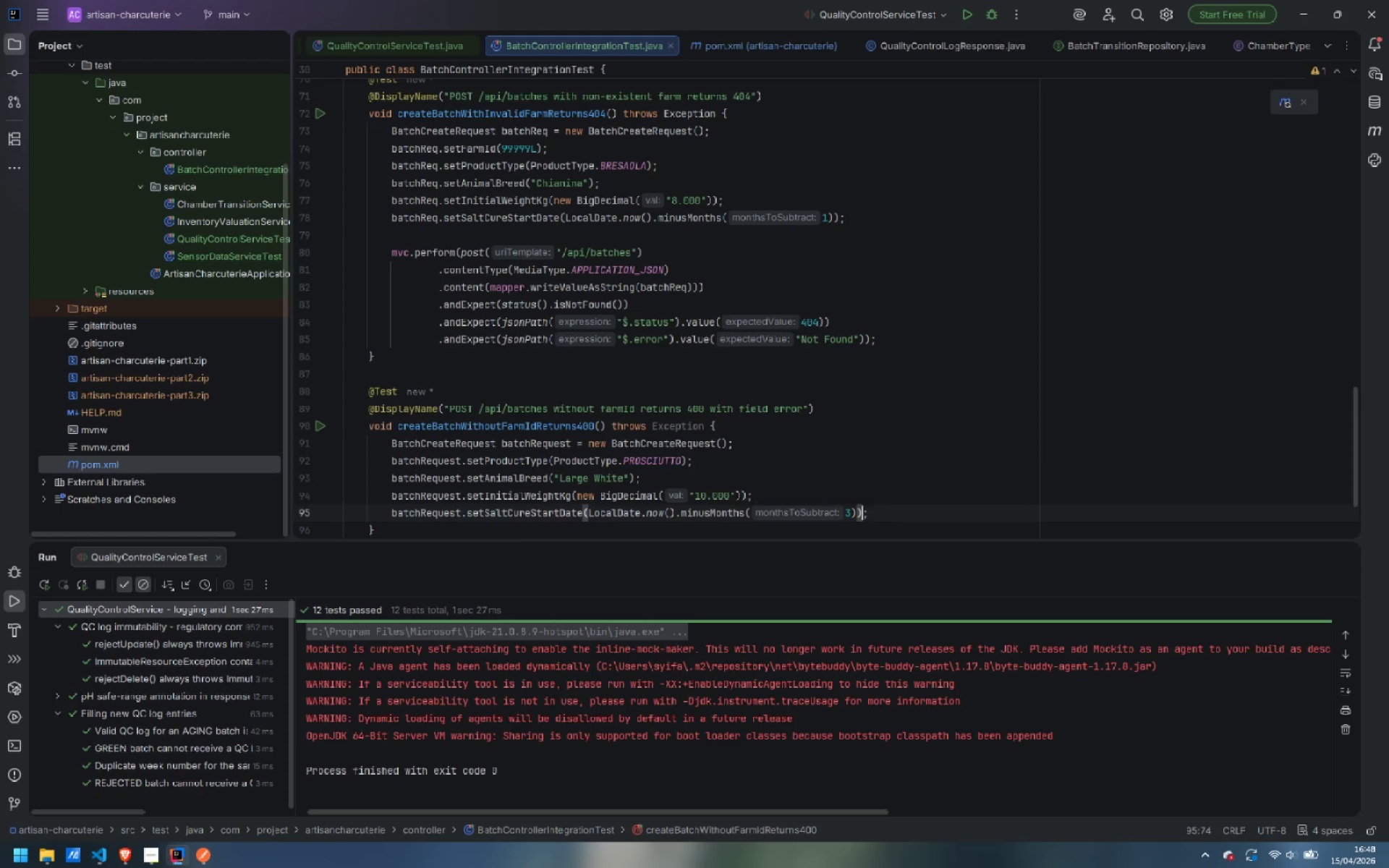 
key(ArrowRight)
 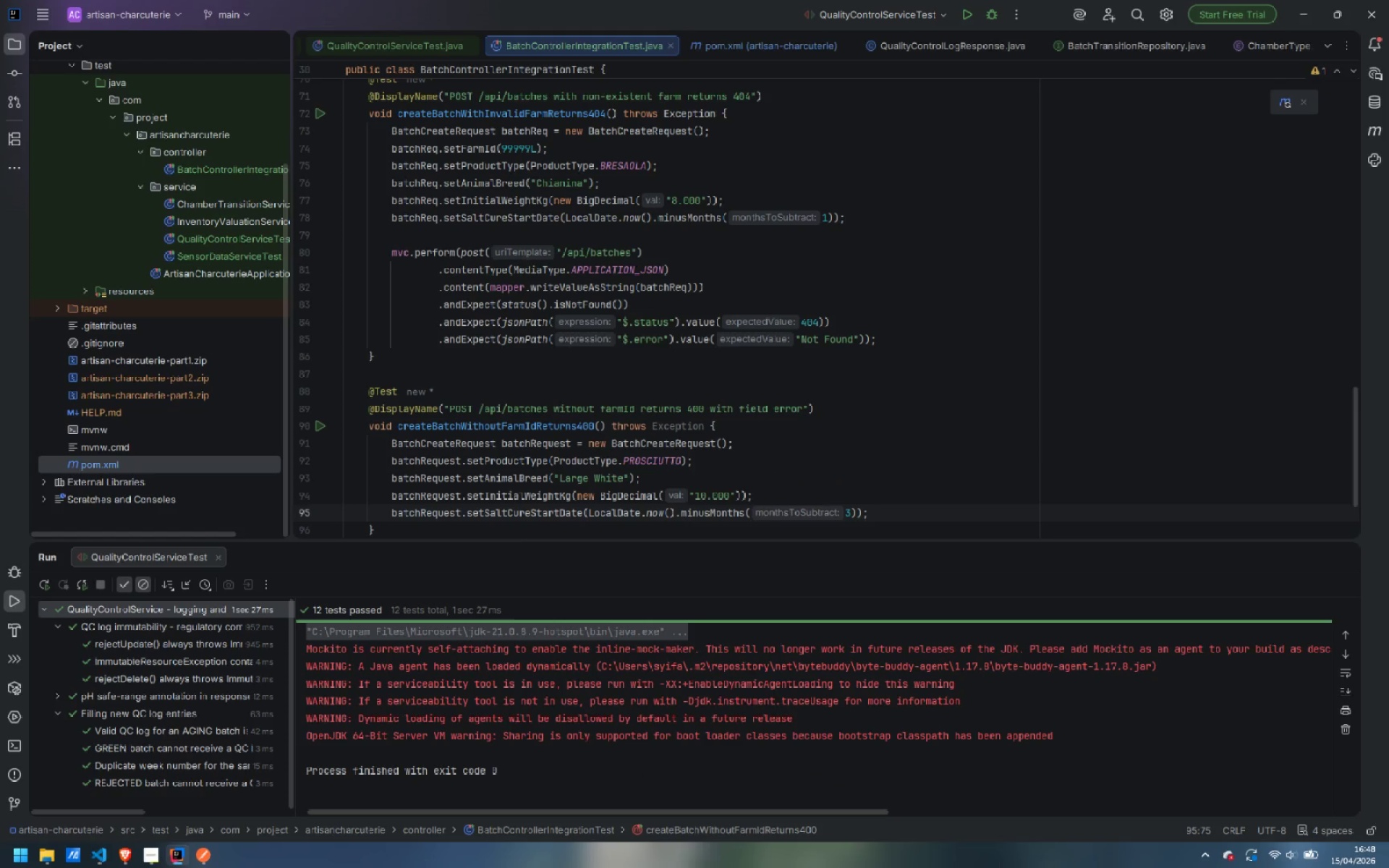 
key(Enter)
 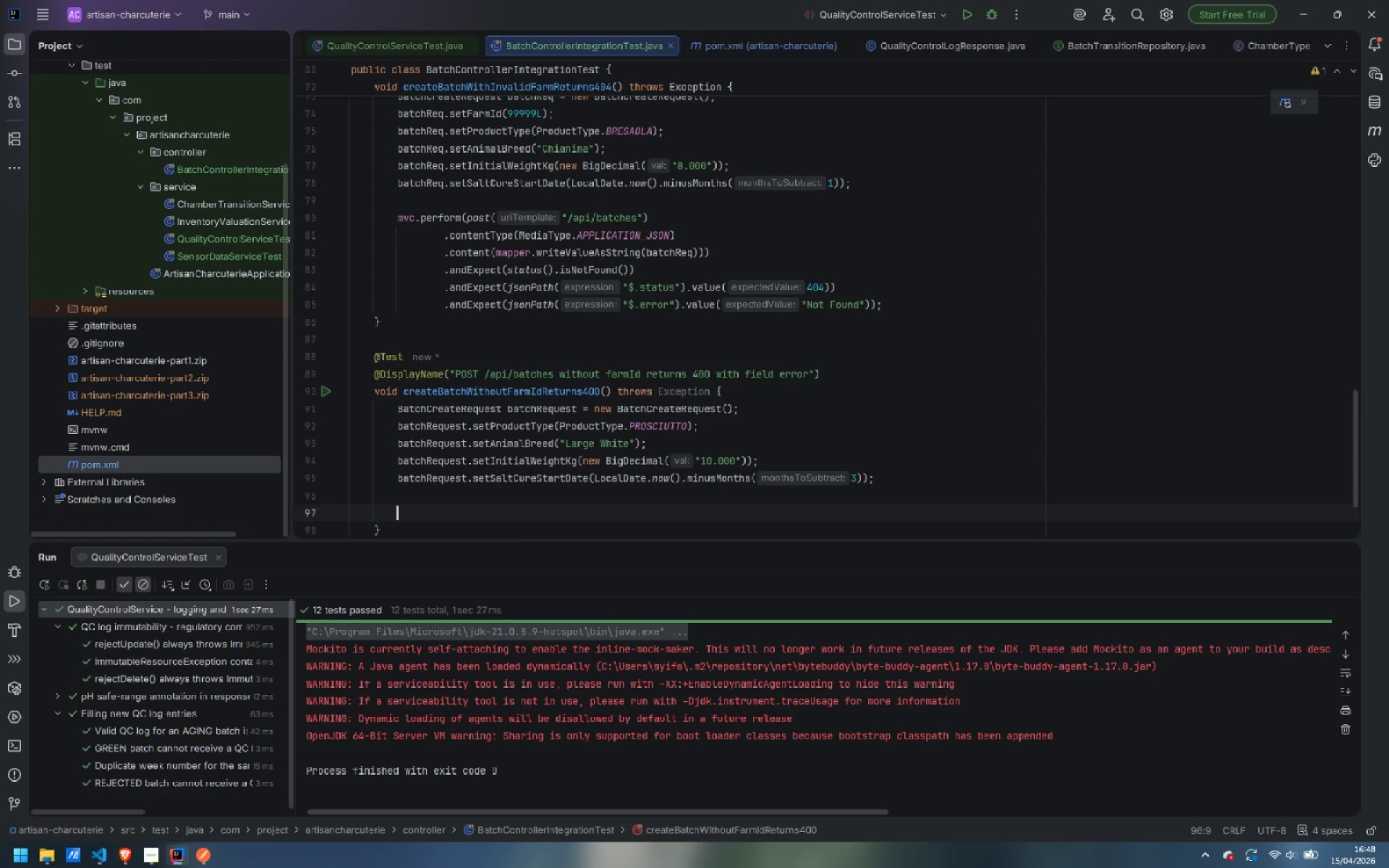 
key(Enter)
 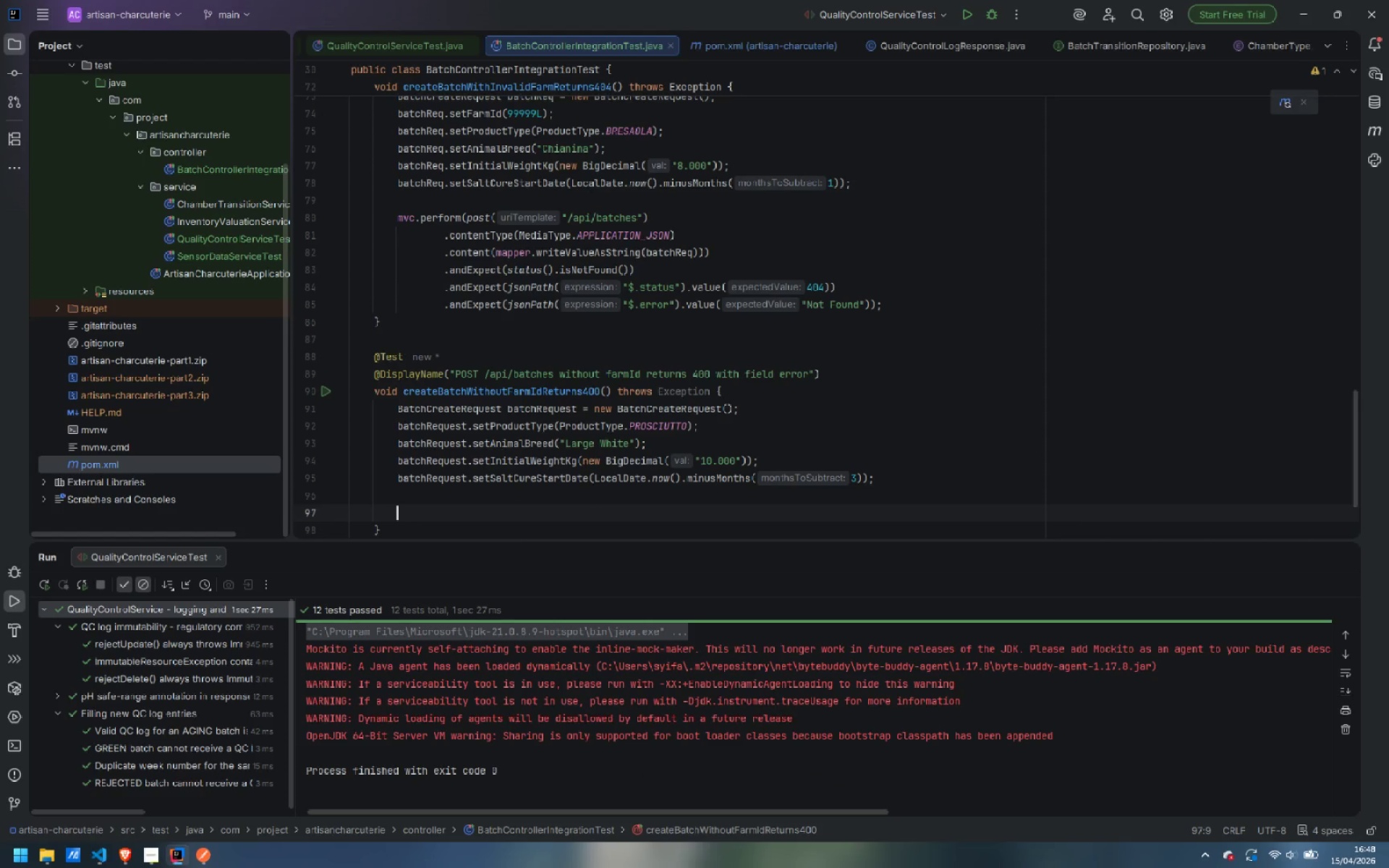 
type(mvc.per)
 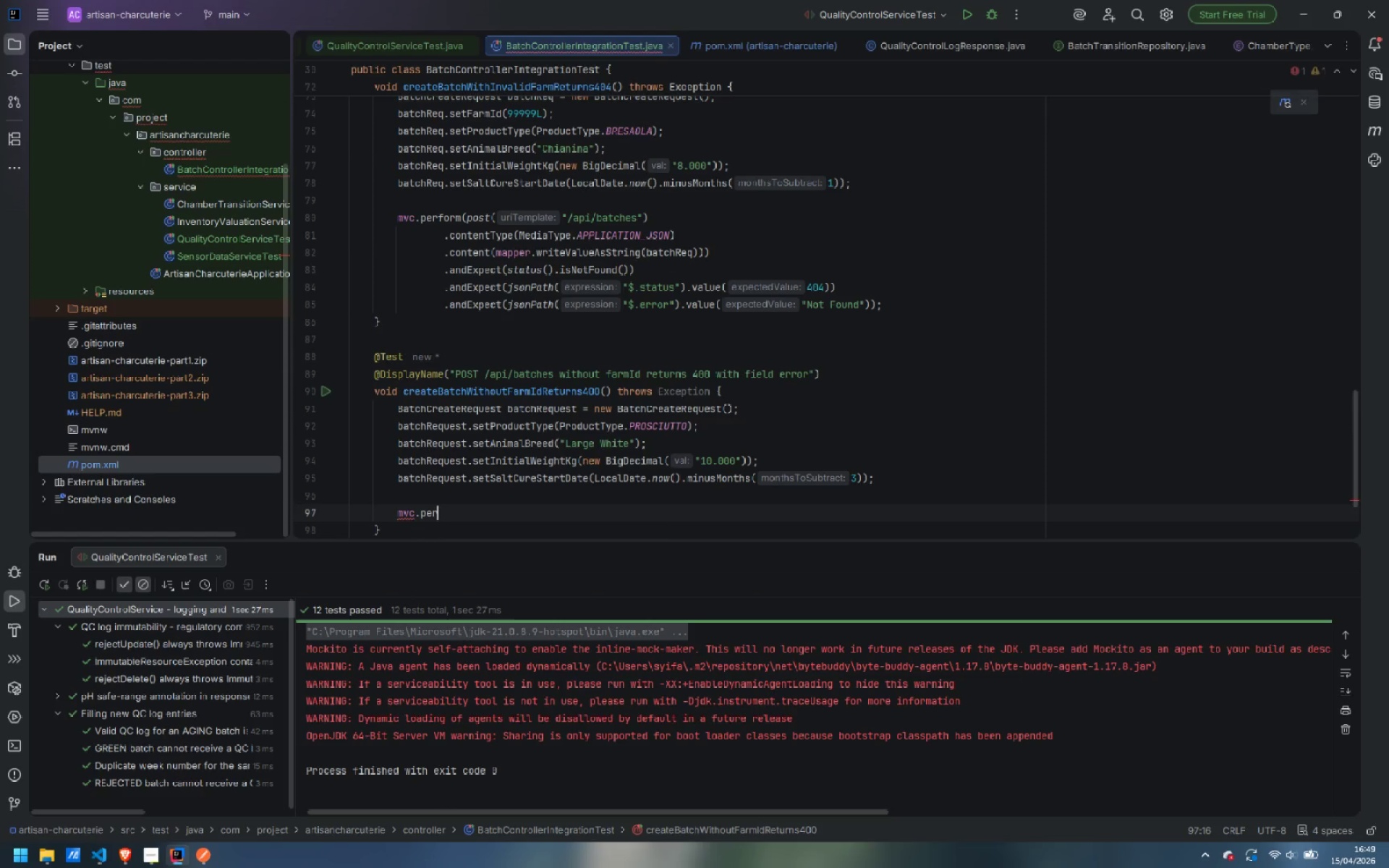 
key(Enter)
 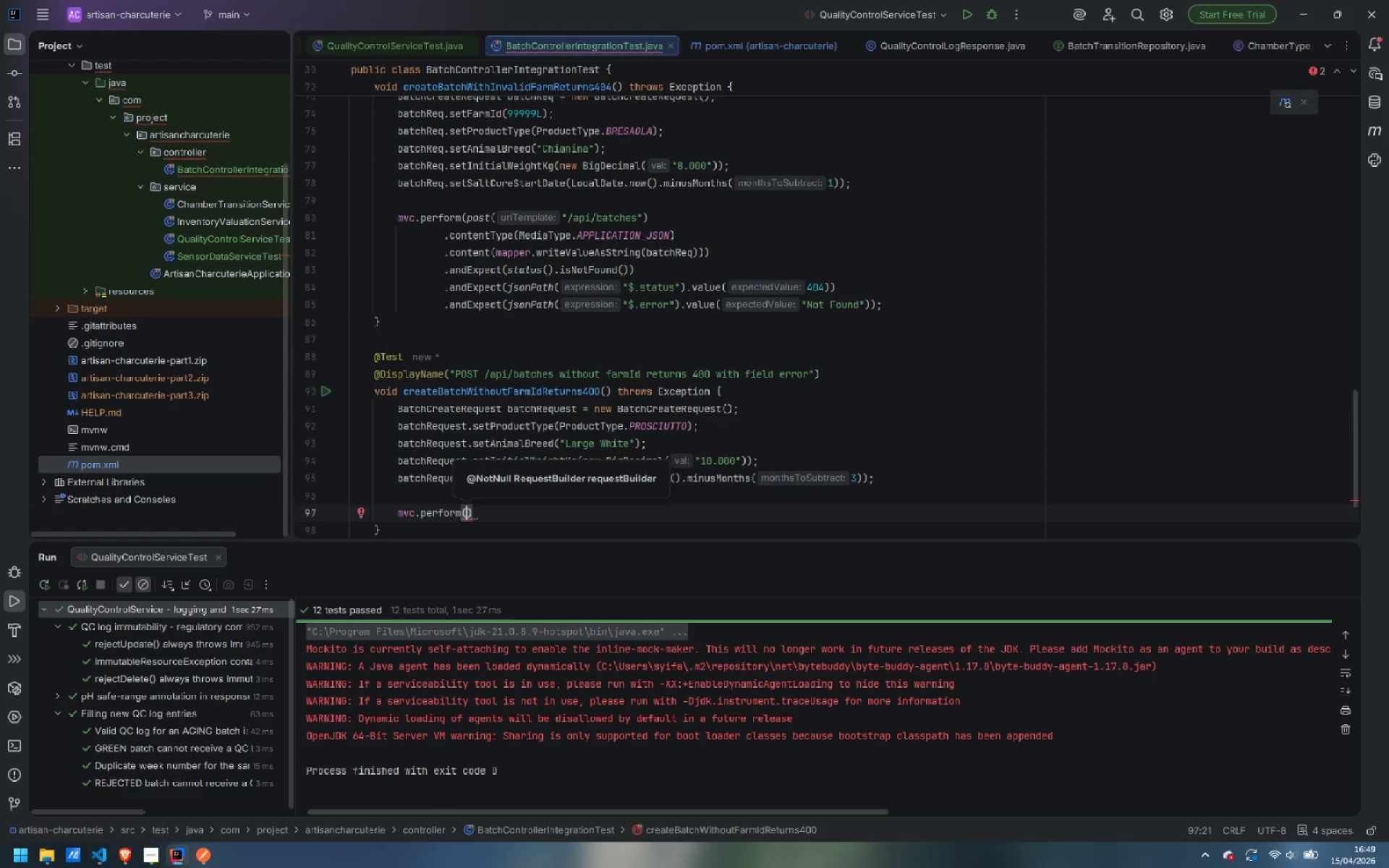 
type(pos)
 